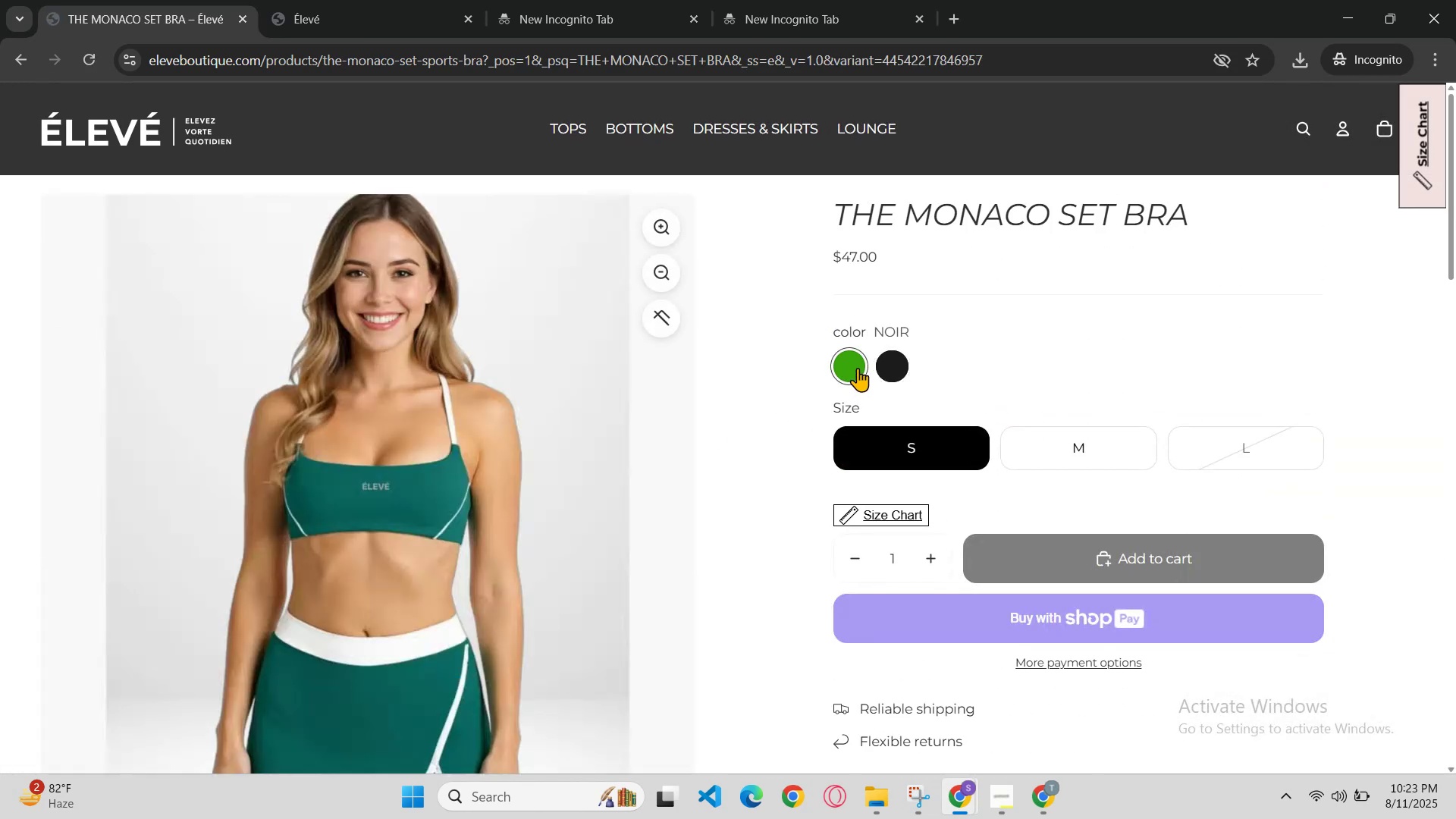 
scroll: coordinate [854, 374], scroll_direction: down, amount: 2.0
 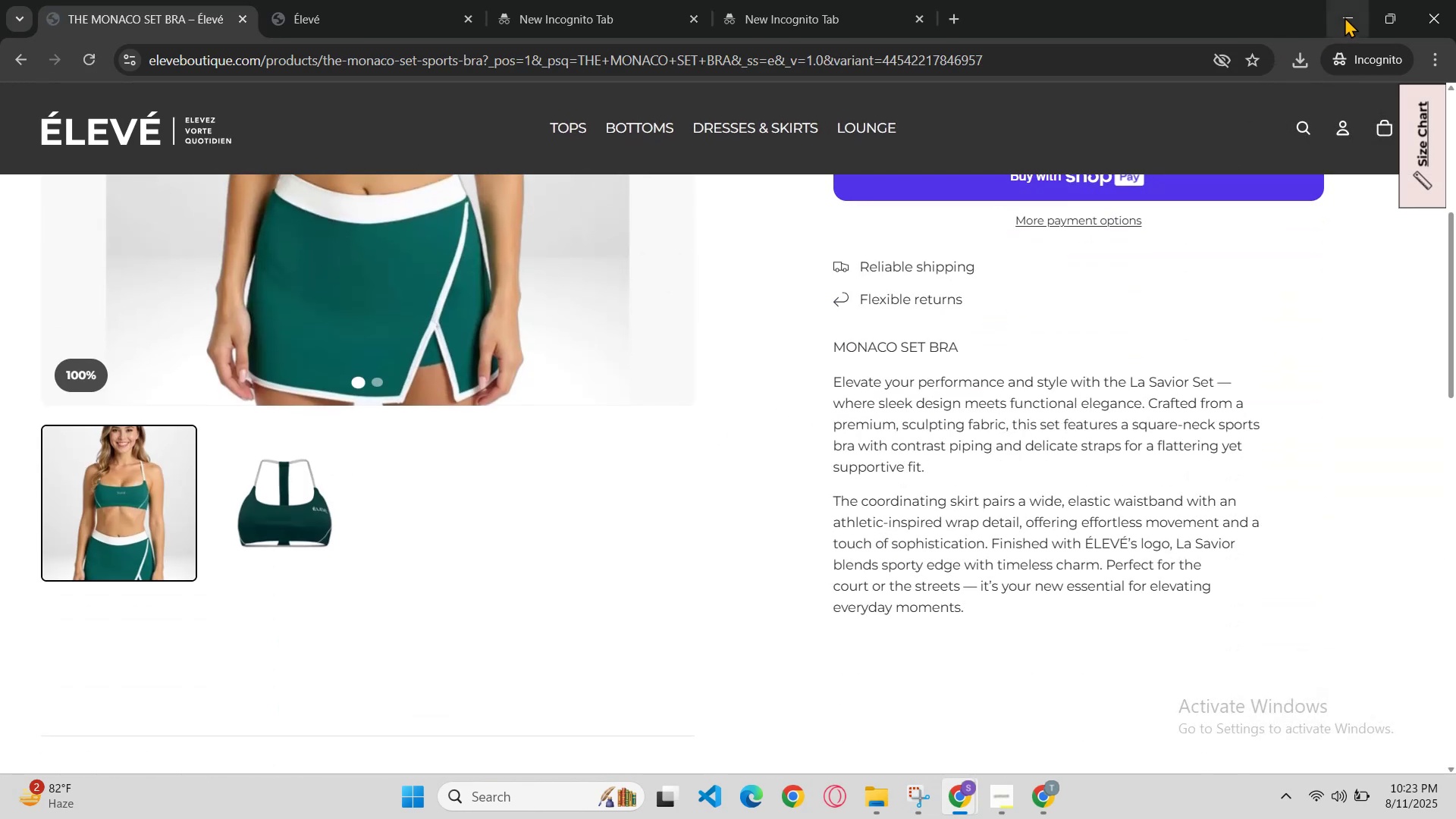 
left_click([1345, 17])
 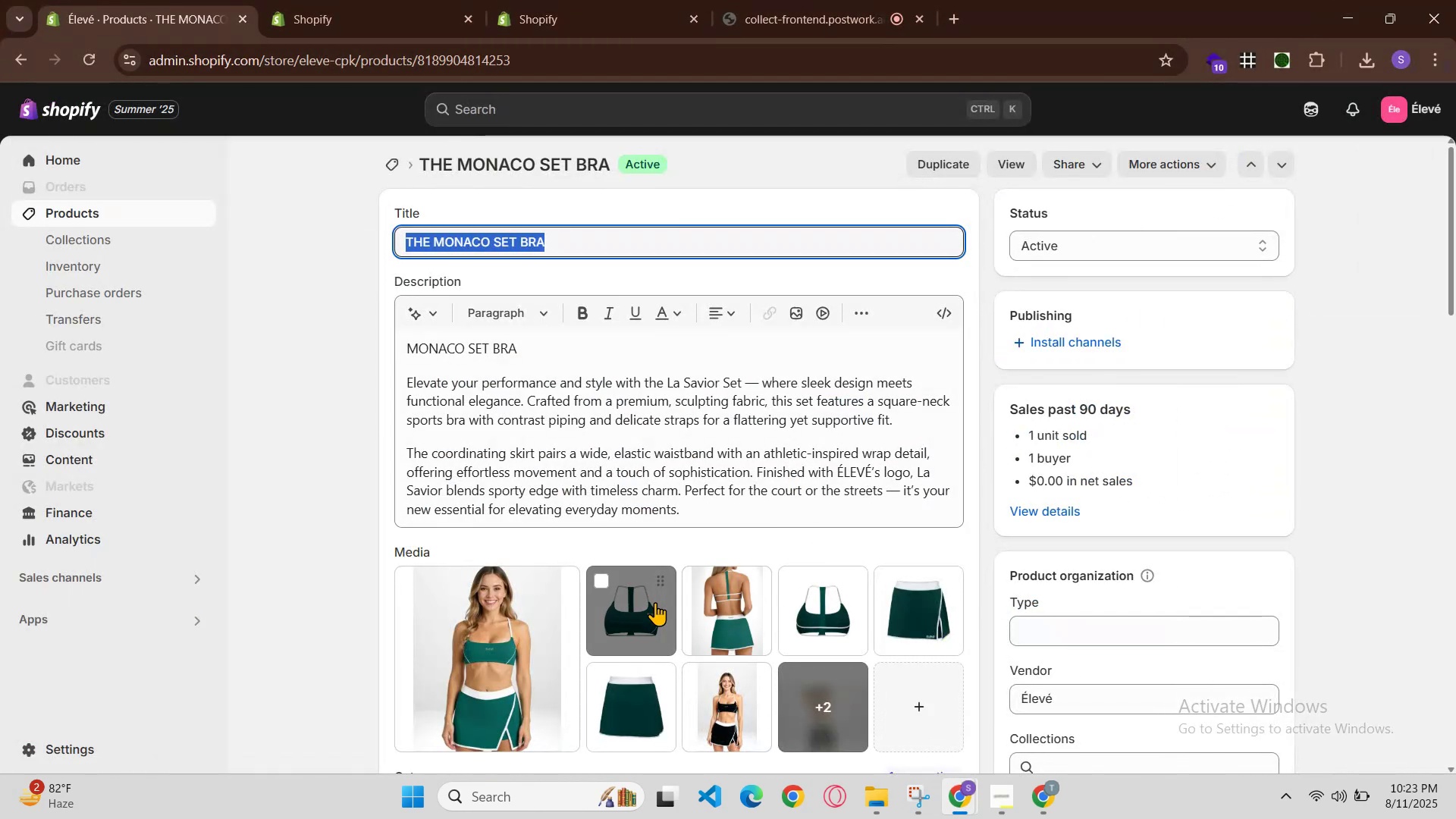 
left_click([962, 794])
 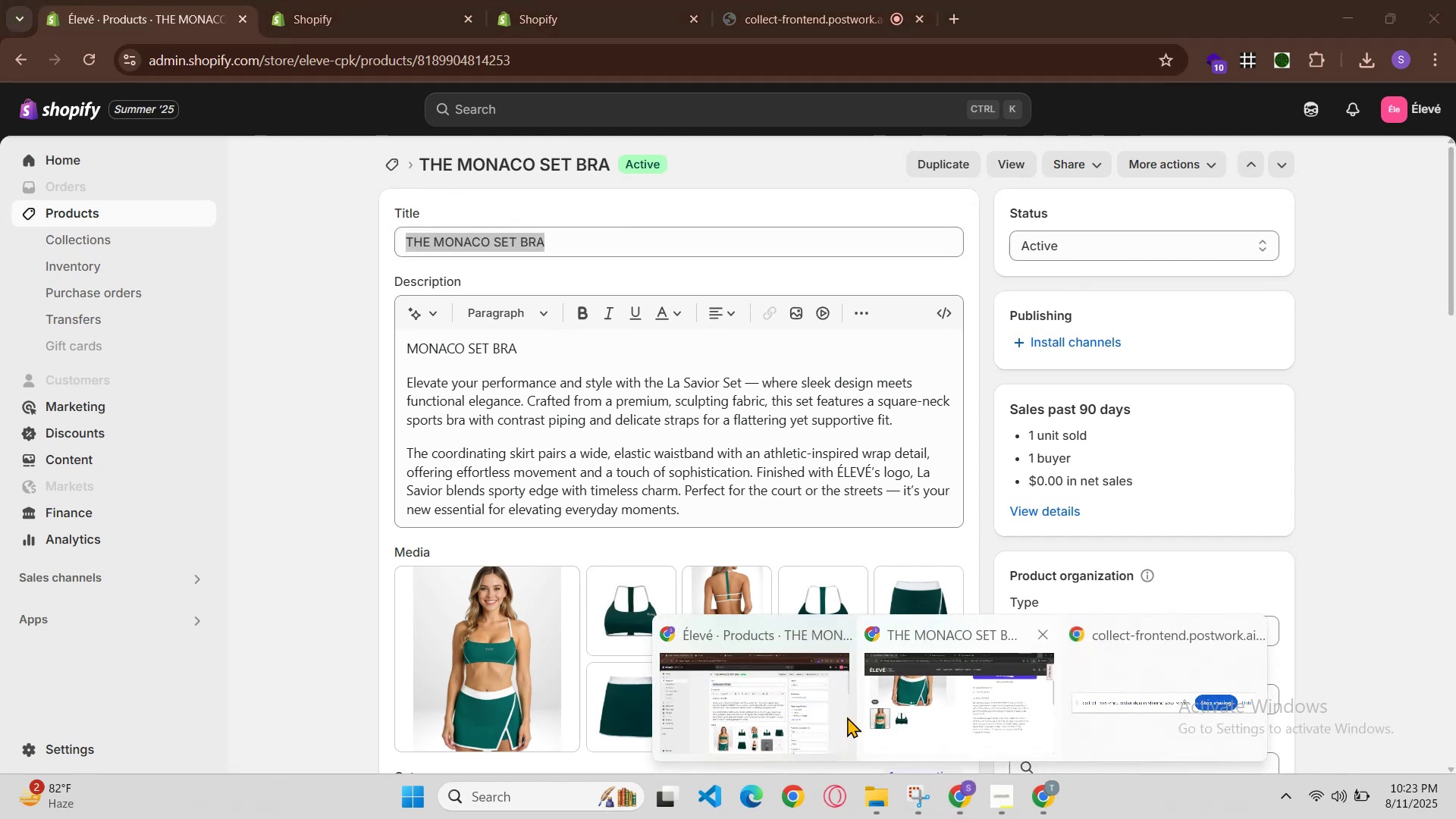 
left_click([806, 701])
 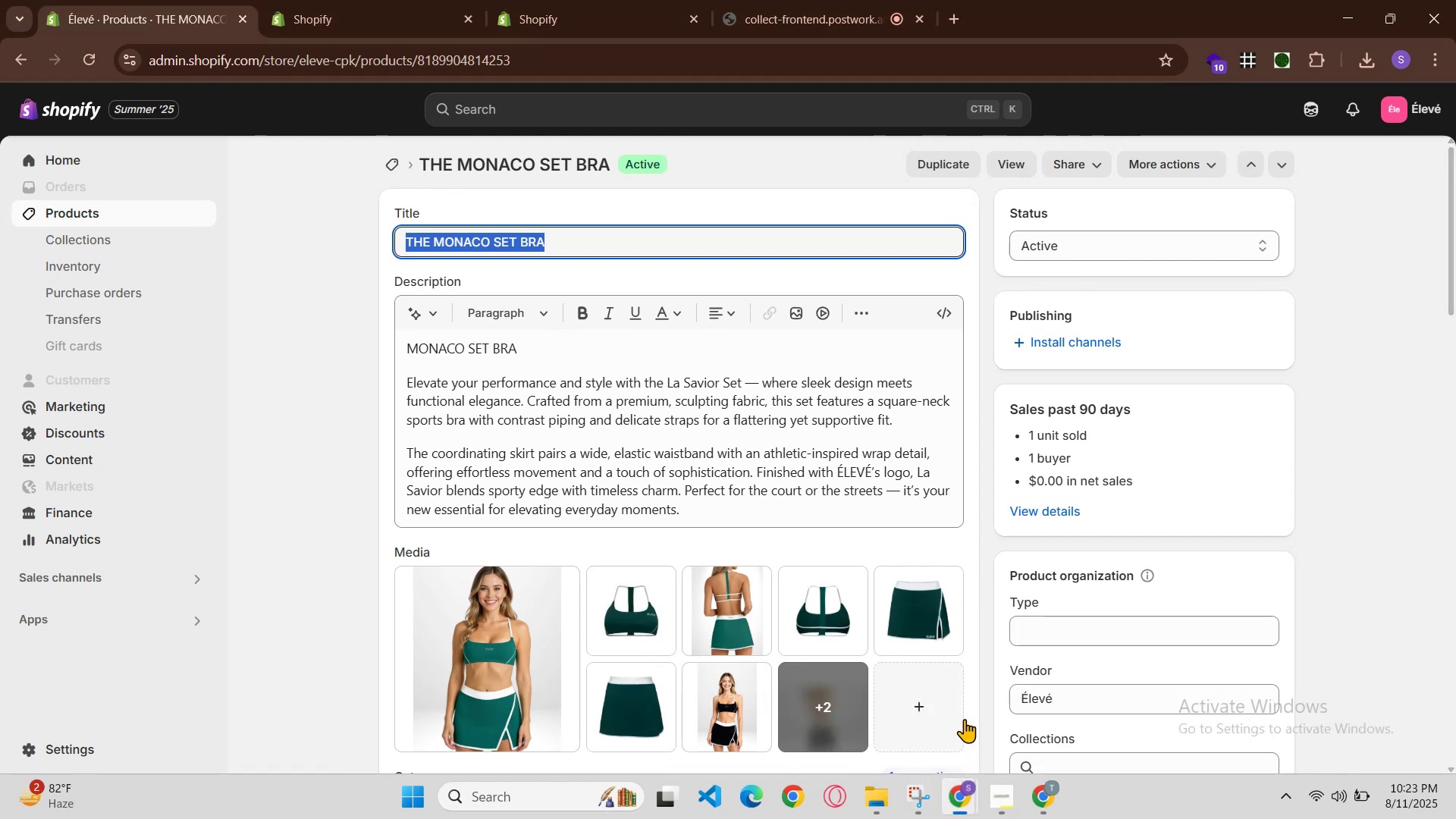 
left_click([974, 789])
 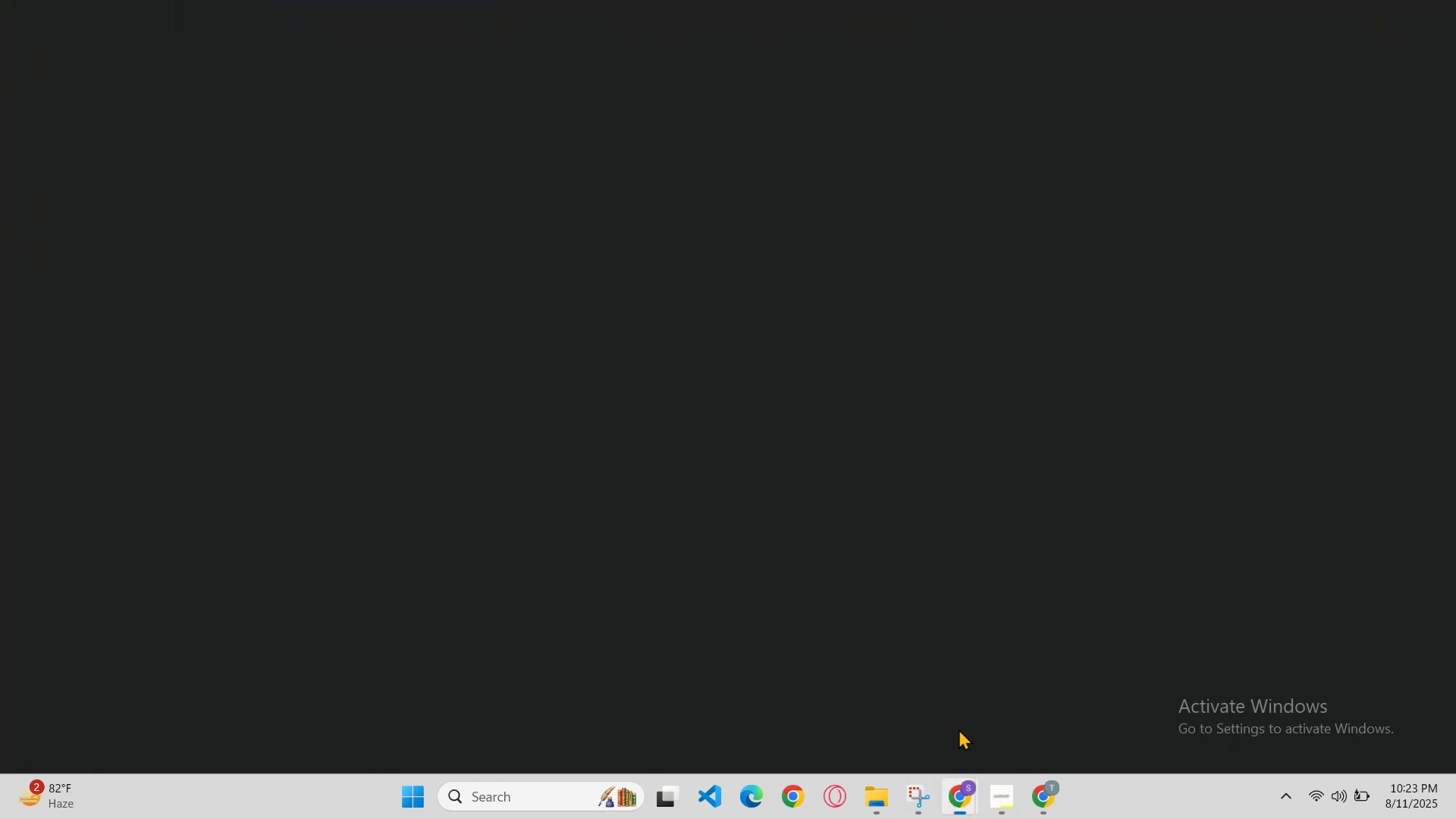 
scroll: coordinate [674, 560], scroll_direction: up, amount: 2.0
 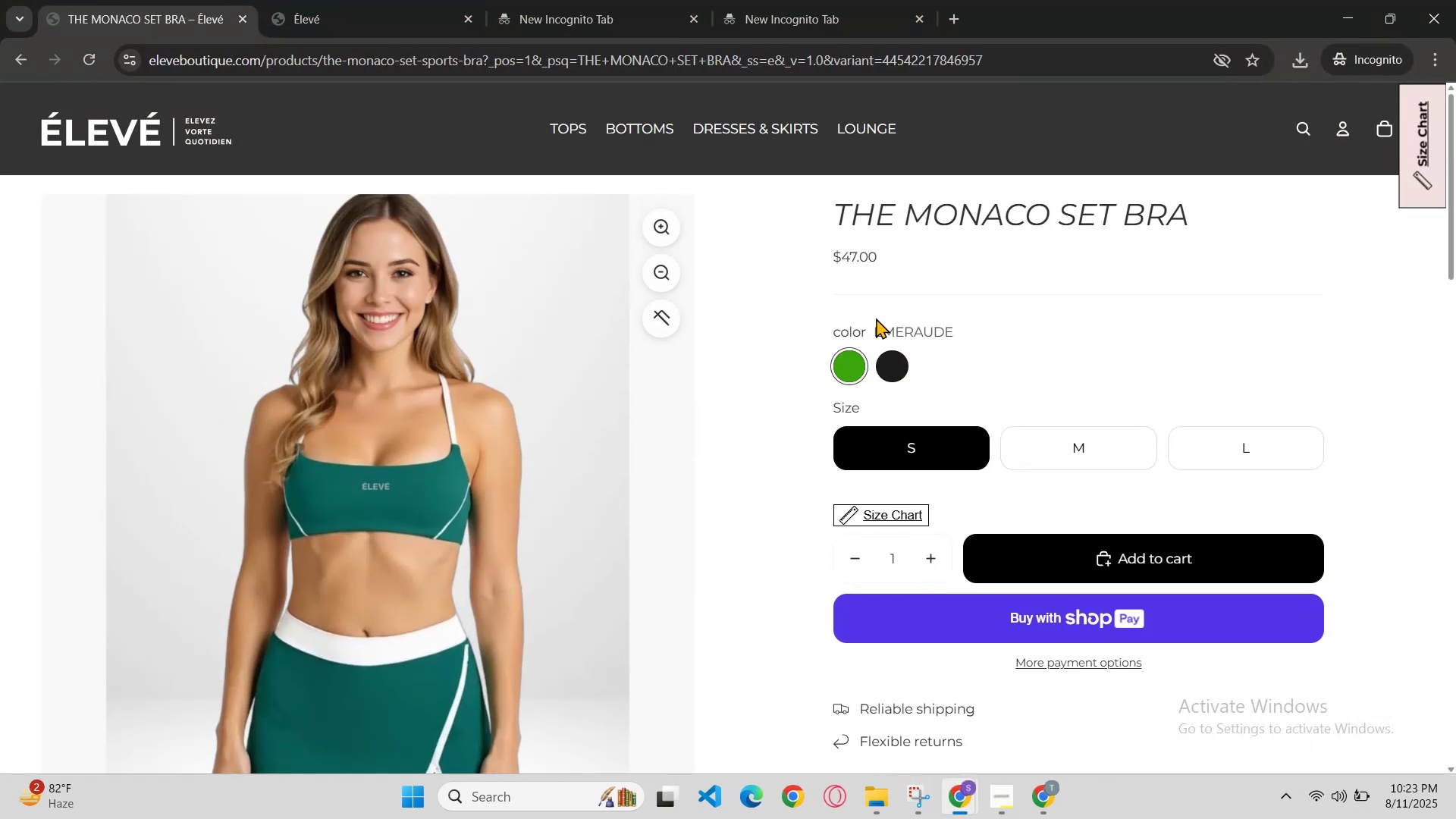 
left_click_drag(start_coordinate=[876, 325], to_coordinate=[976, 322])
 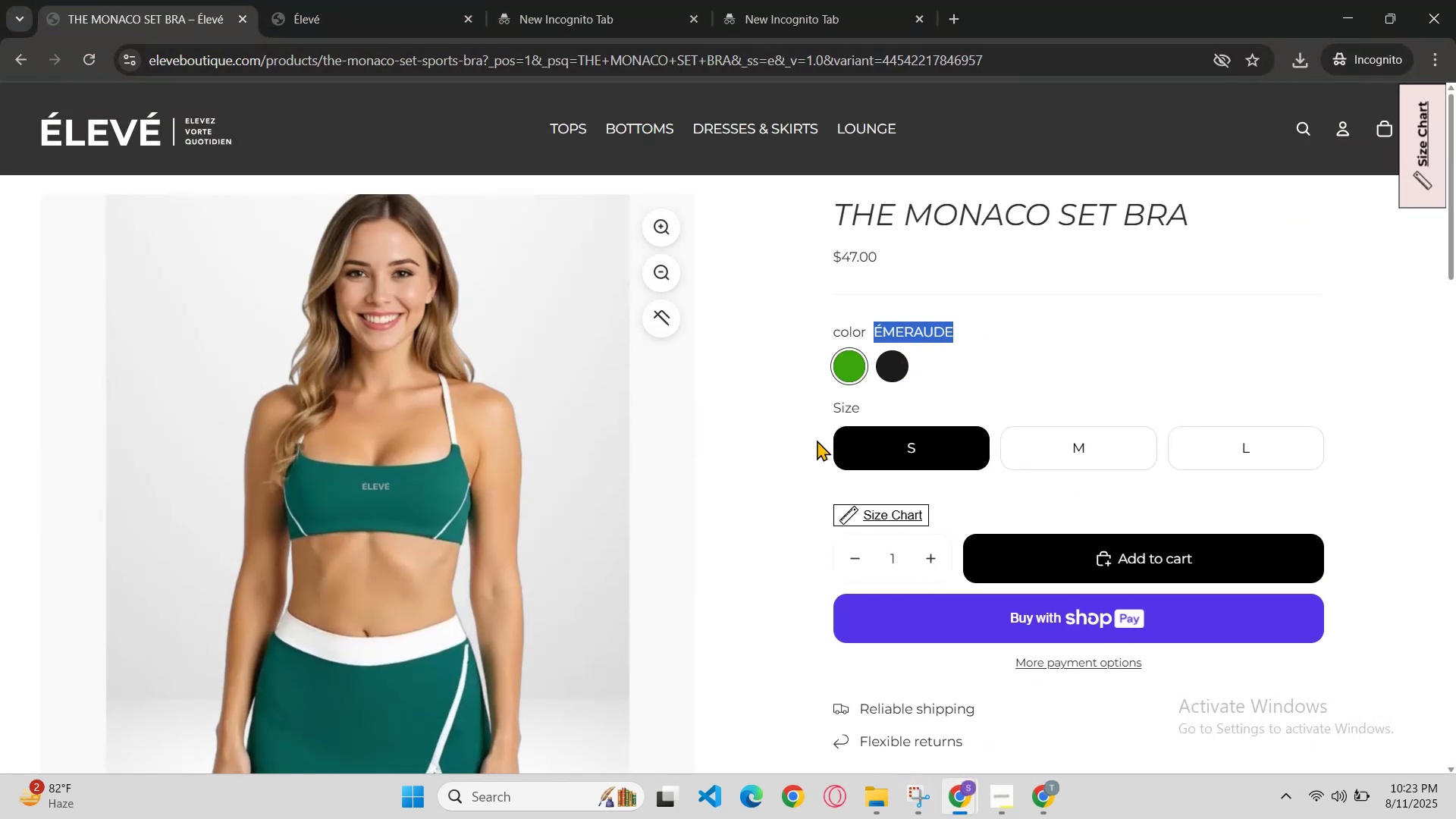 
key(Control+C)
 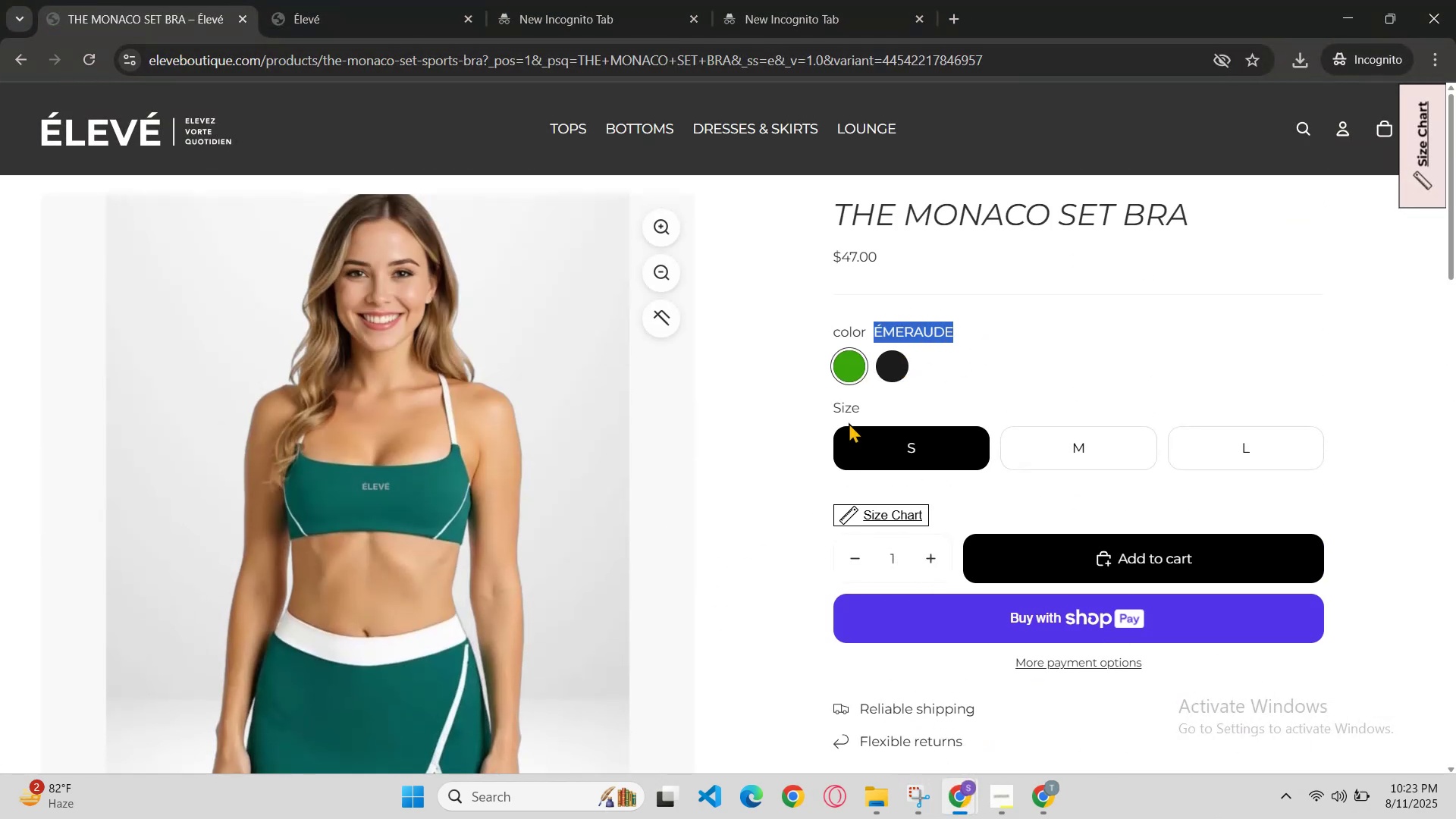 
scroll: coordinate [871, 374], scroll_direction: none, amount: 0.0
 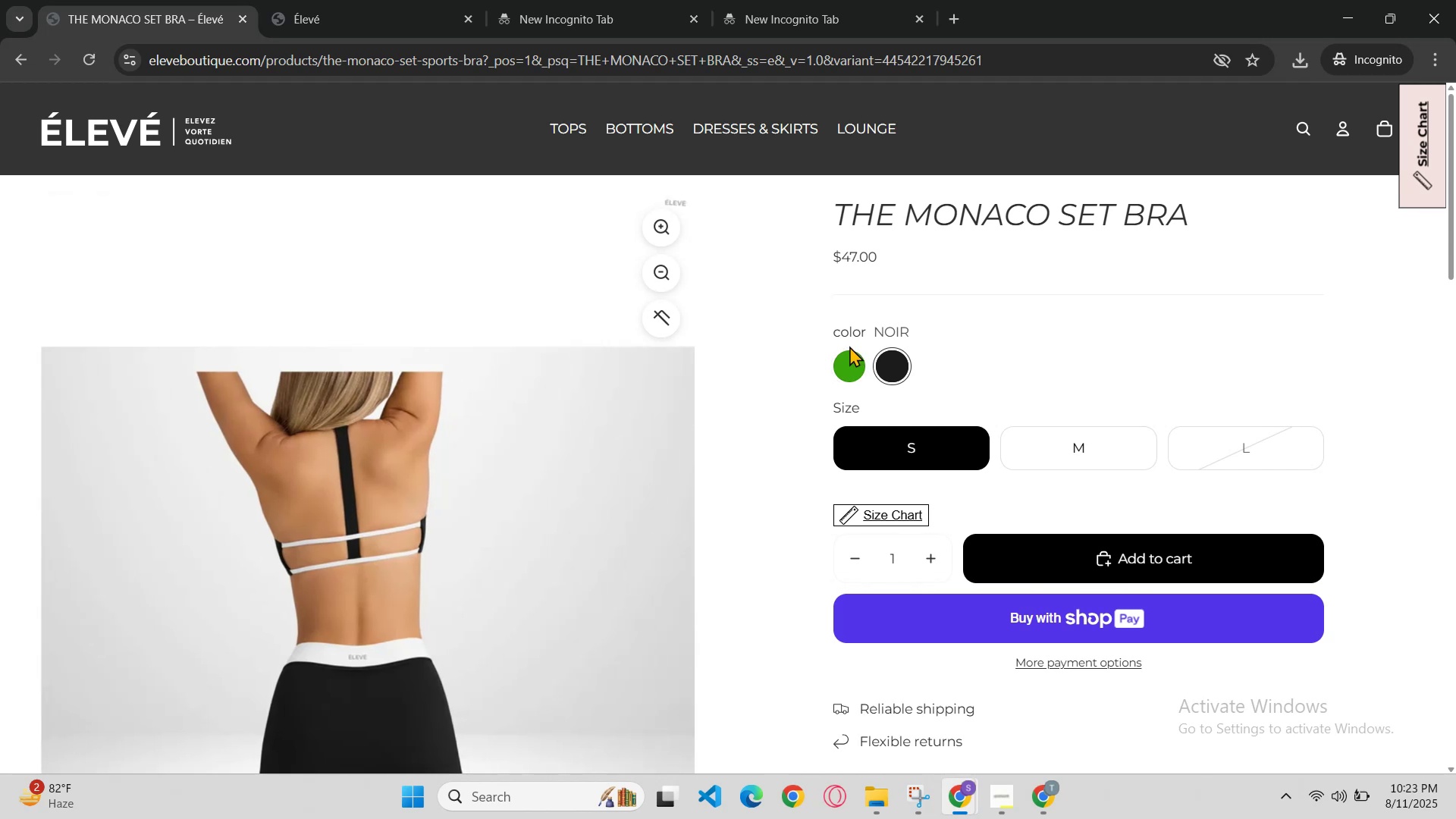 
left_click([847, 362])
 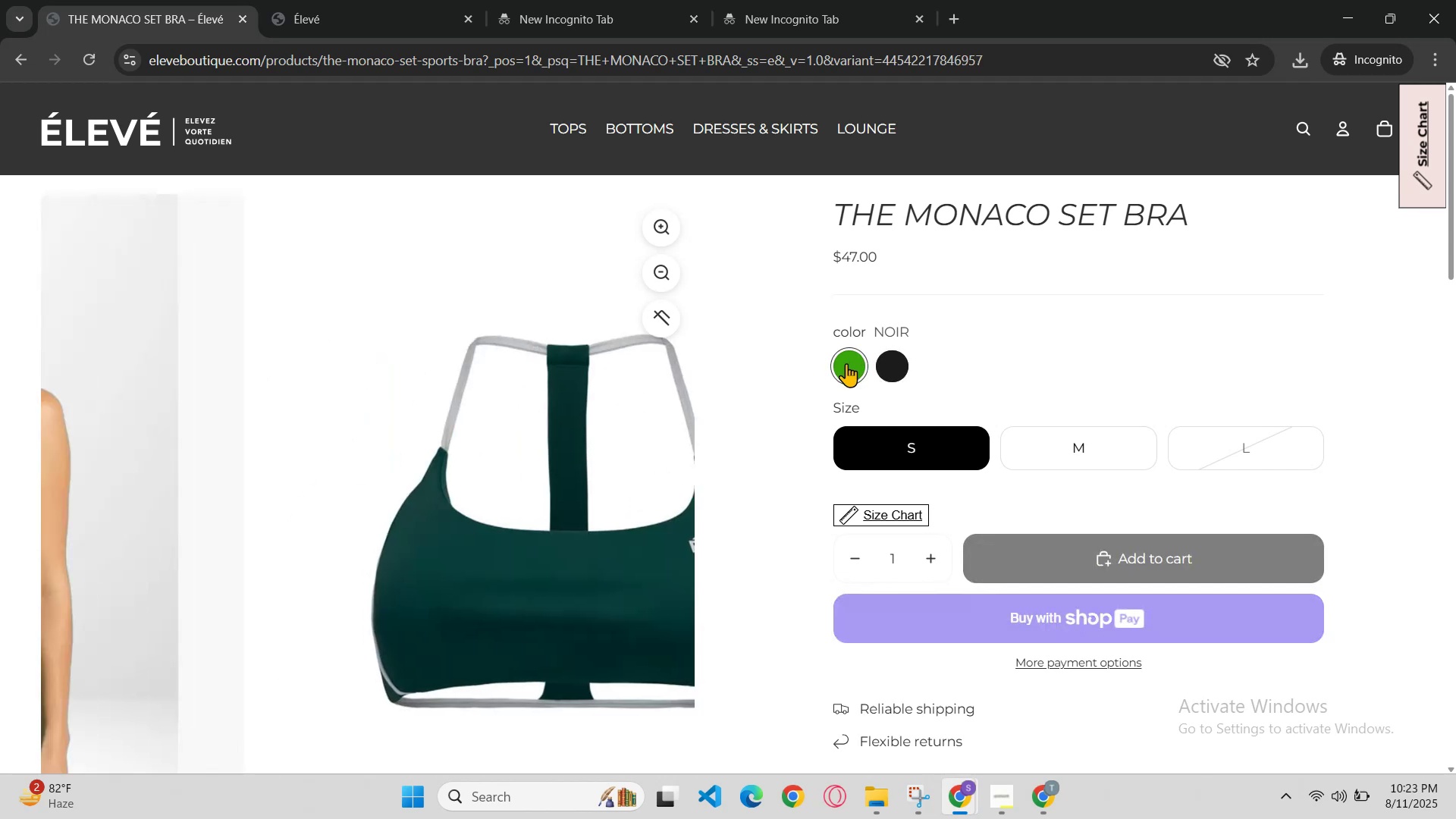 
scroll: coordinate [841, 369], scroll_direction: down, amount: 2.0
 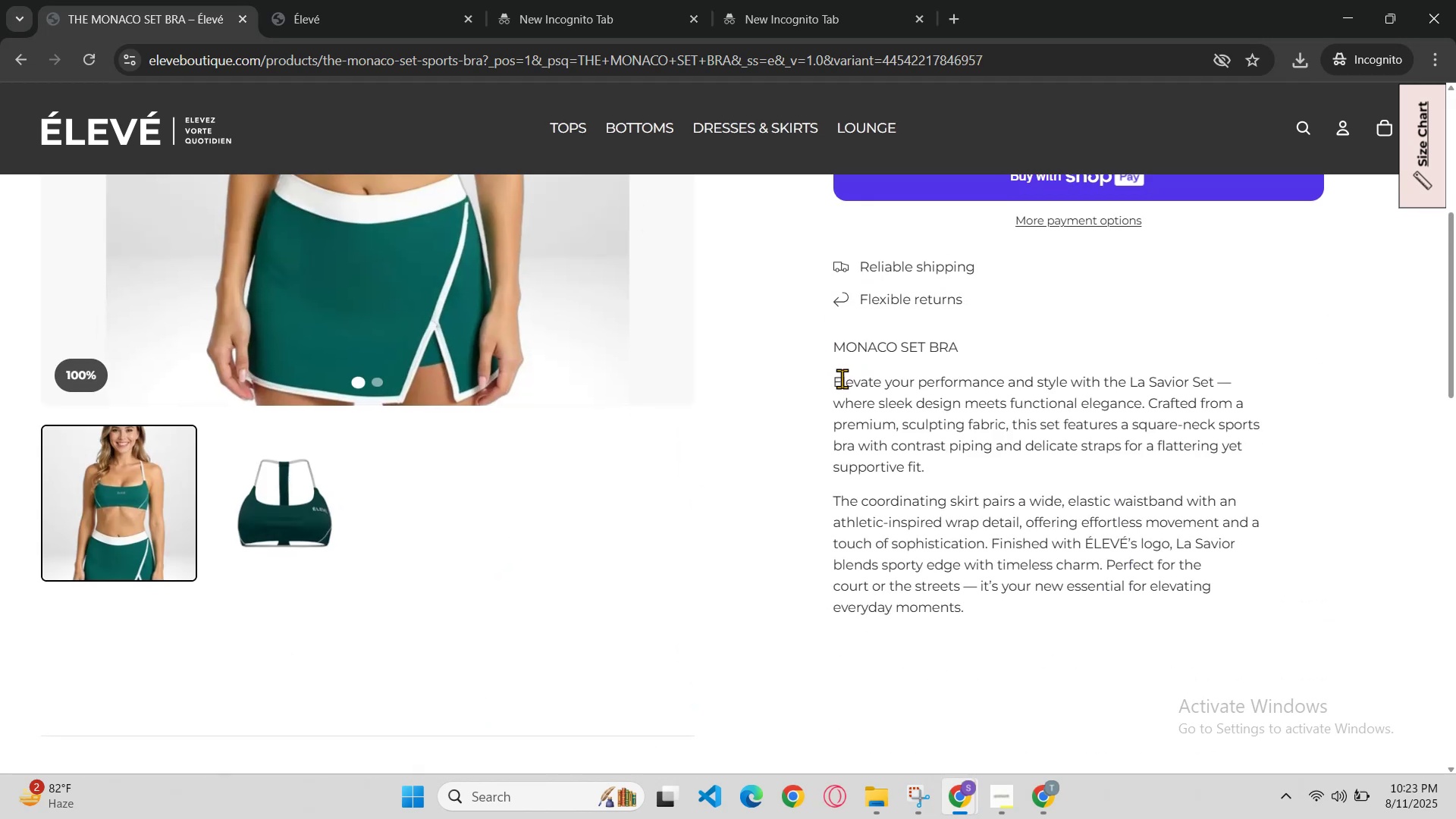 
scroll: coordinate [841, 397], scroll_direction: up, amount: 1.0
 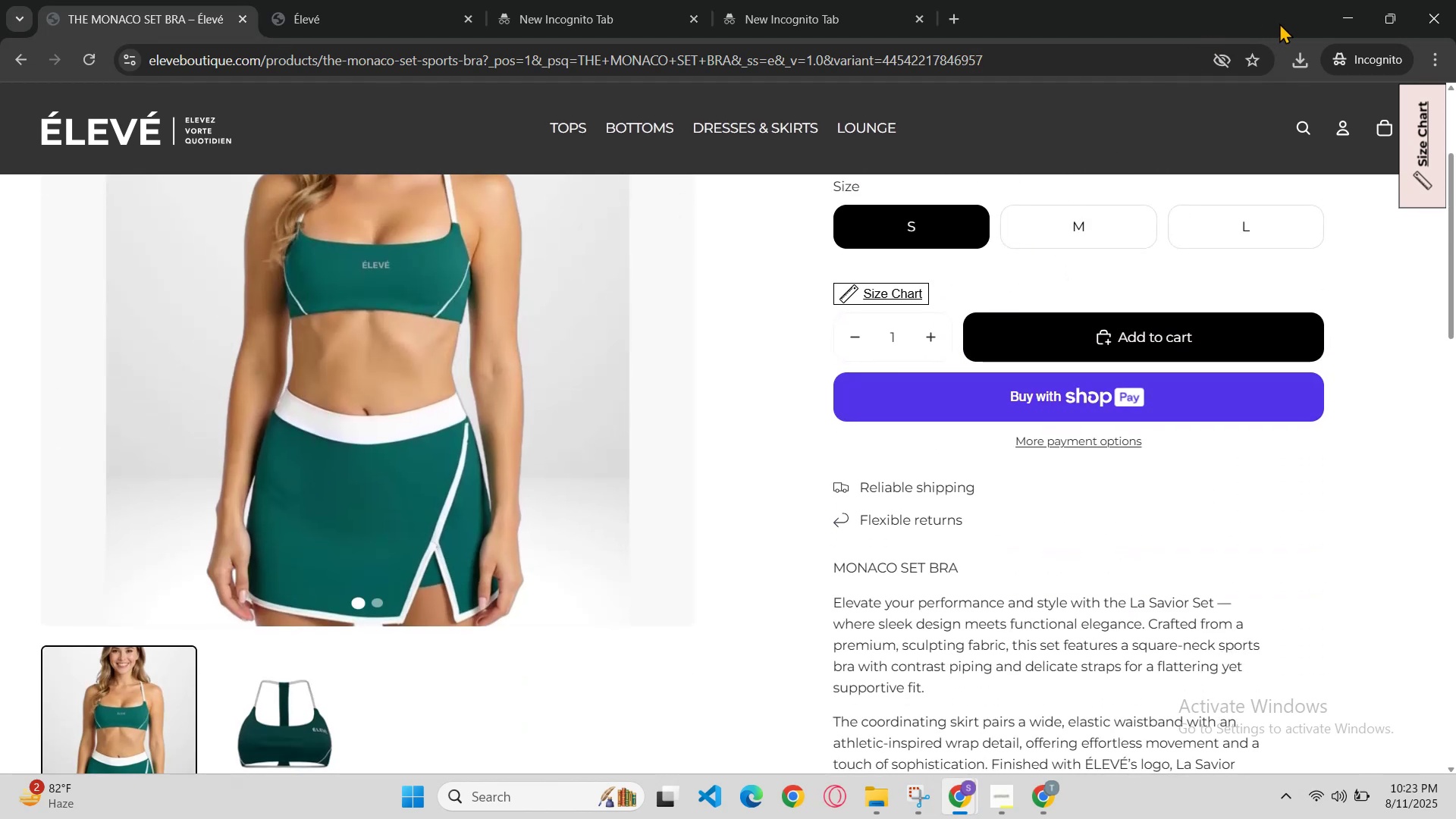 
left_click([1343, 14])
 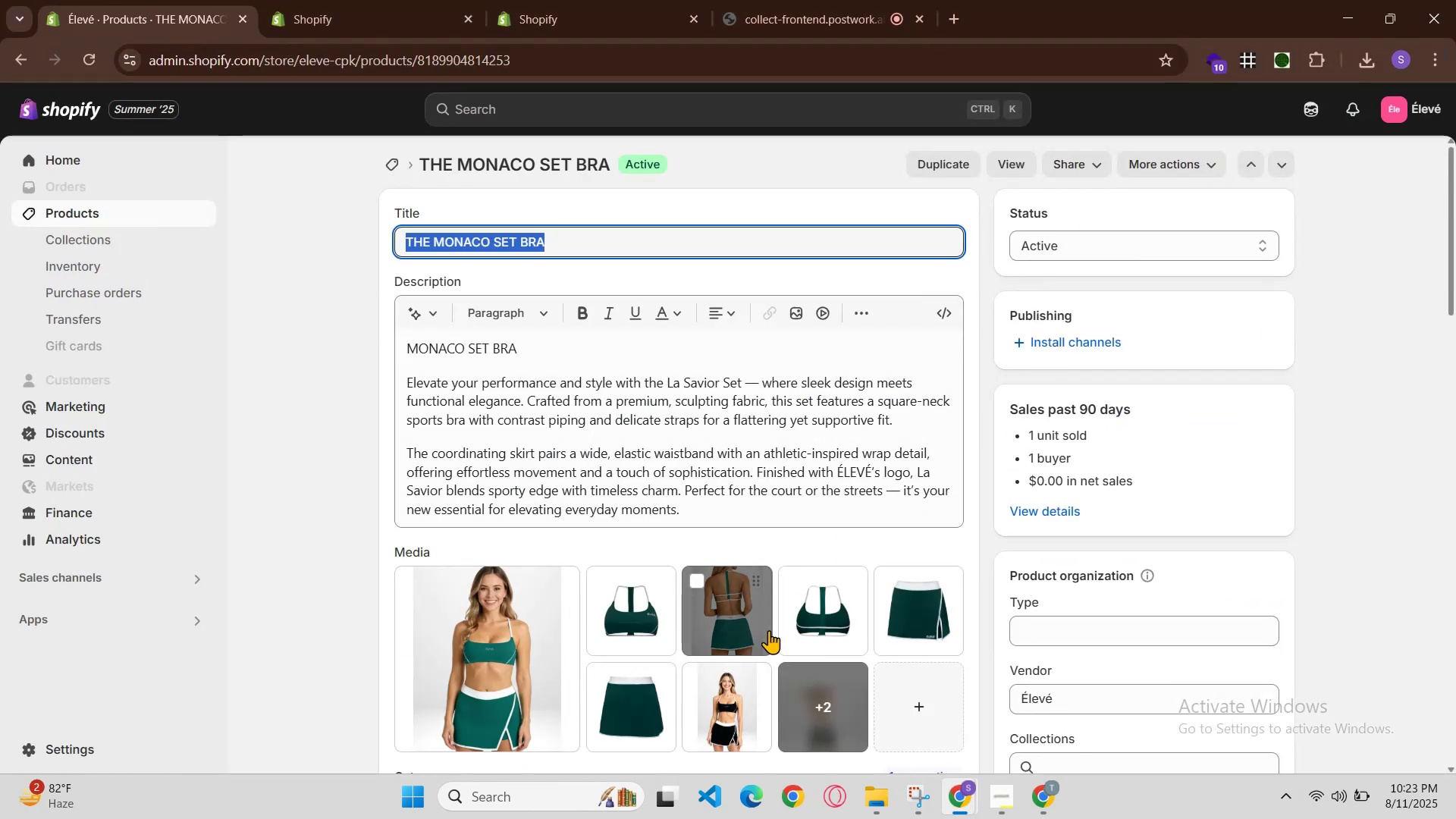 
left_click([814, 620])
 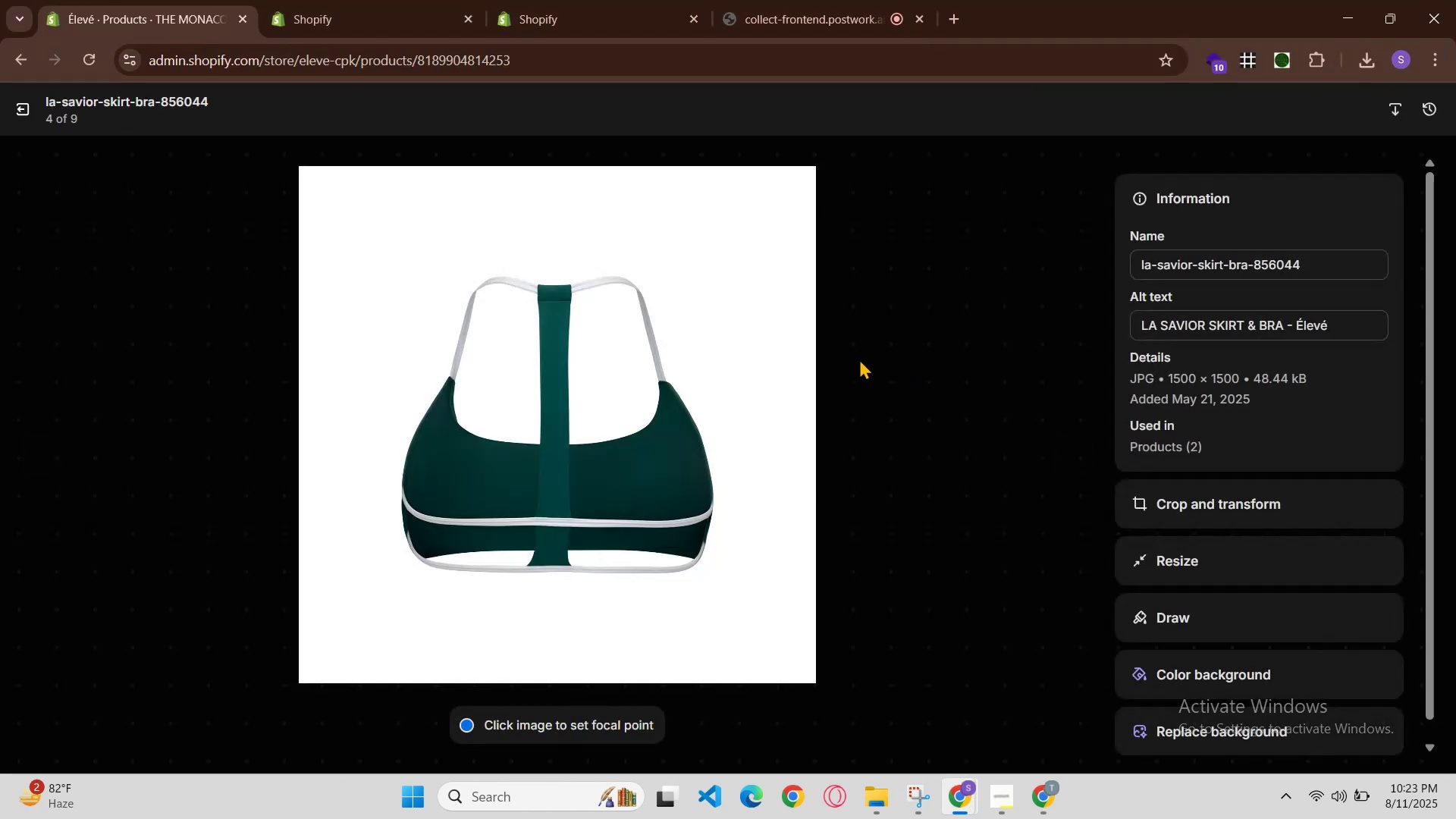 
wait(6.16)
 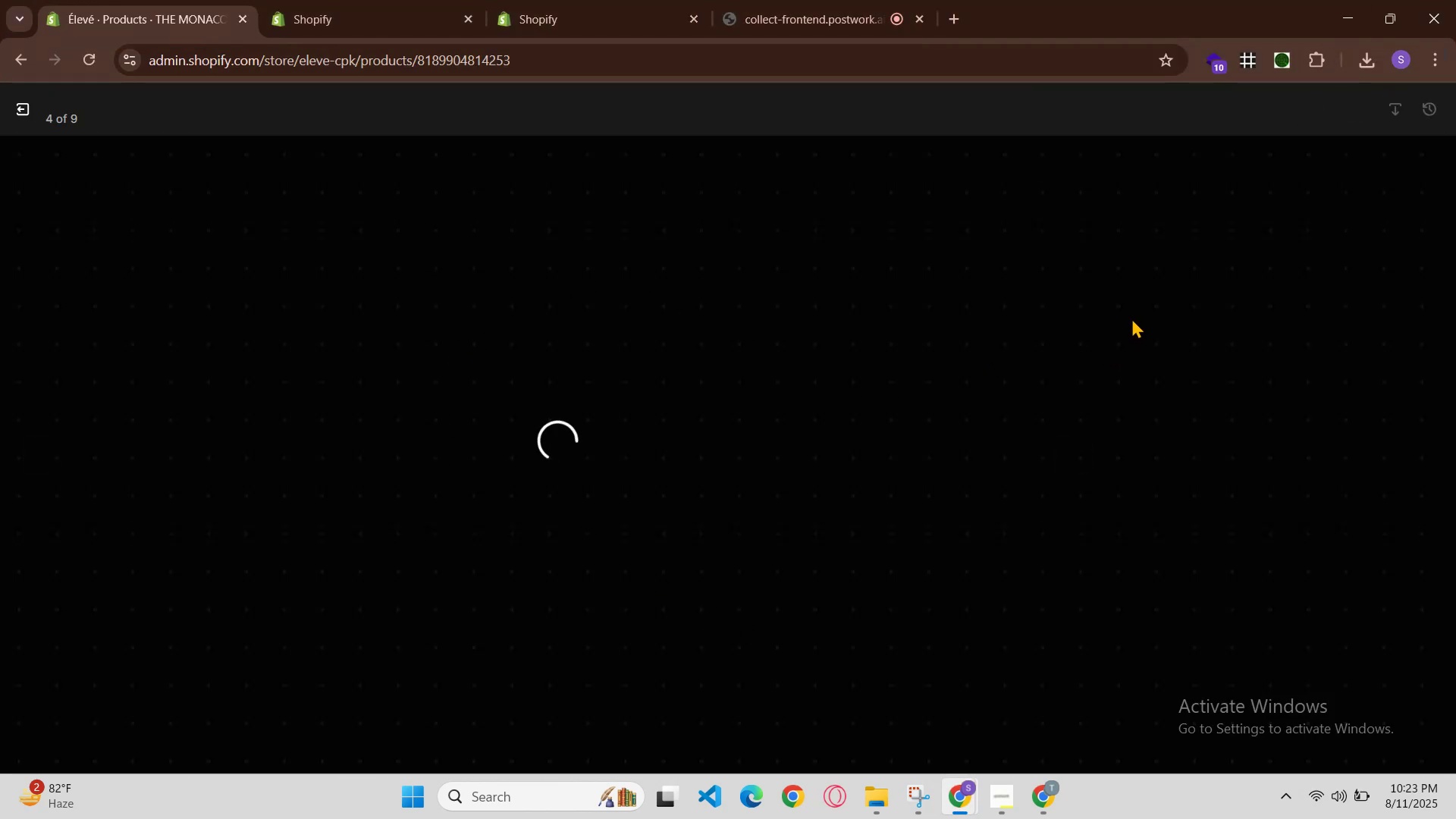 
left_click([1295, 329])
 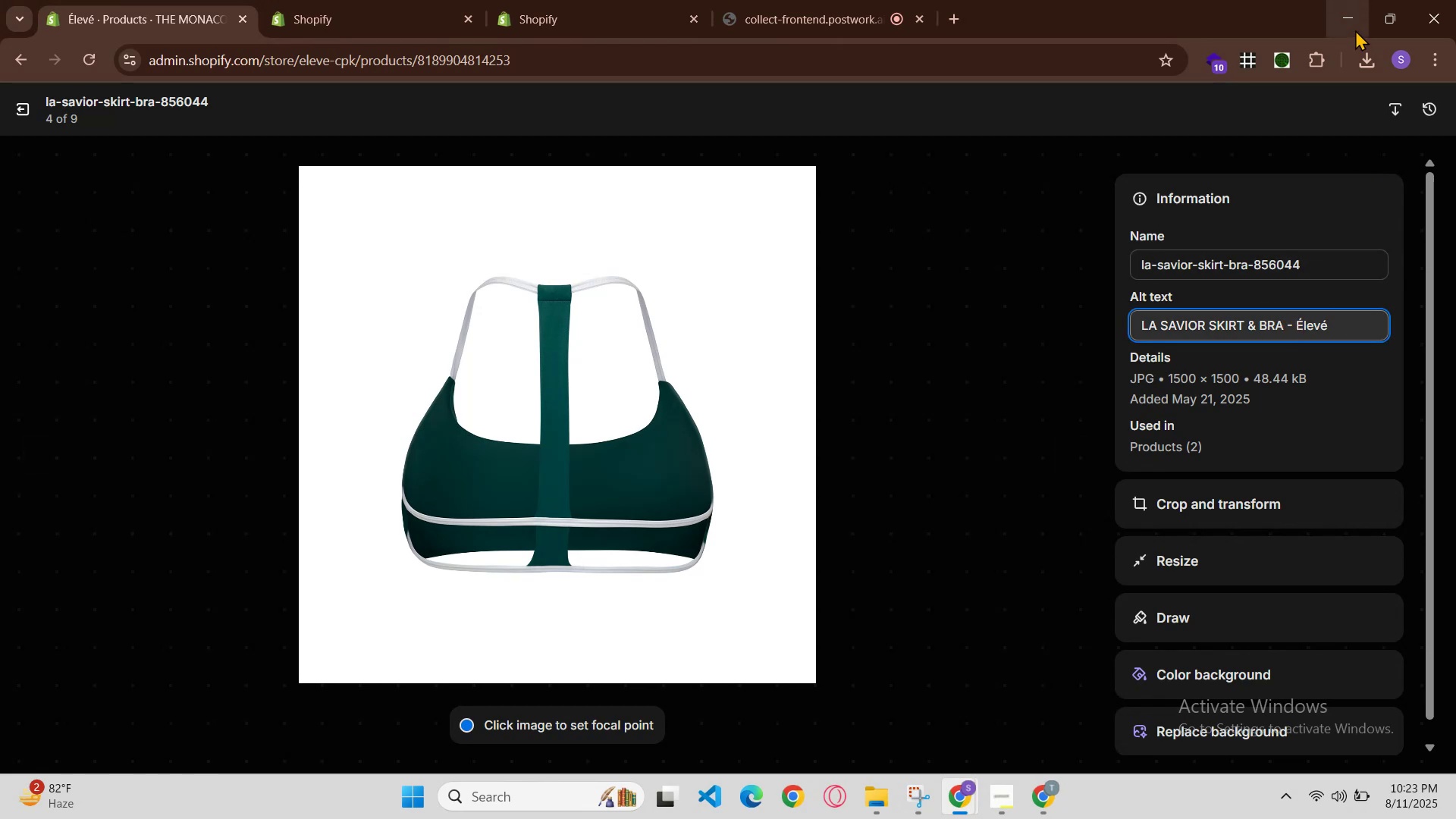 
key(ArrowLeft)
 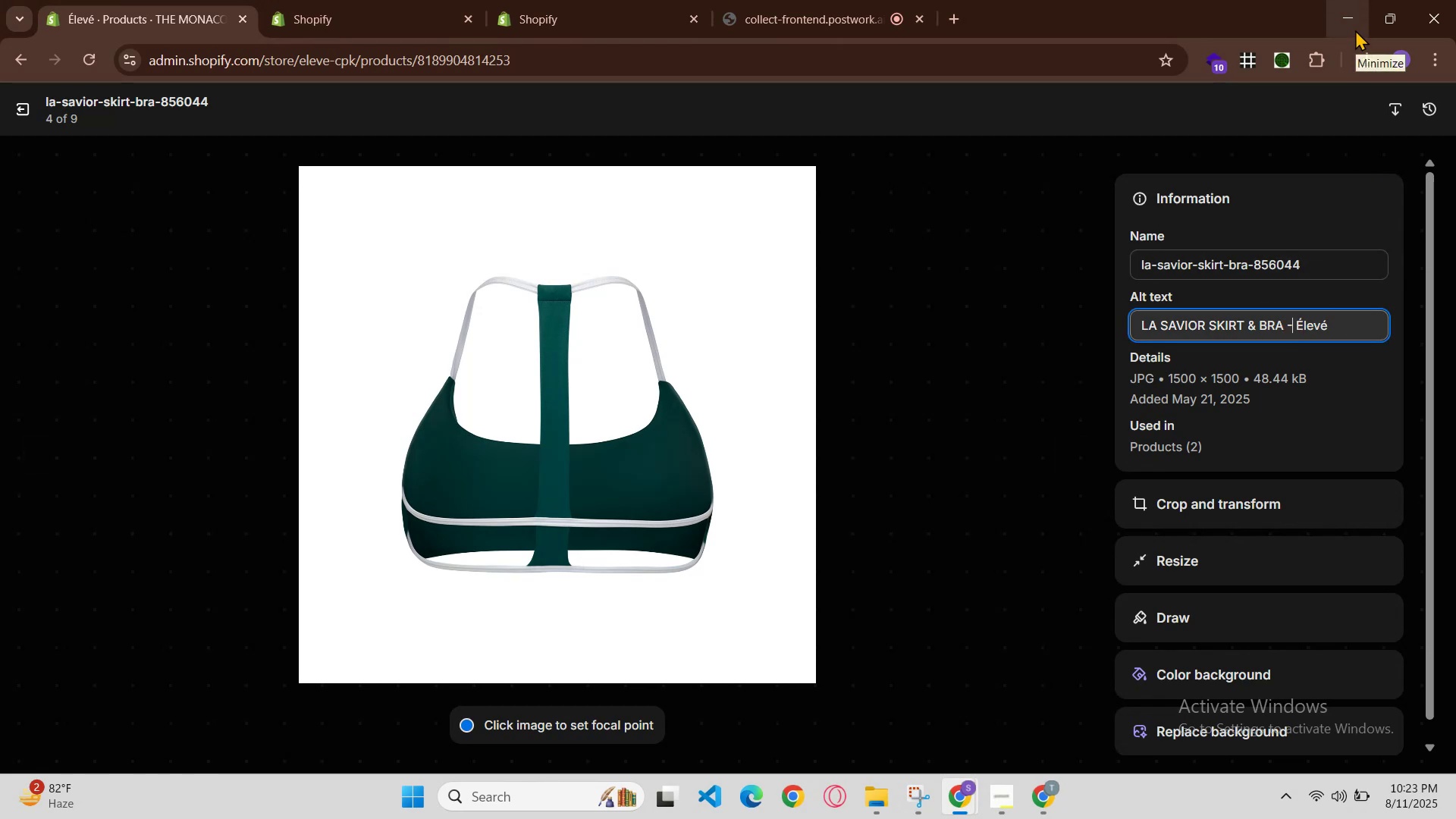 
key(Space)
 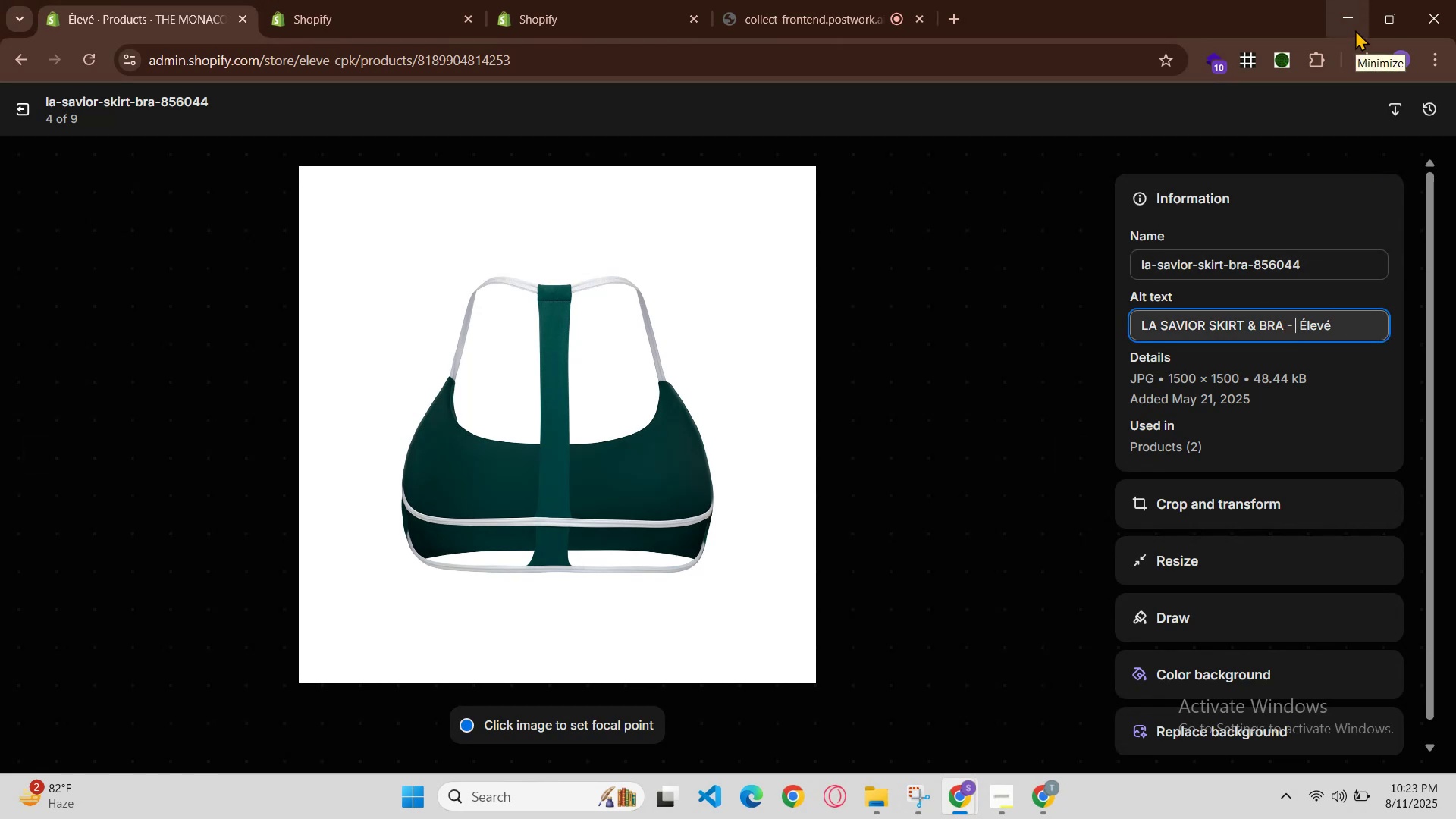 
key(Control+V)
 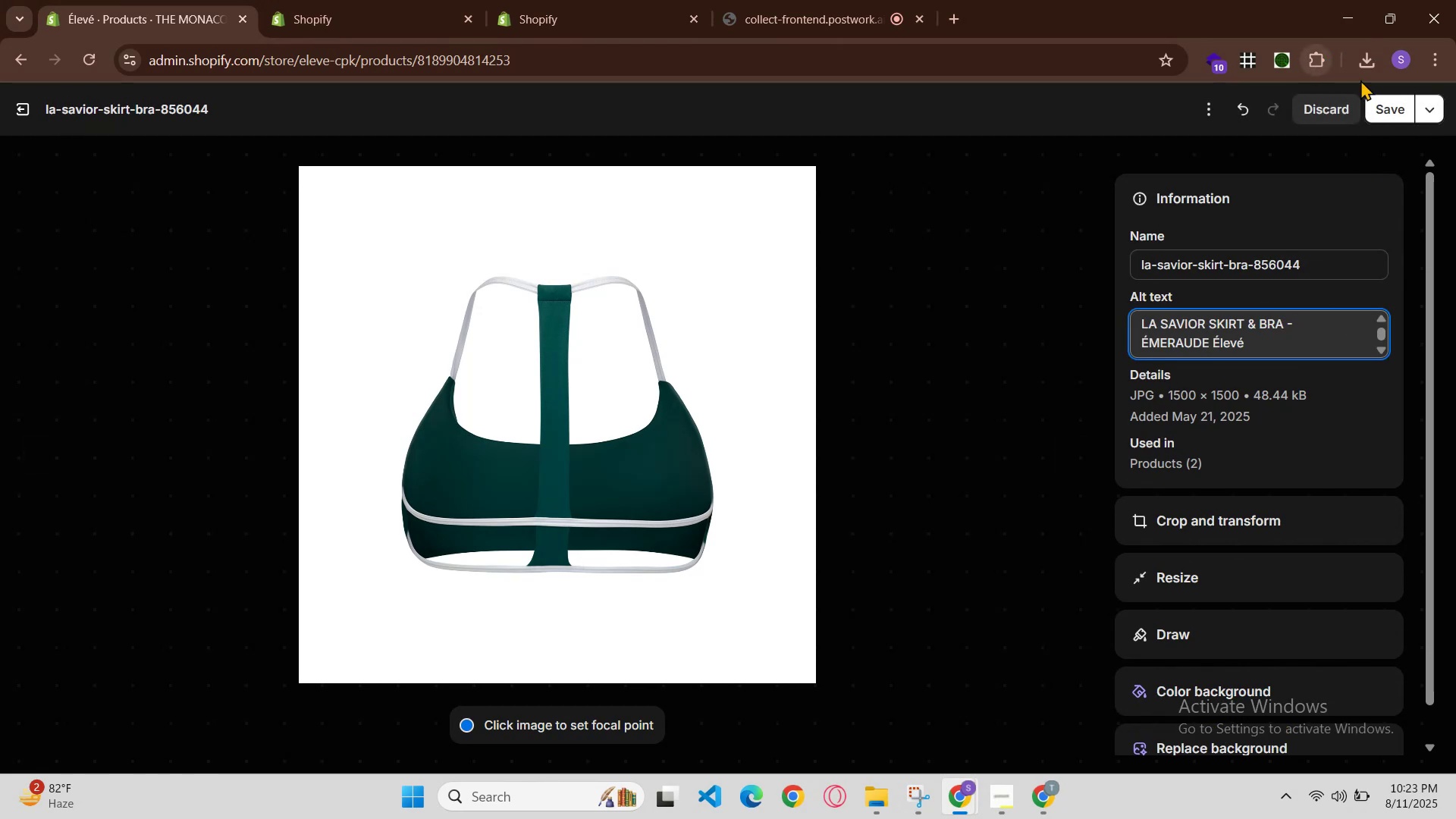 
left_click([1401, 111])
 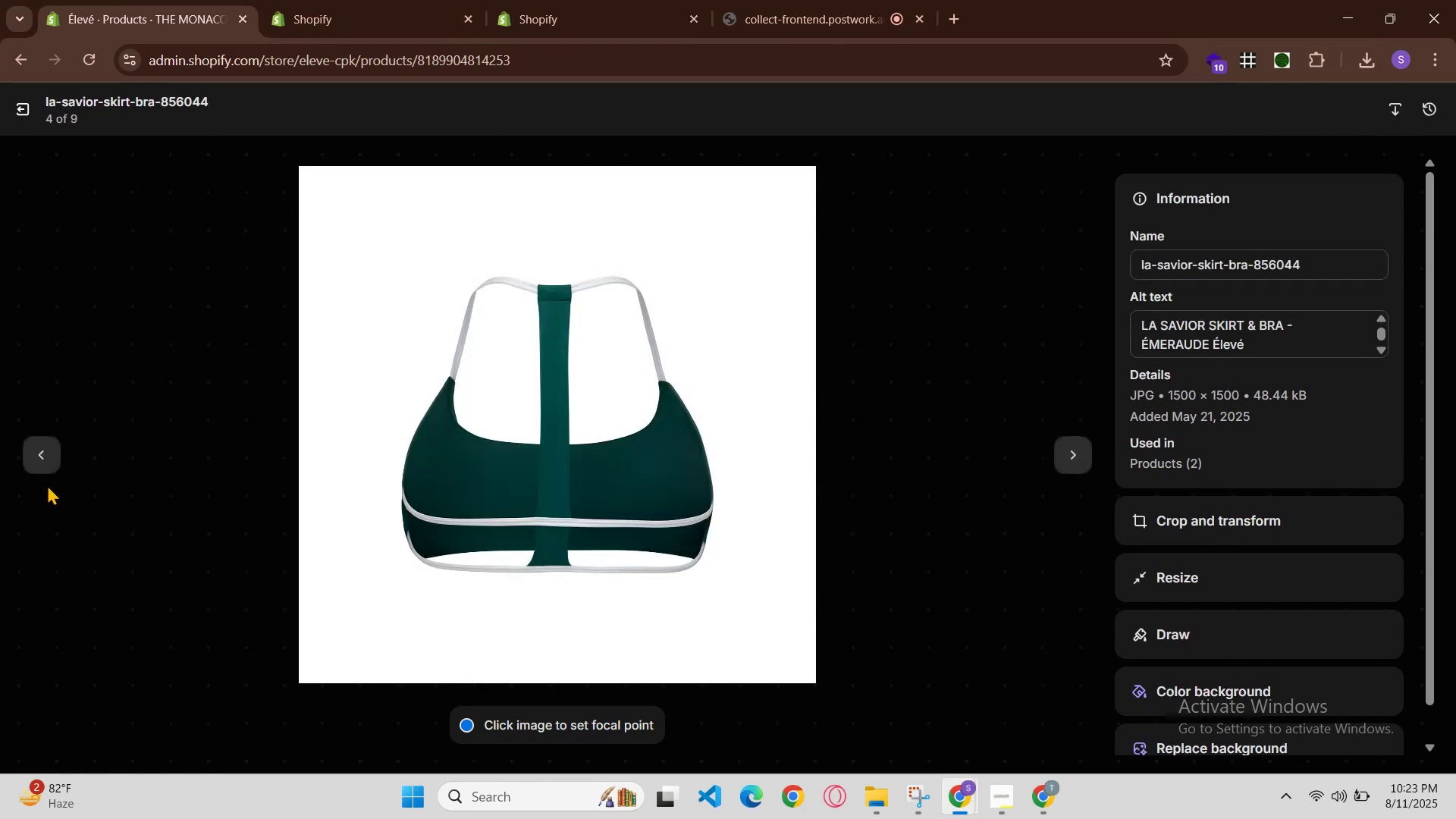 
left_click([55, 467])
 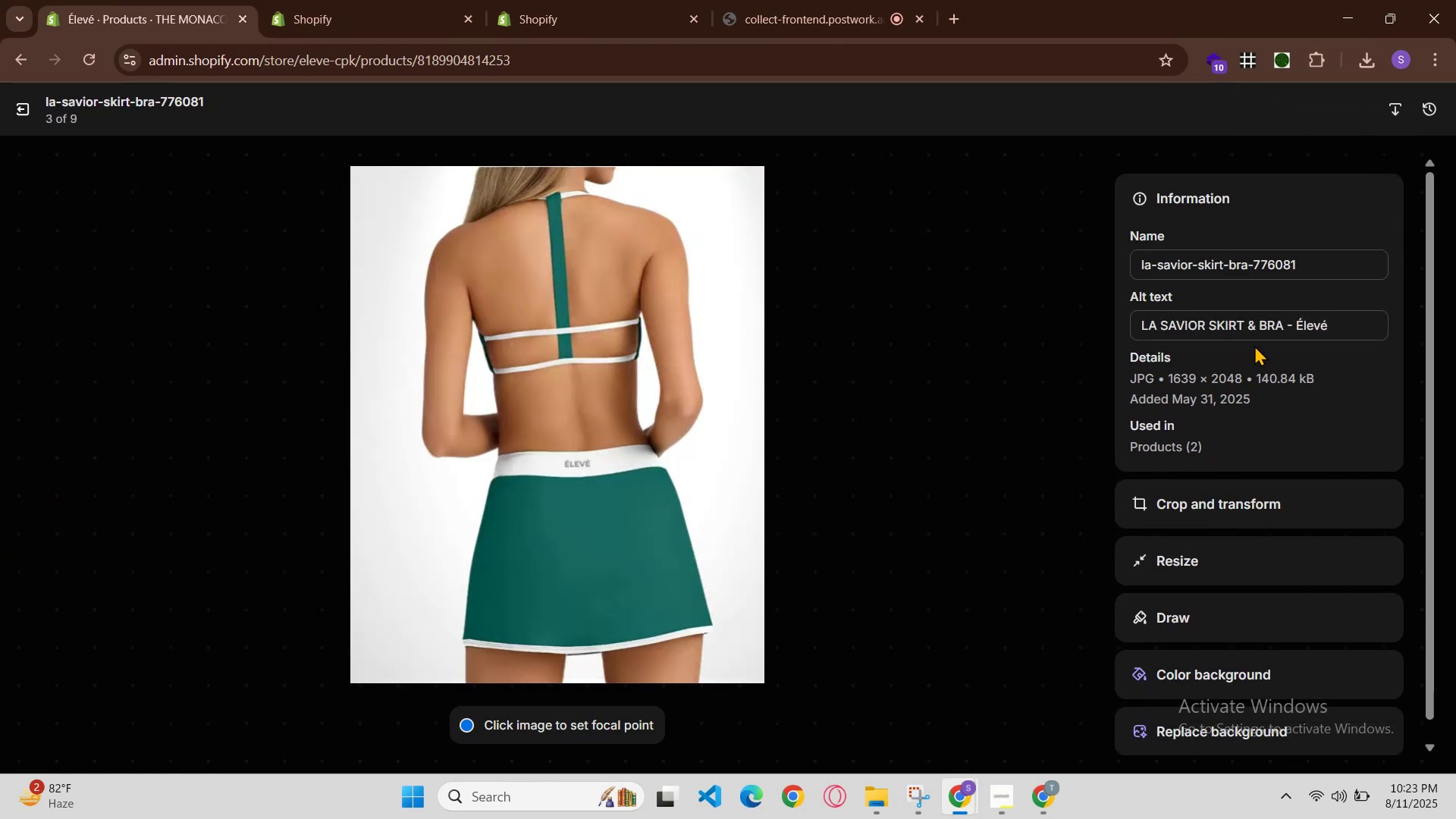 
left_click([1291, 331])
 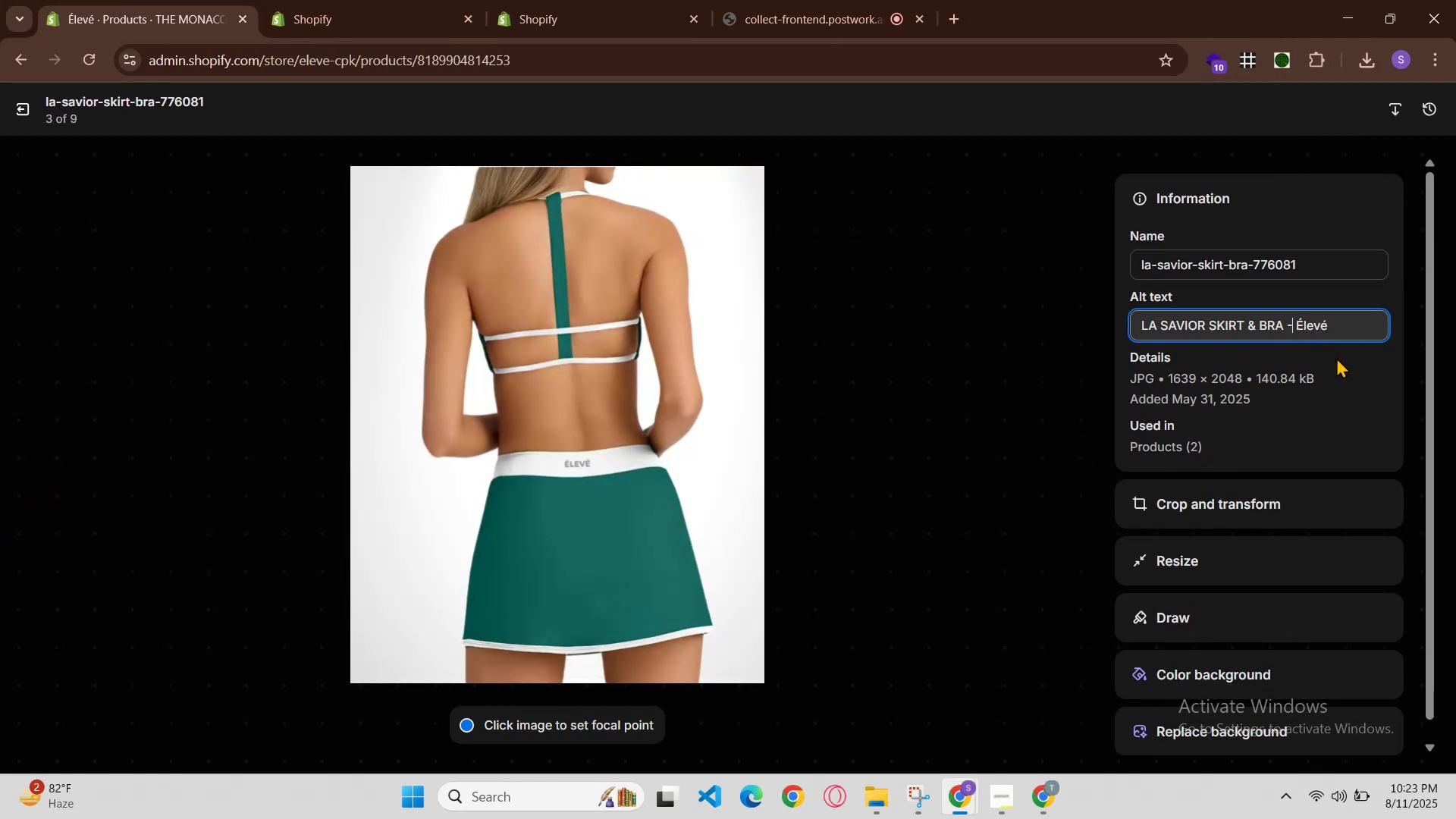 
key(Space)
 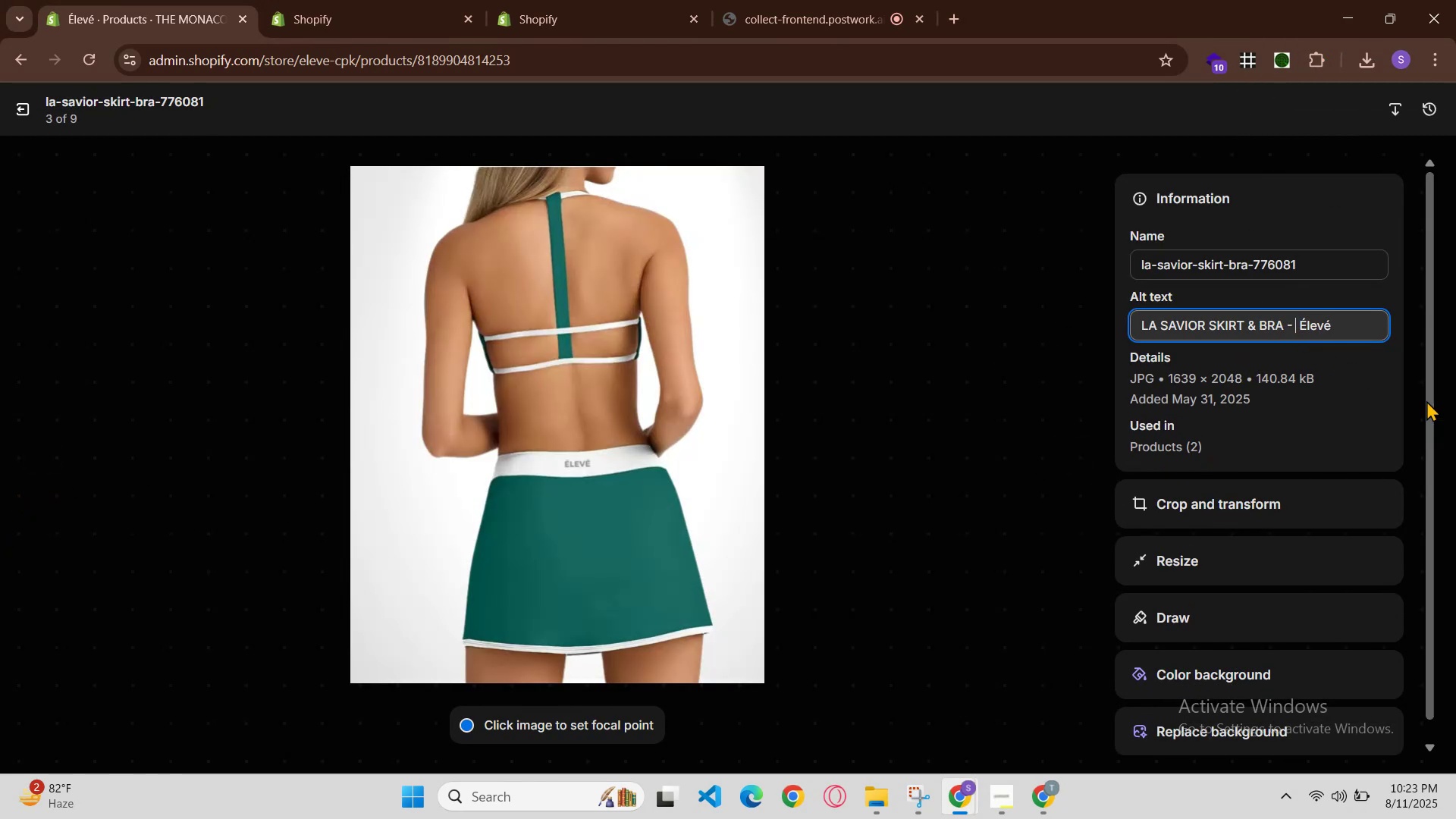 
key(Control+V)
 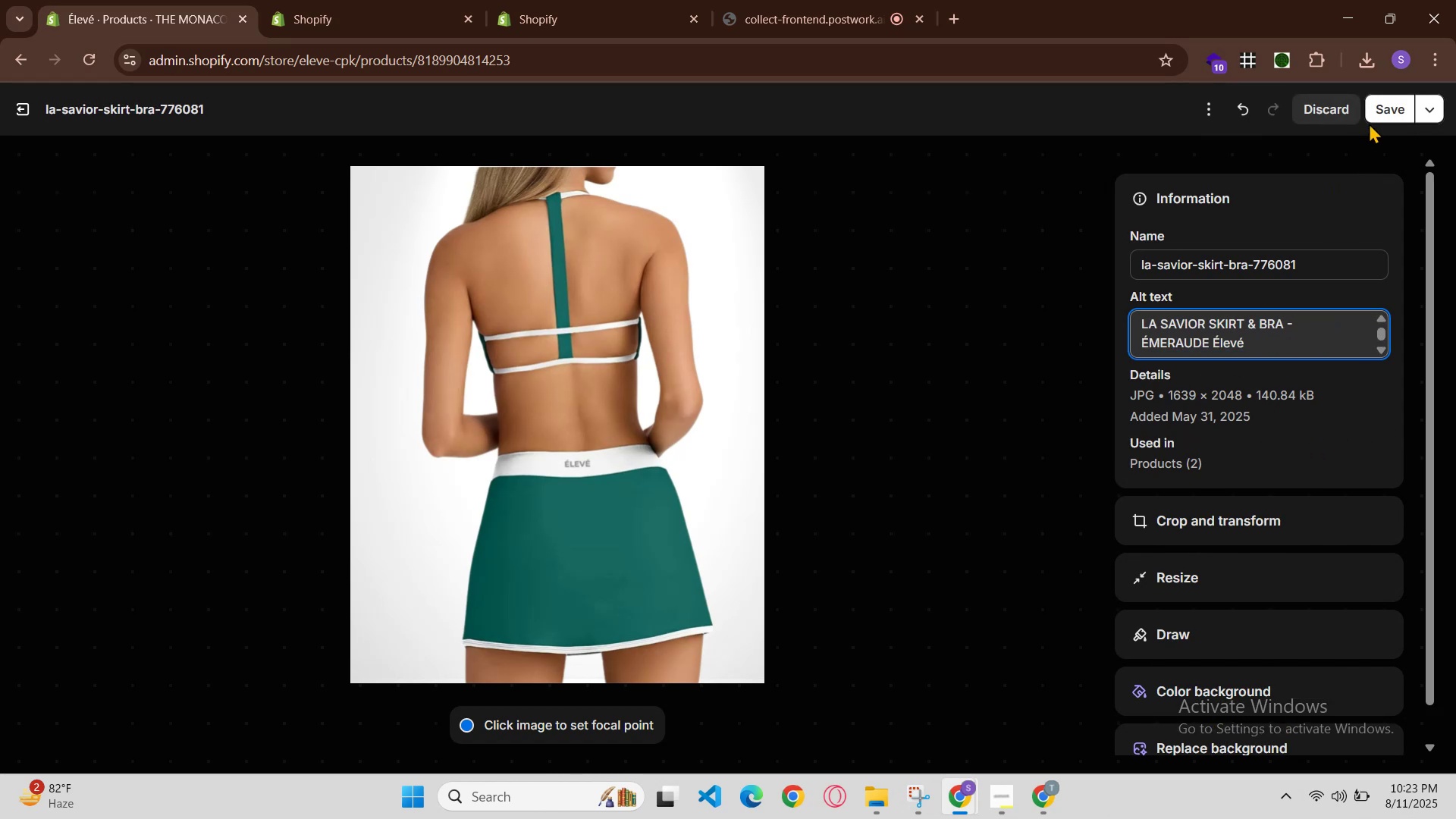 
left_click([1385, 99])
 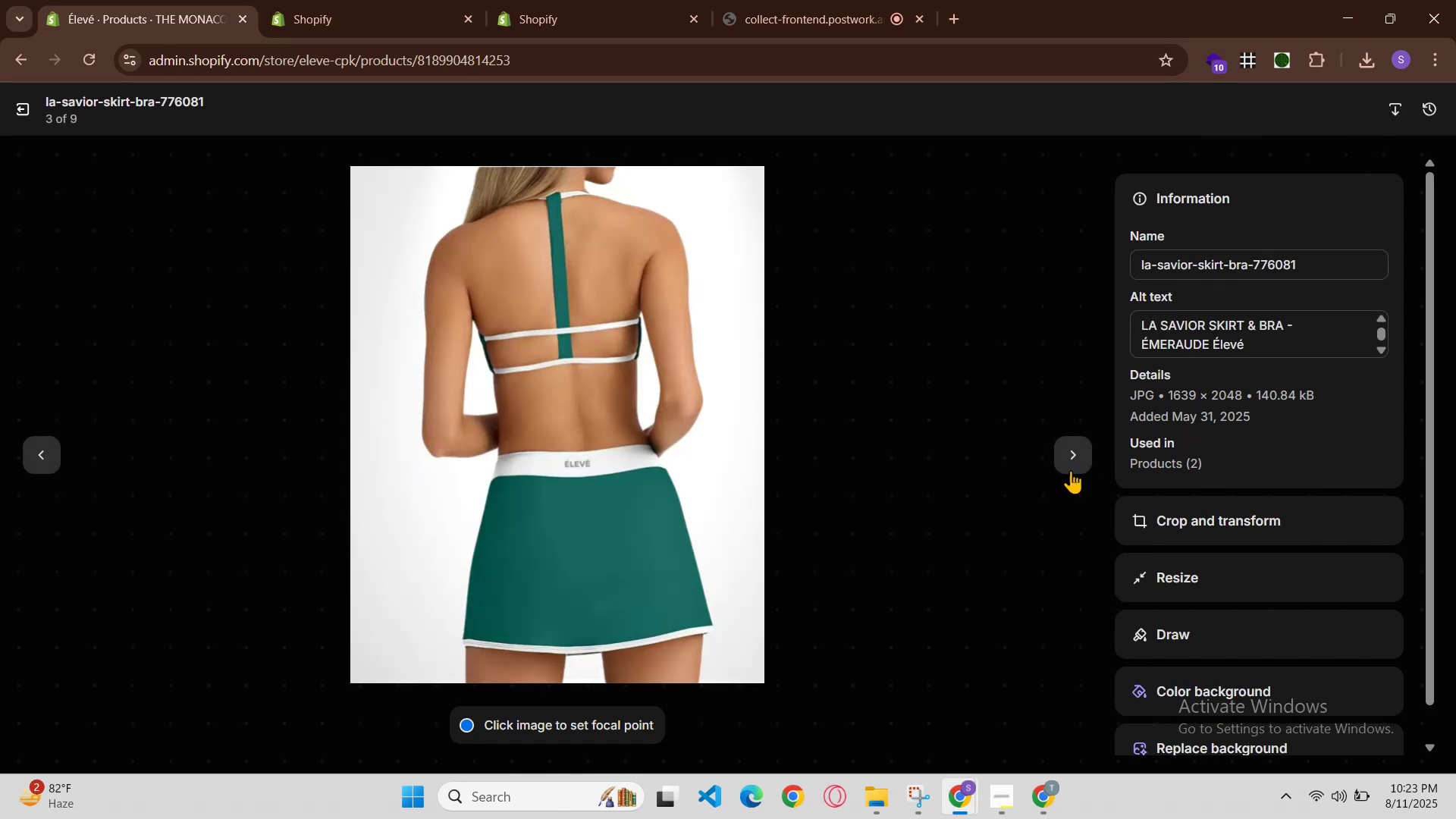 
double_click([1080, 460])
 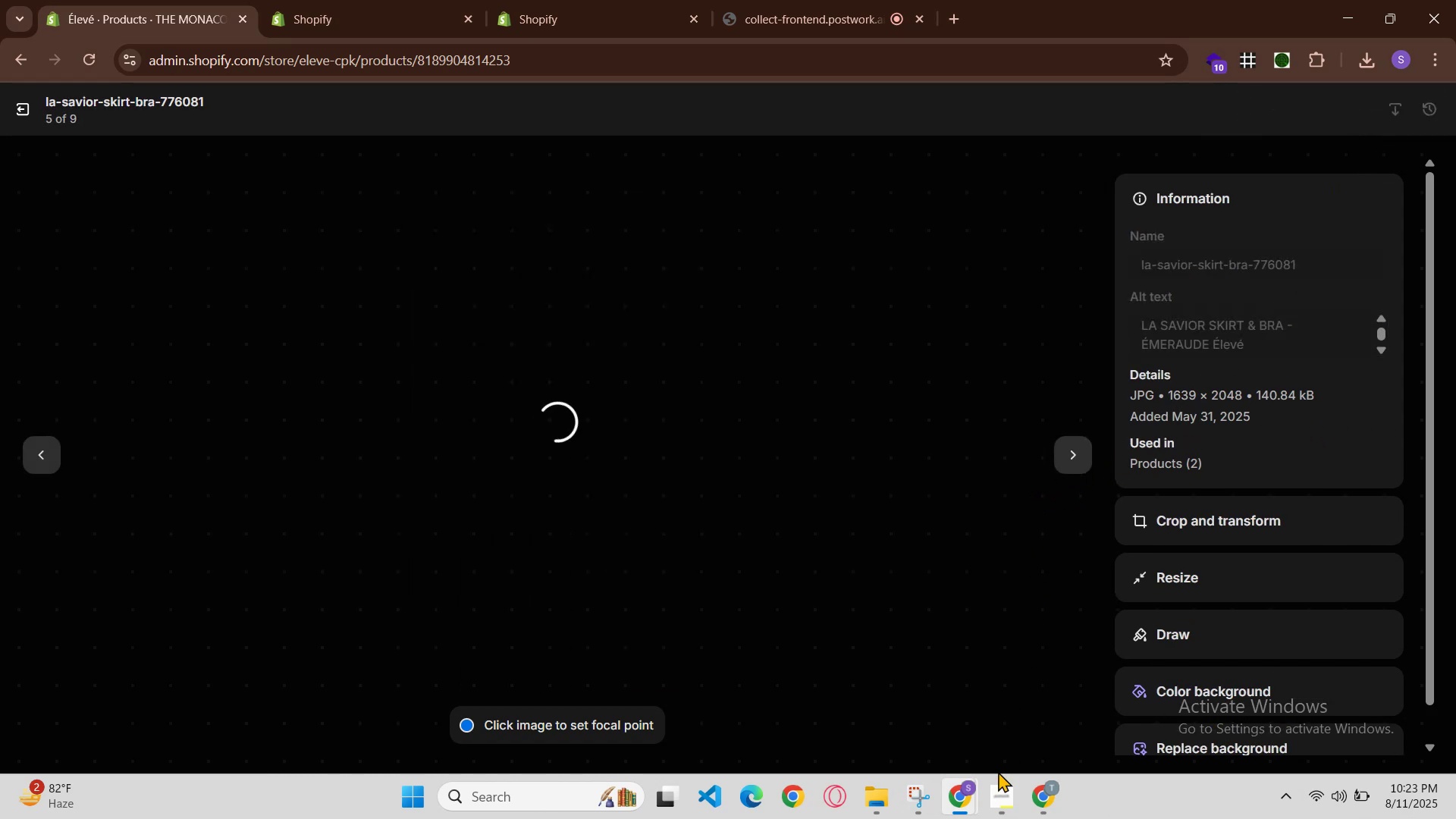 
left_click_drag(start_coordinate=[965, 793], to_coordinate=[963, 789])
 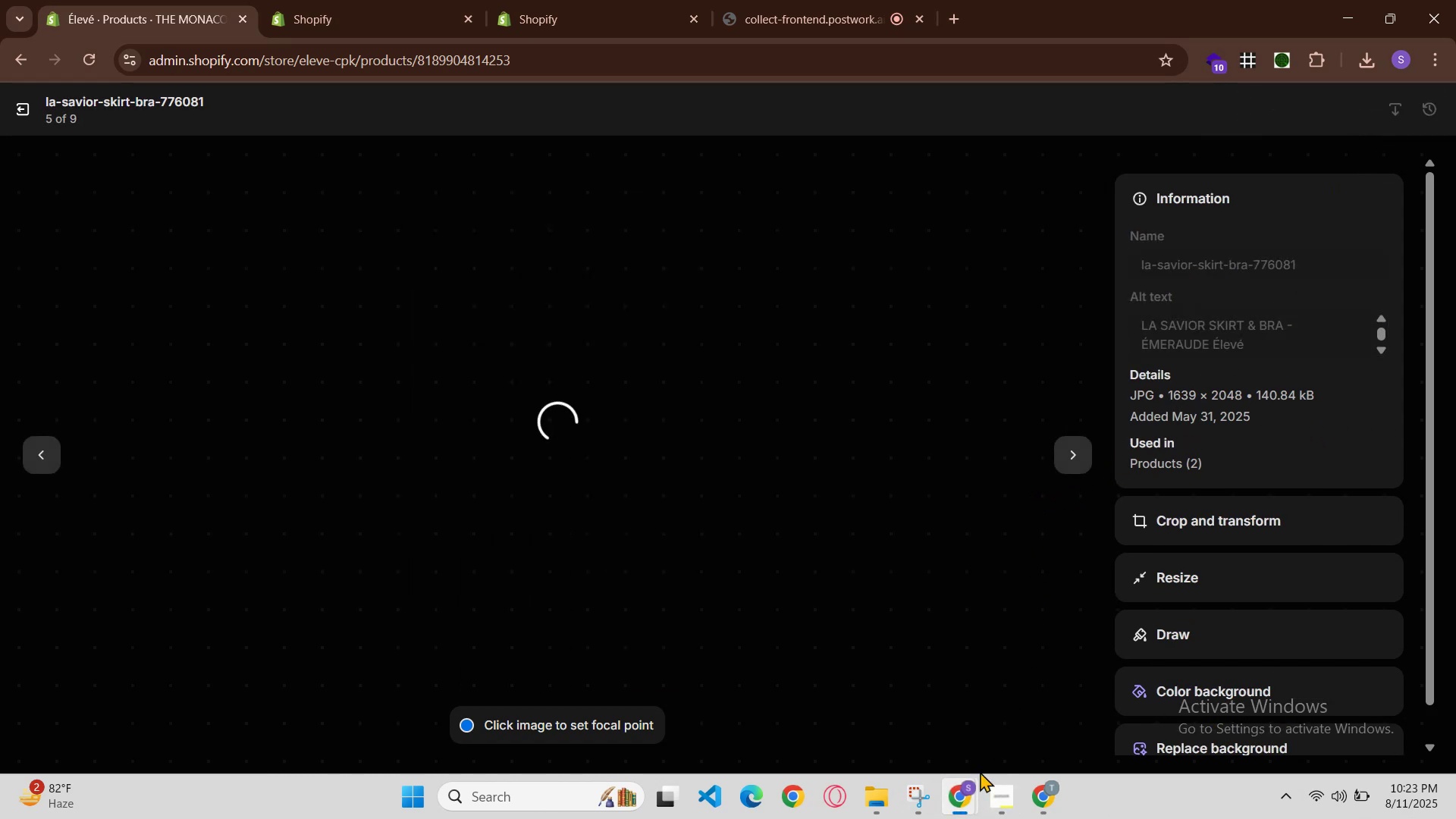 
left_click([971, 789])
 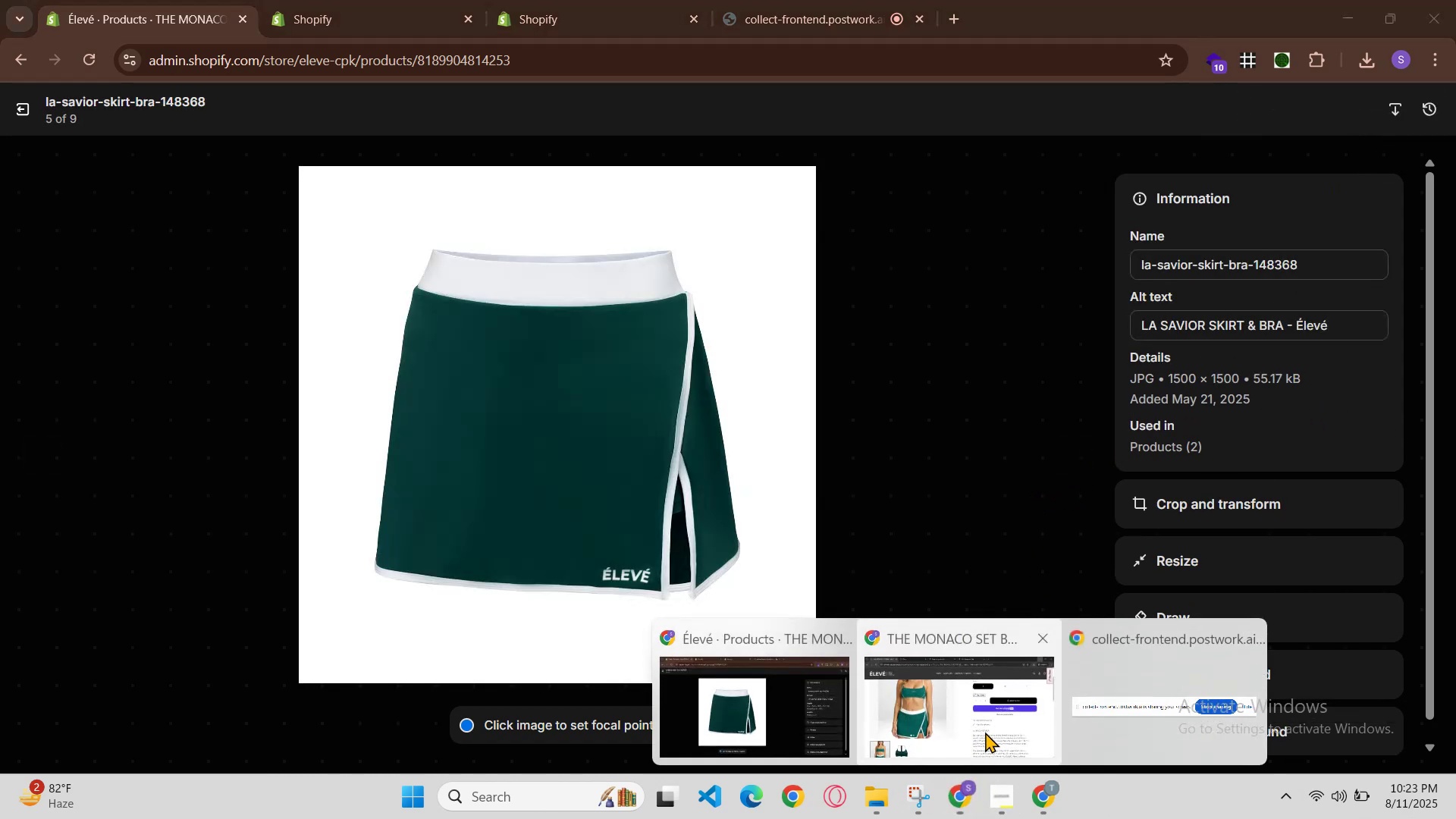 
left_click([990, 710])
 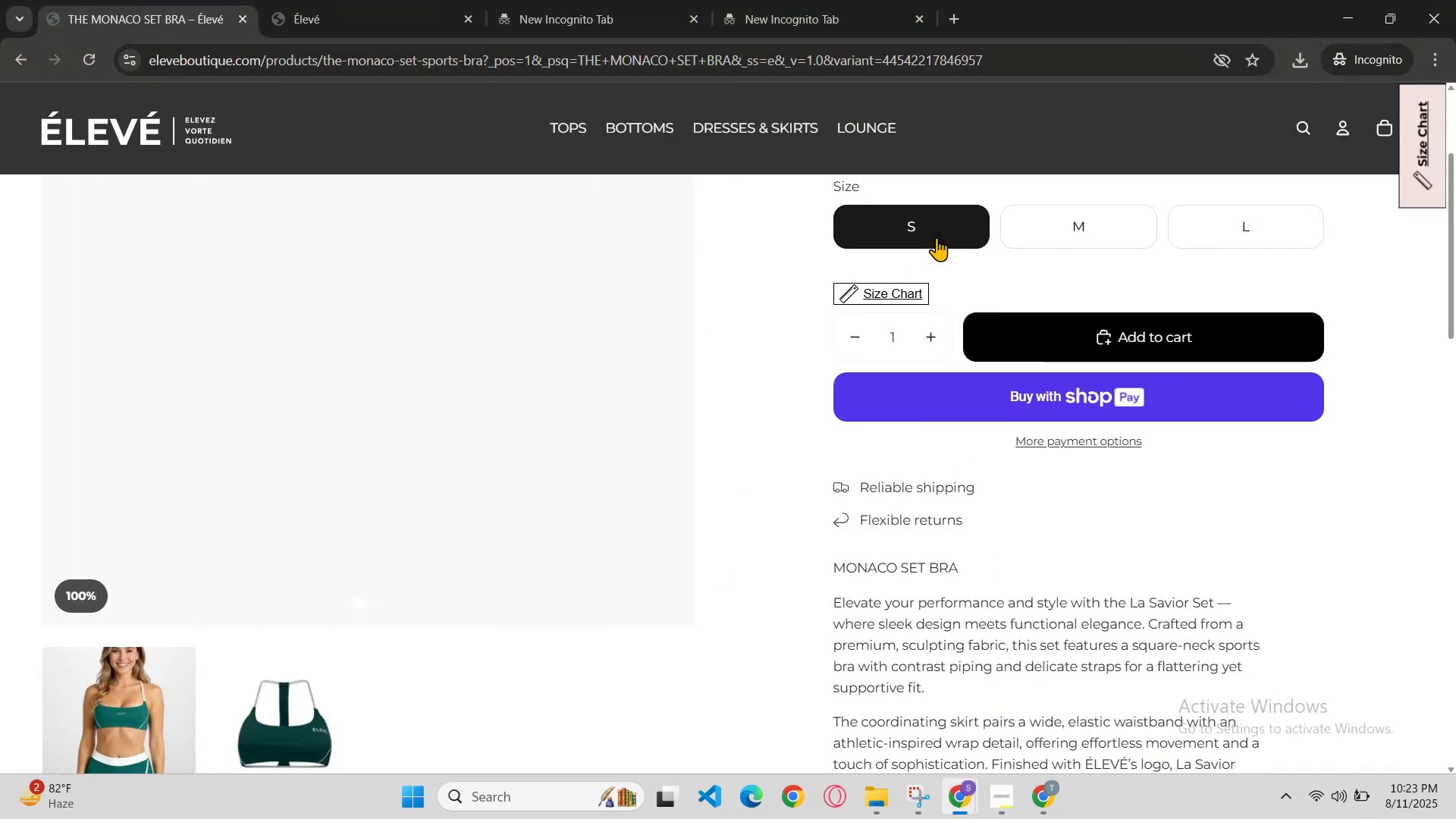 
scroll: coordinate [938, 275], scroll_direction: up, amount: 2.0
 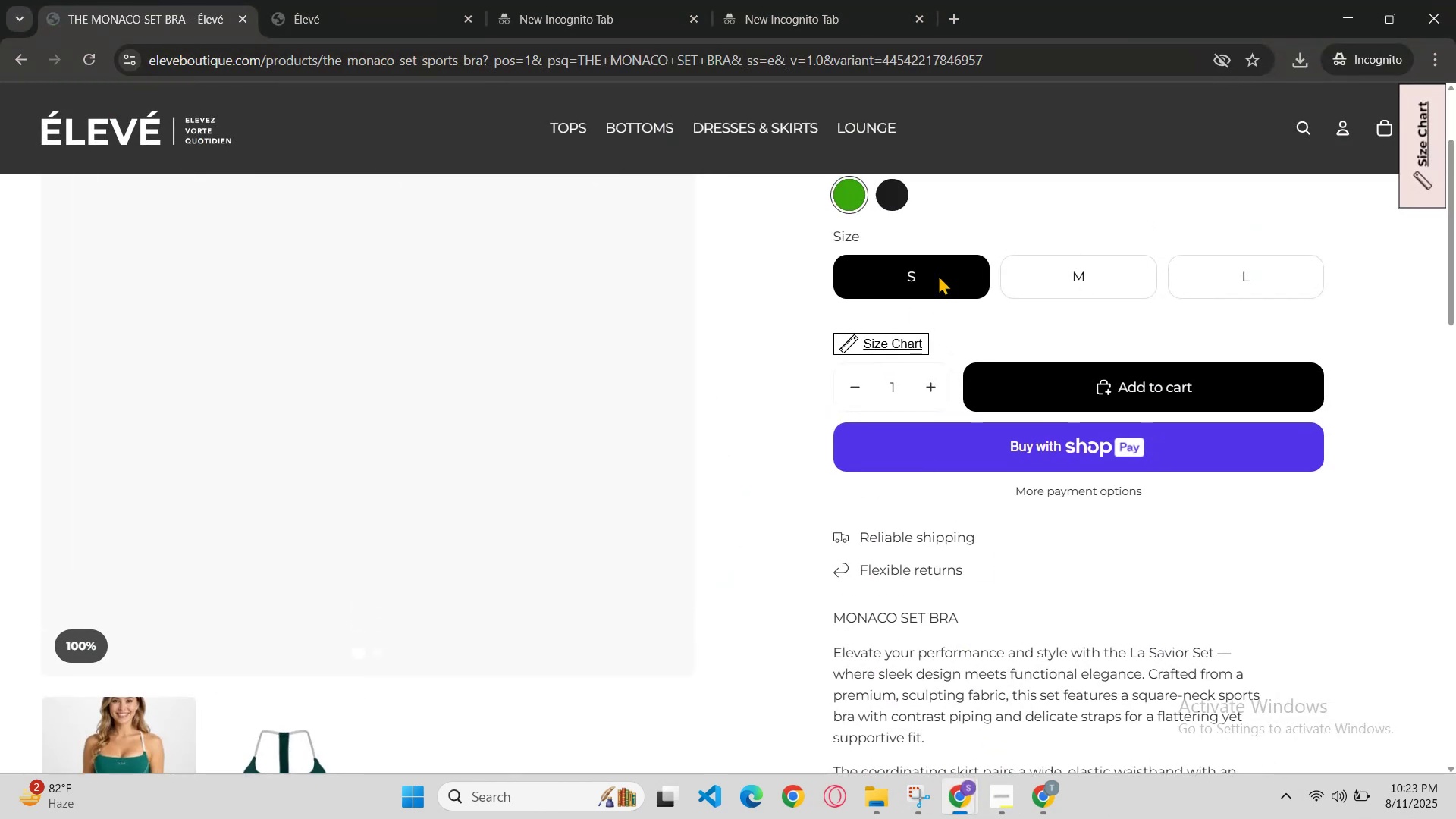 
key(Control+ControlLeft)
 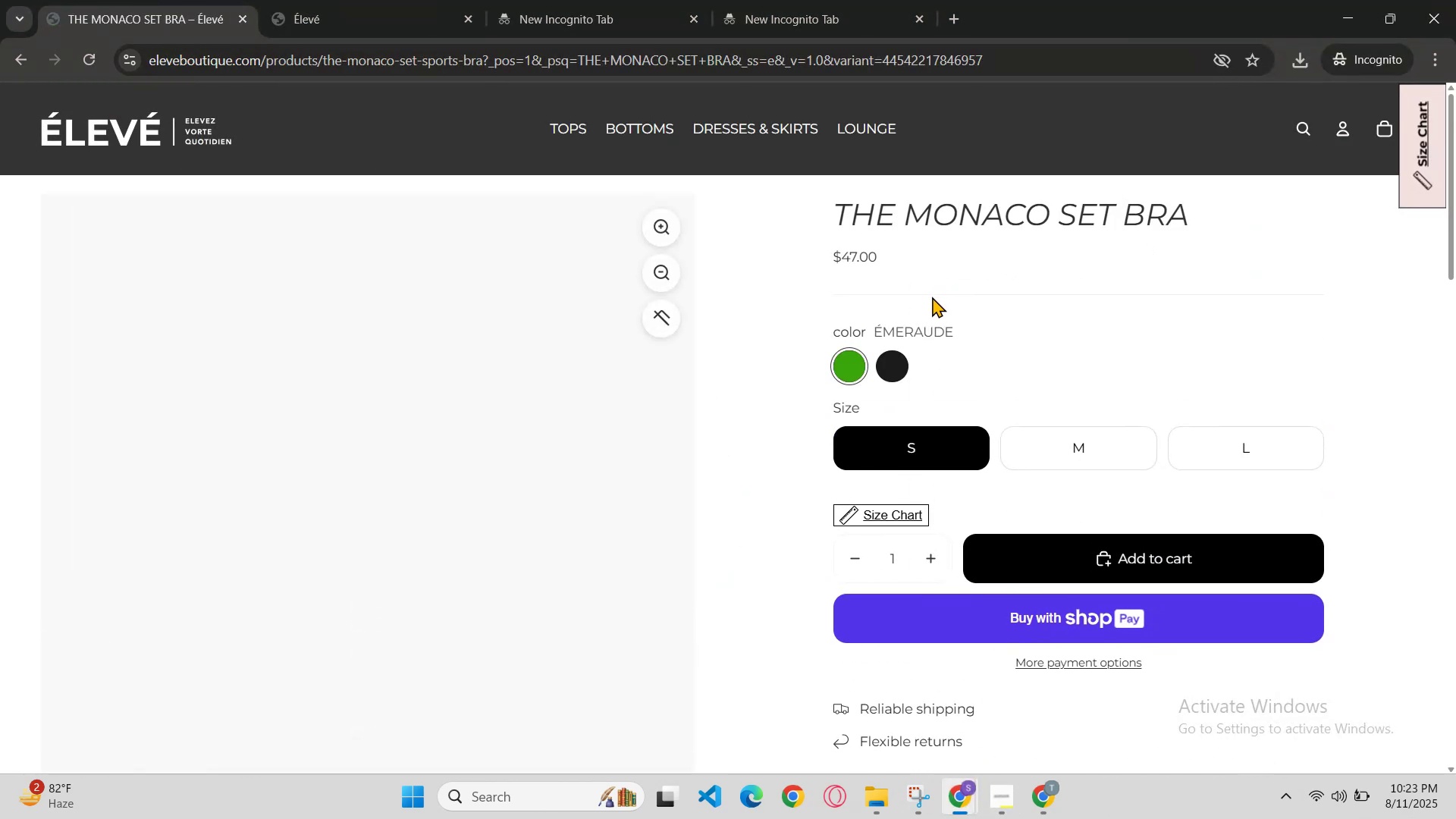 
key(R)
 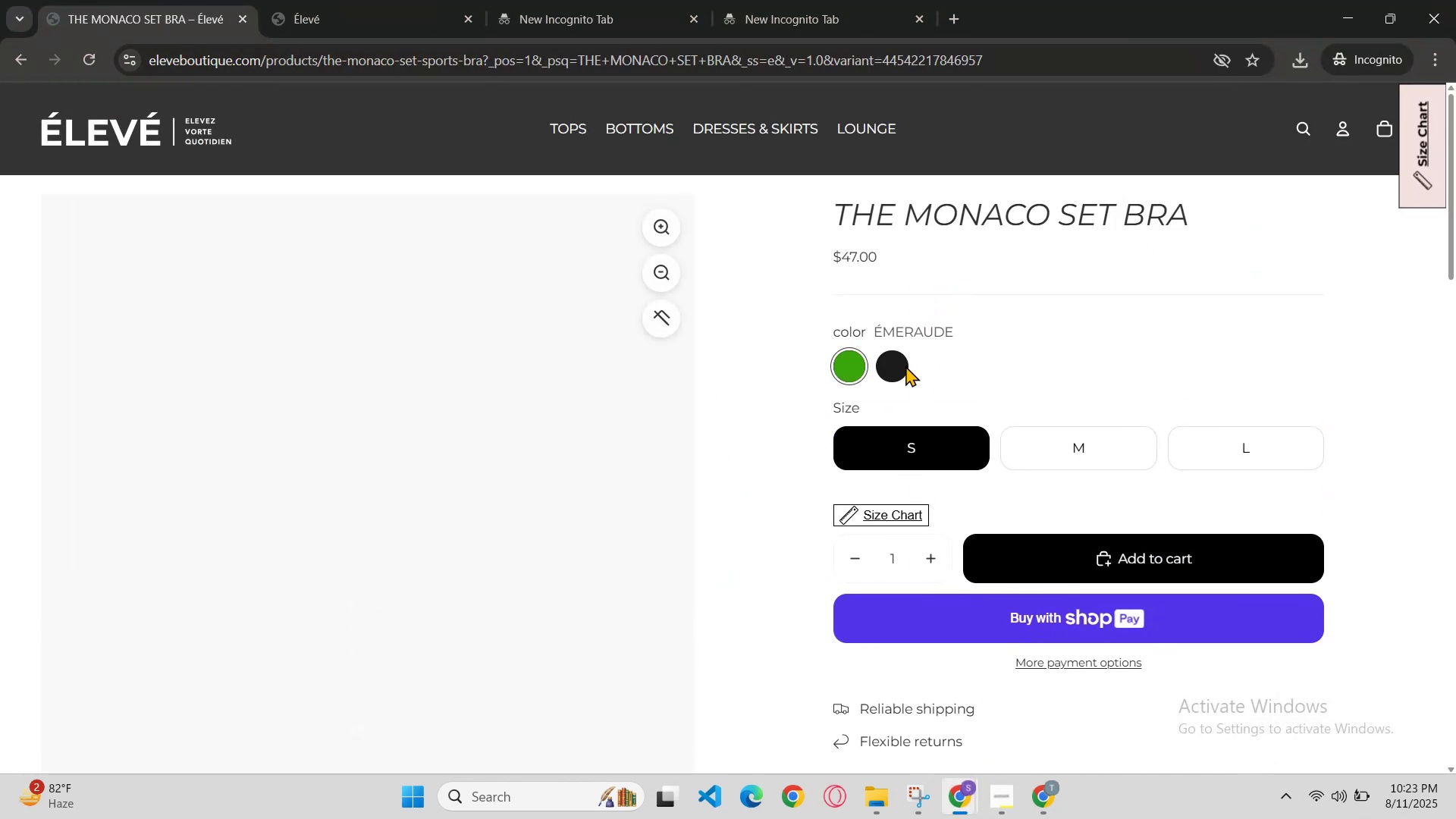 
key(Control+R)
 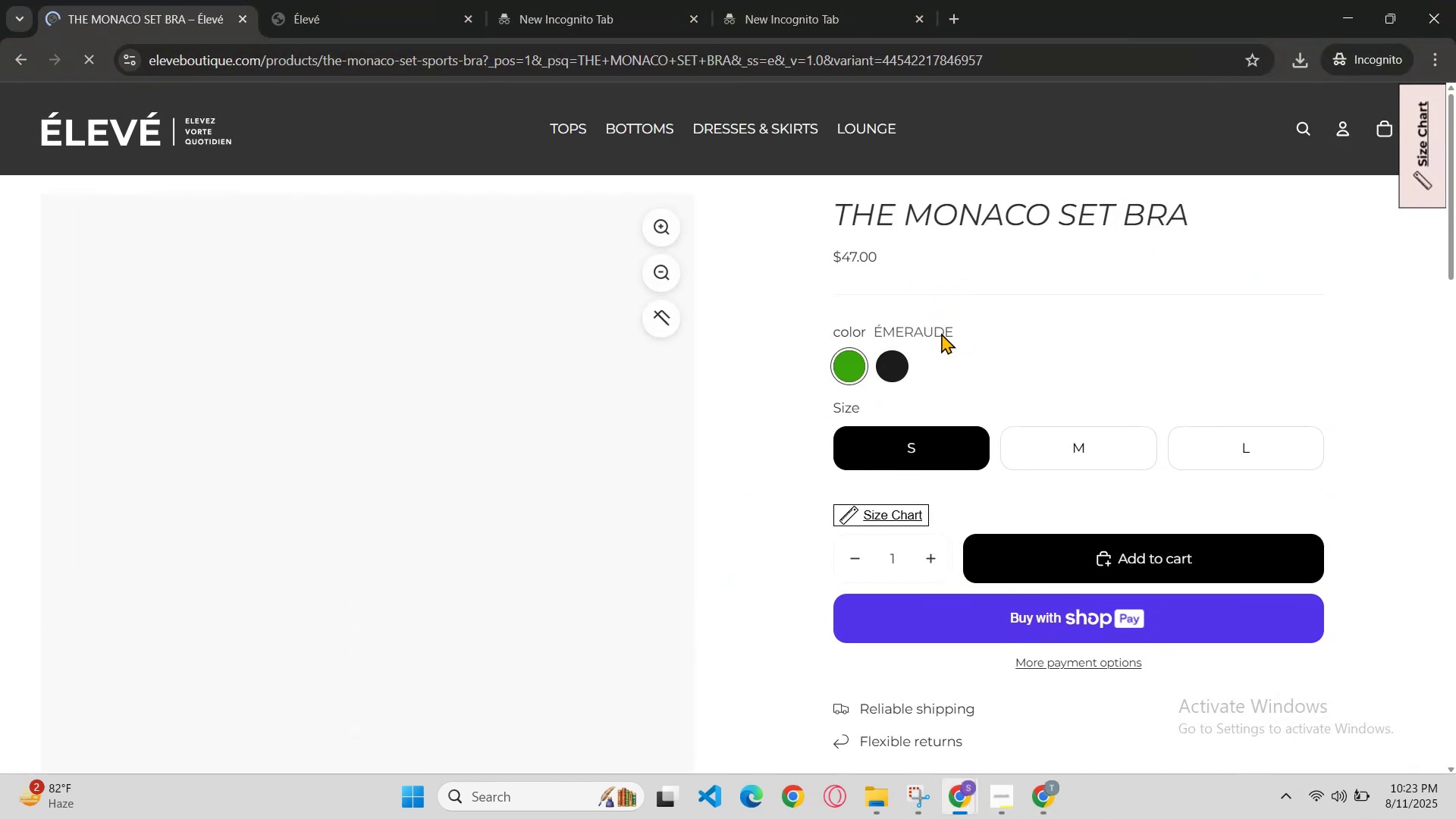 
scroll: coordinate [934, 334], scroll_direction: up, amount: 1.0
 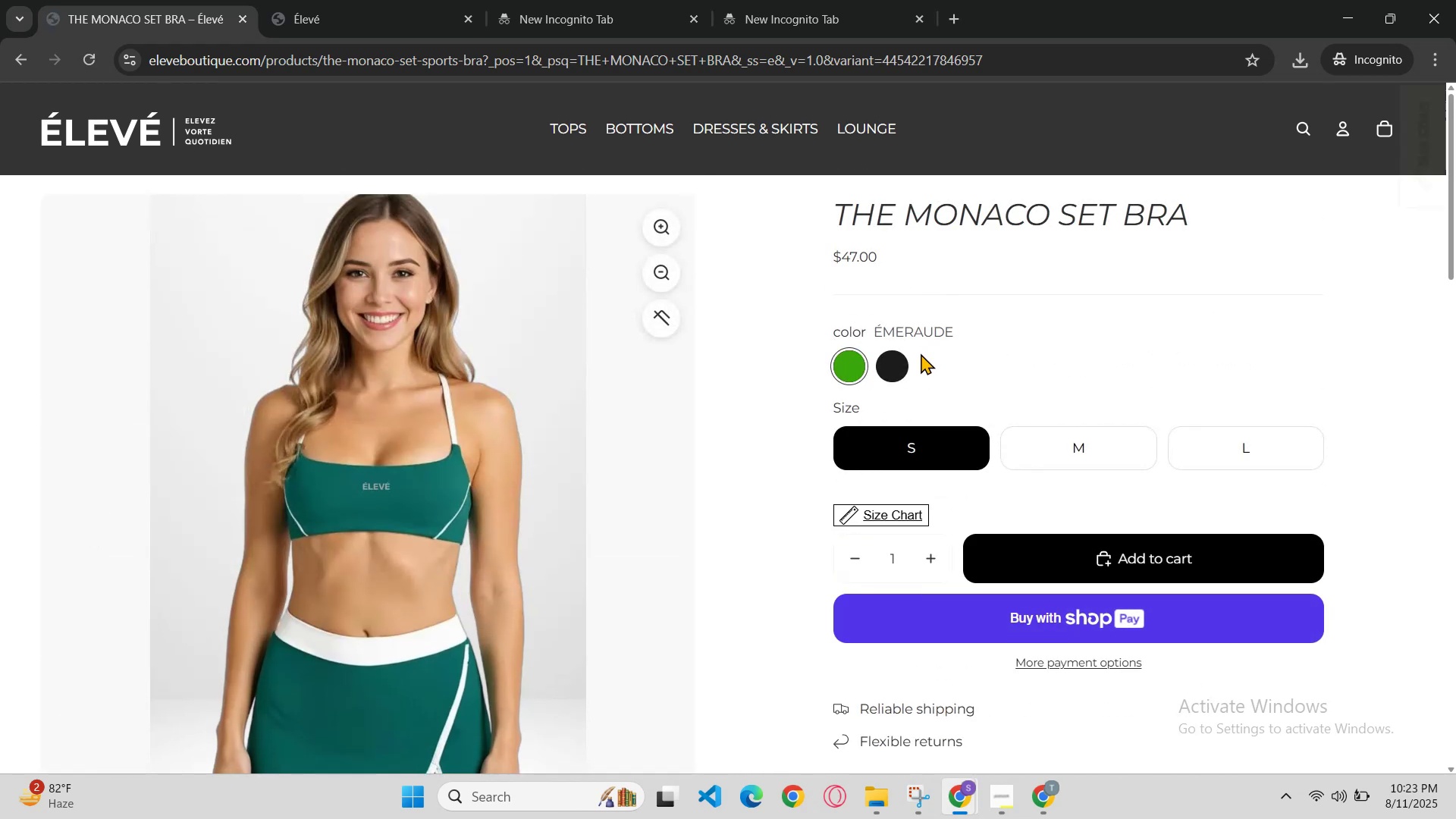 
left_click([905, 356])
 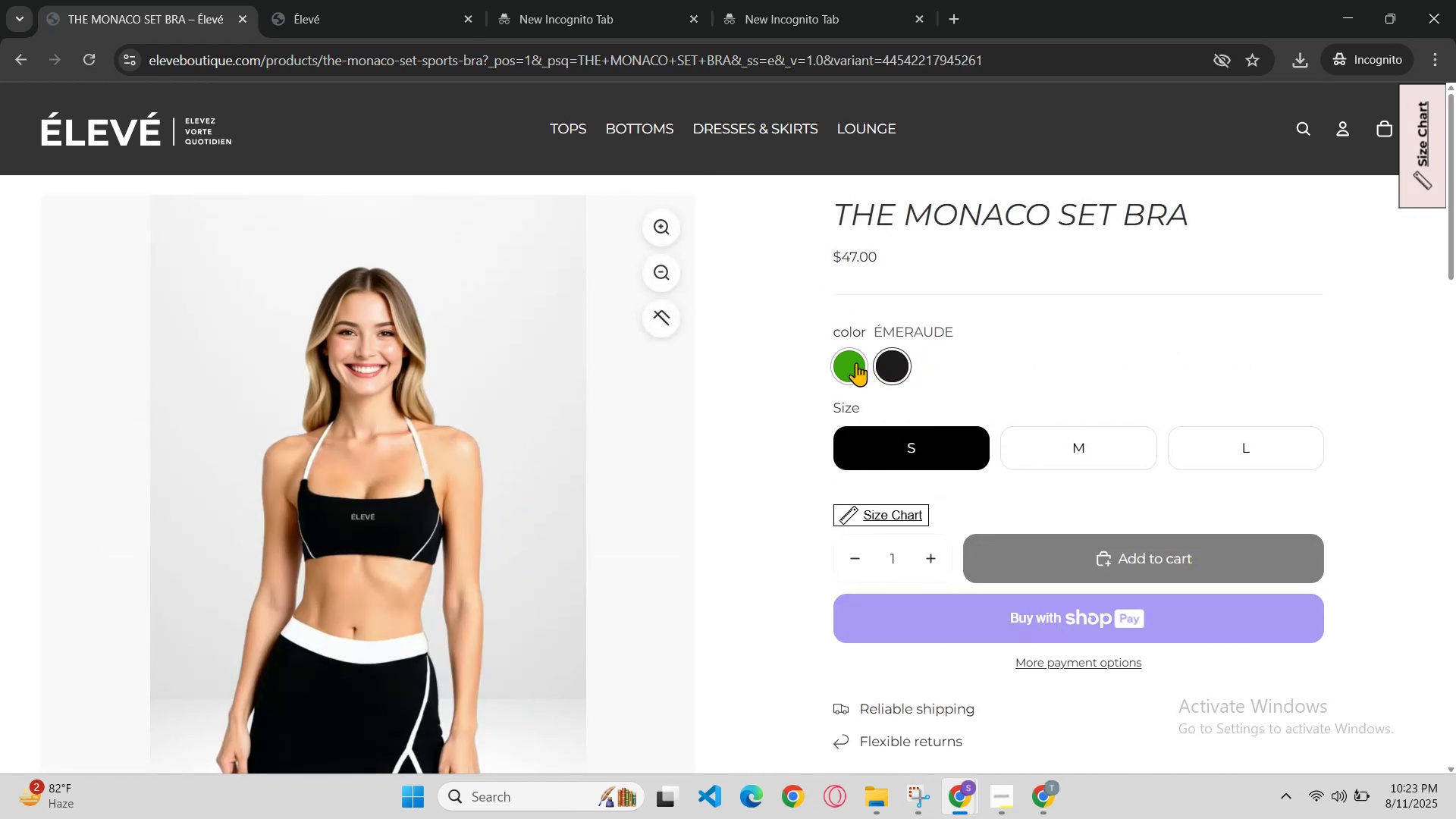 
scroll: coordinate [835, 390], scroll_direction: none, amount: 0.0
 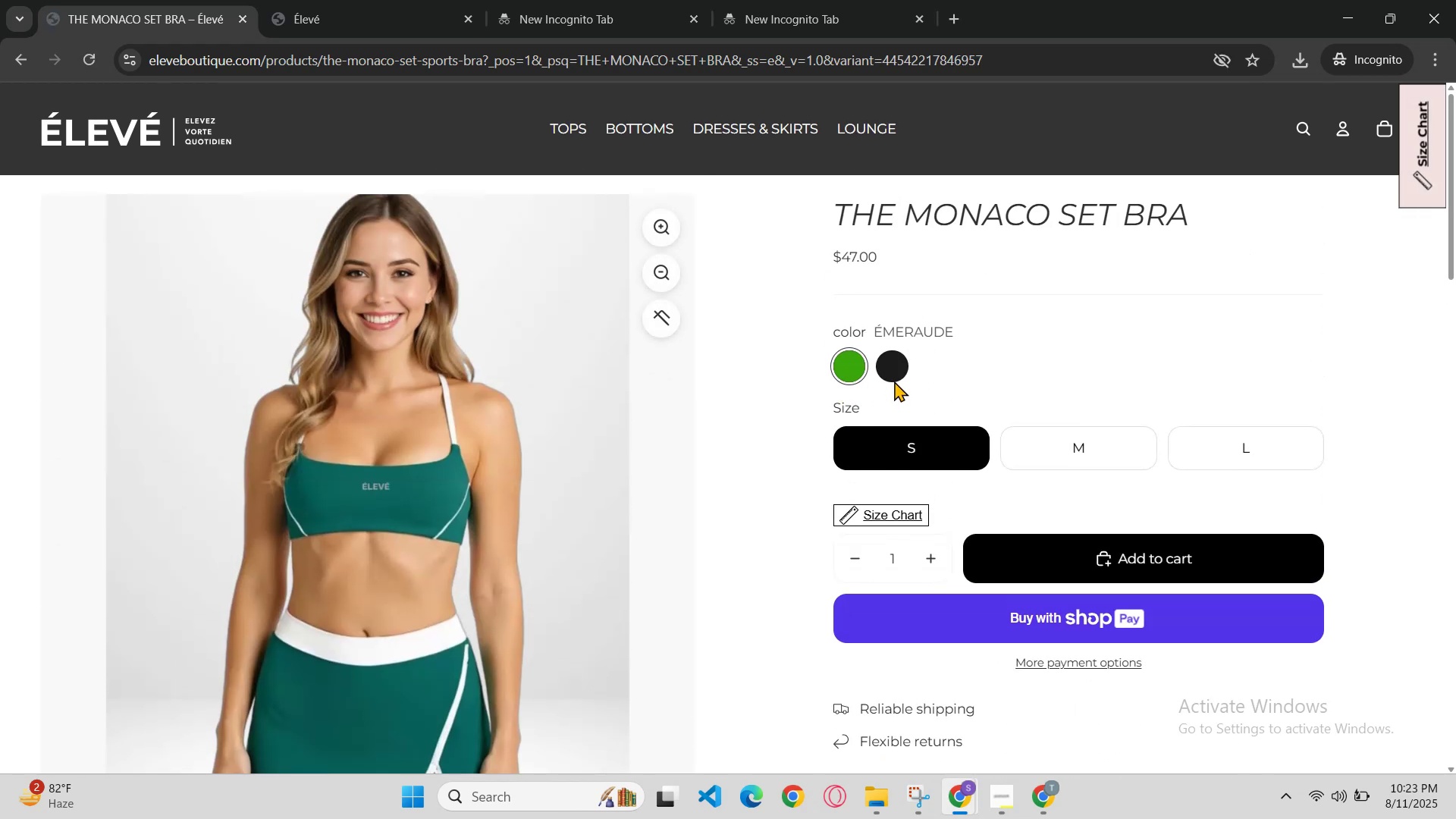 
left_click([892, 371])
 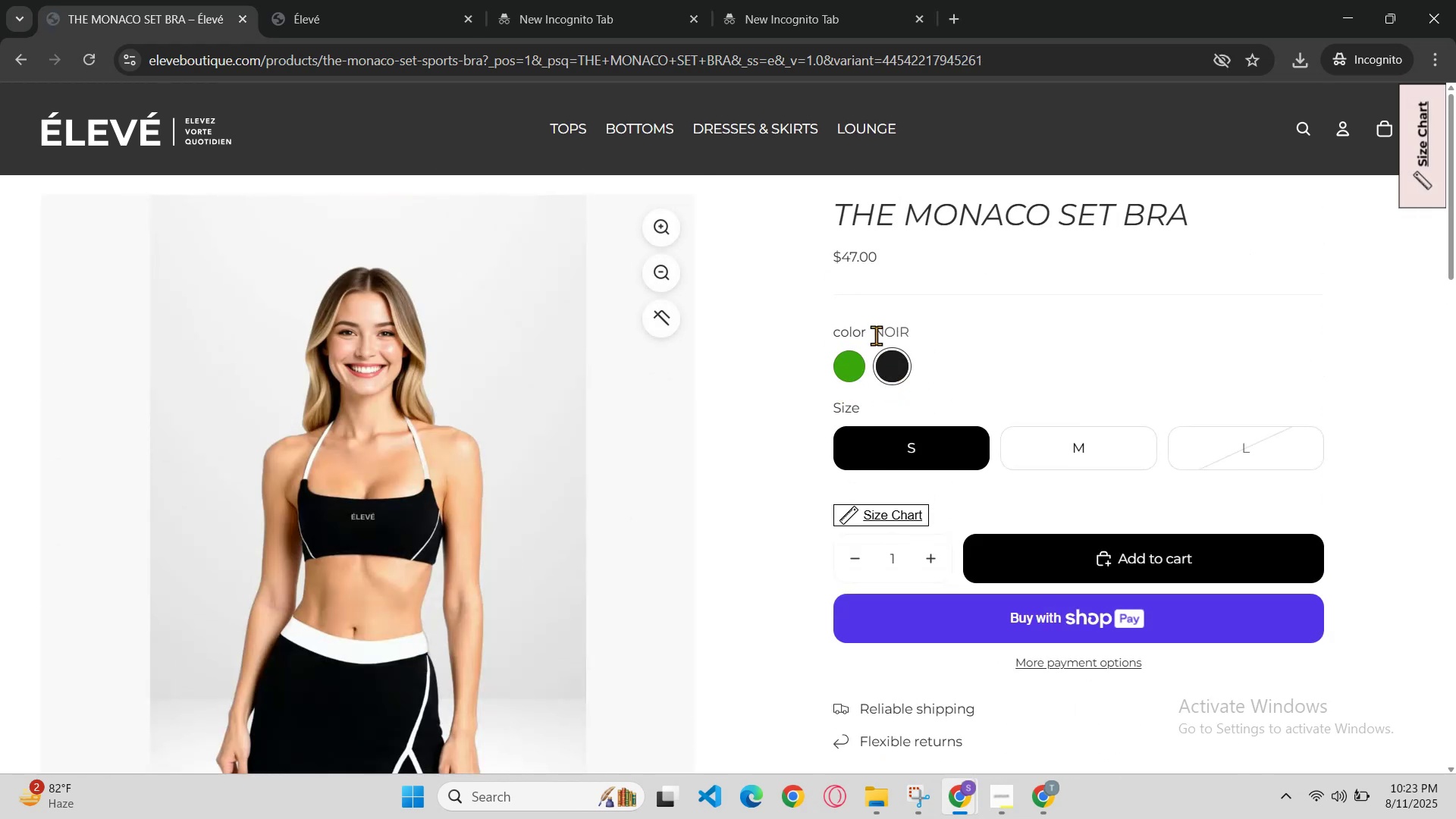 
left_click_drag(start_coordinate=[876, 335], to_coordinate=[949, 318])
 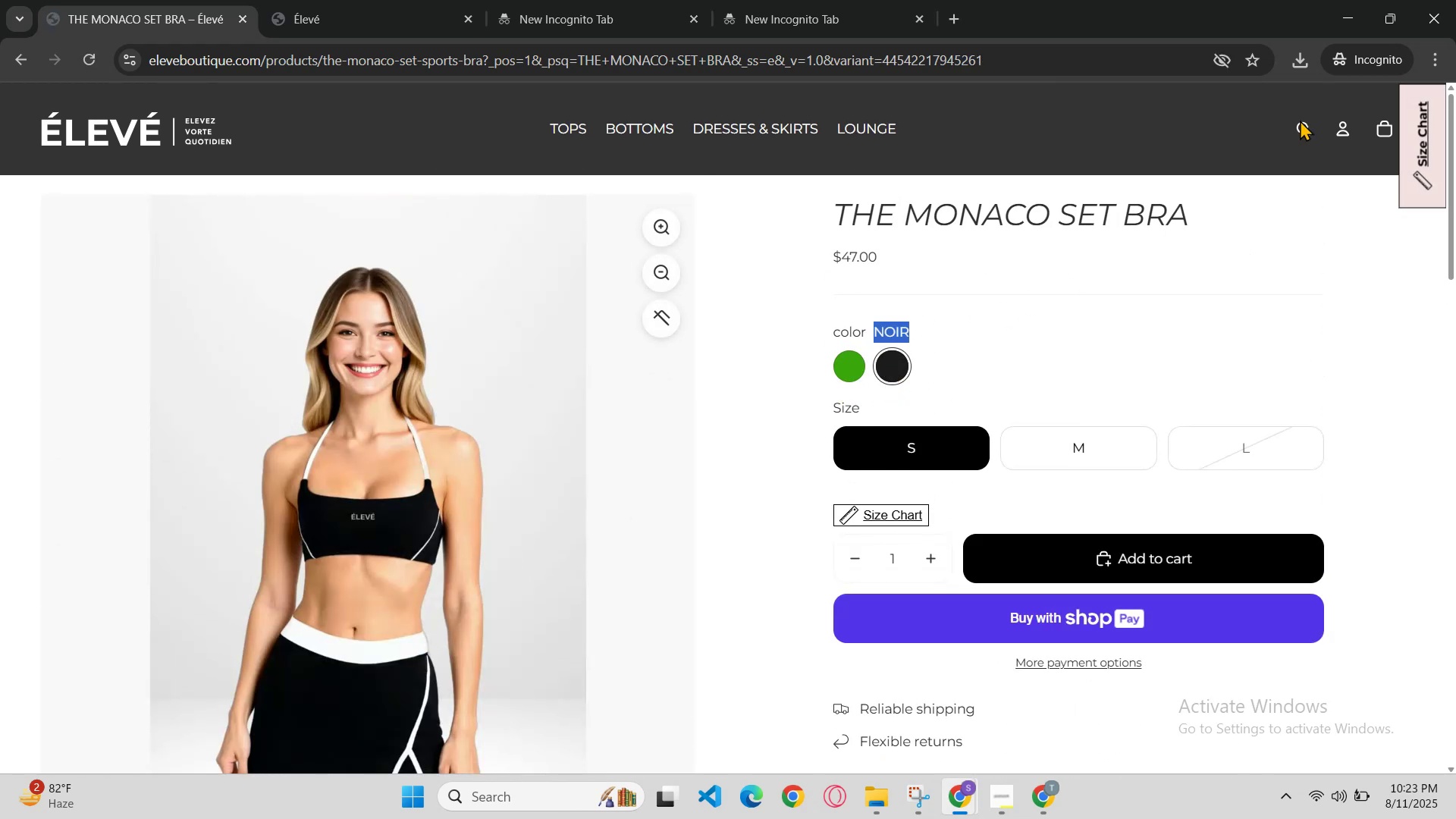 
key(Control+C)
 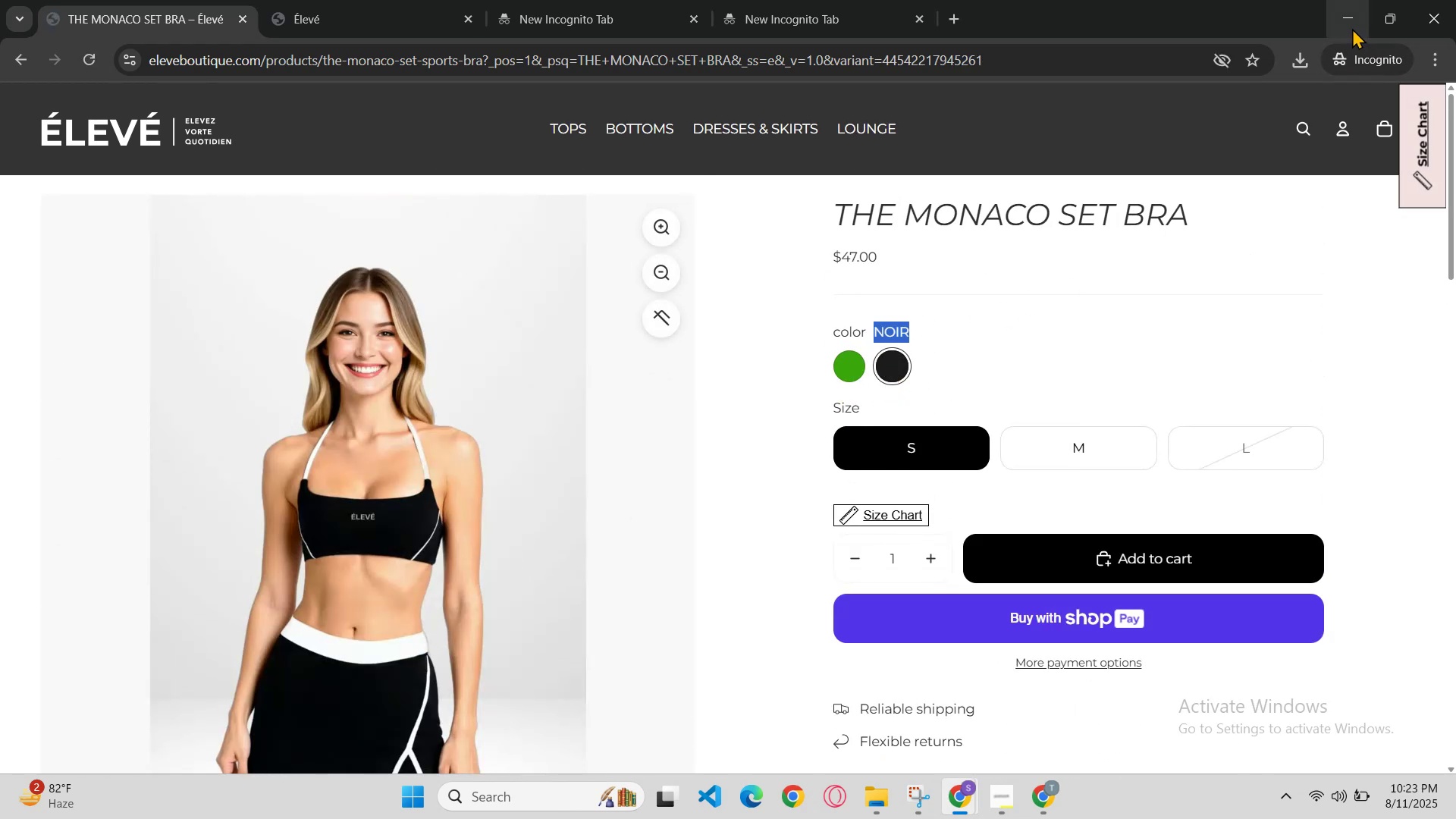 
left_click([1345, 24])
 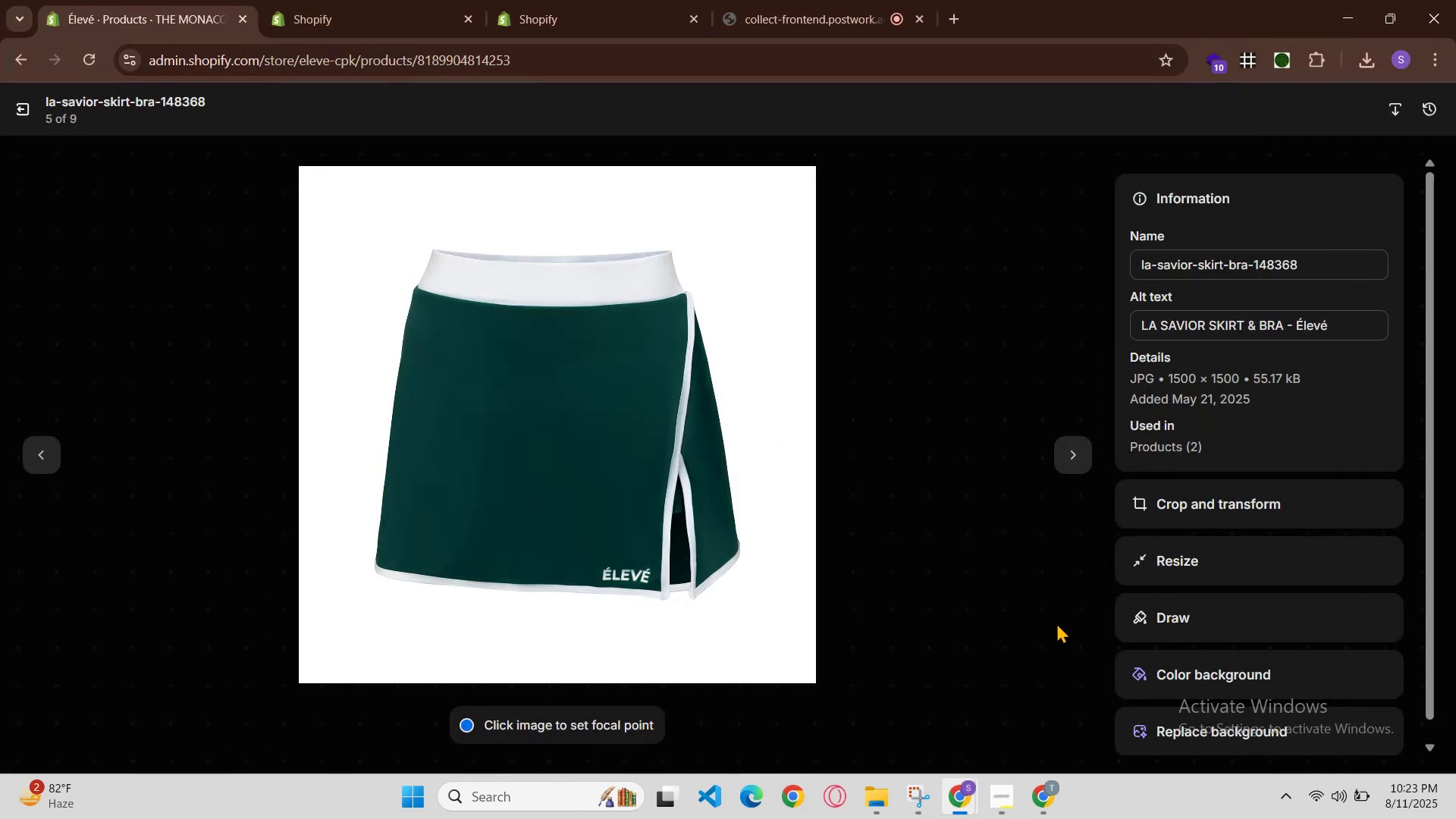 
left_click([951, 791])
 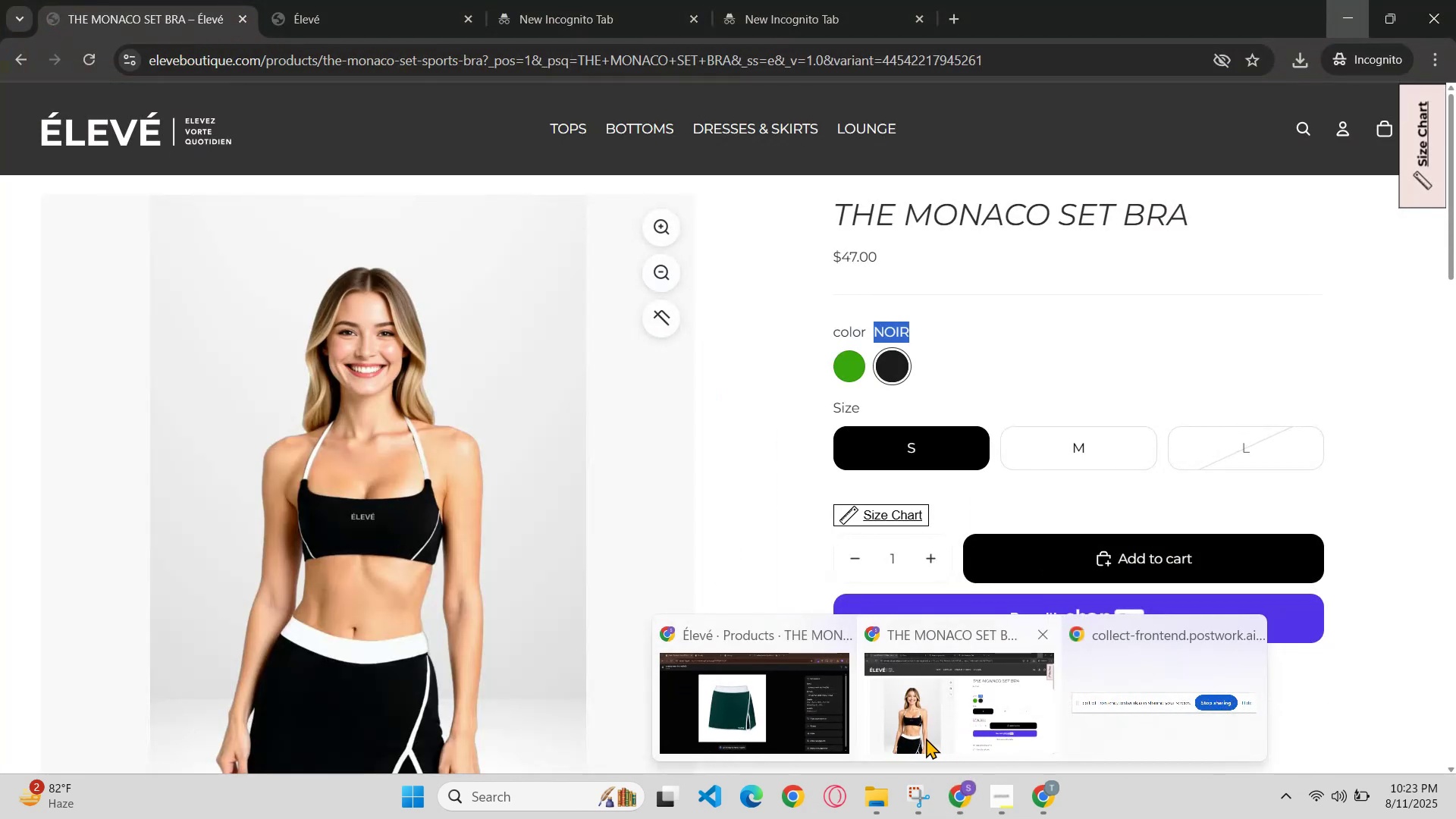 
left_click_drag(start_coordinate=[761, 714], to_coordinate=[761, 710])
 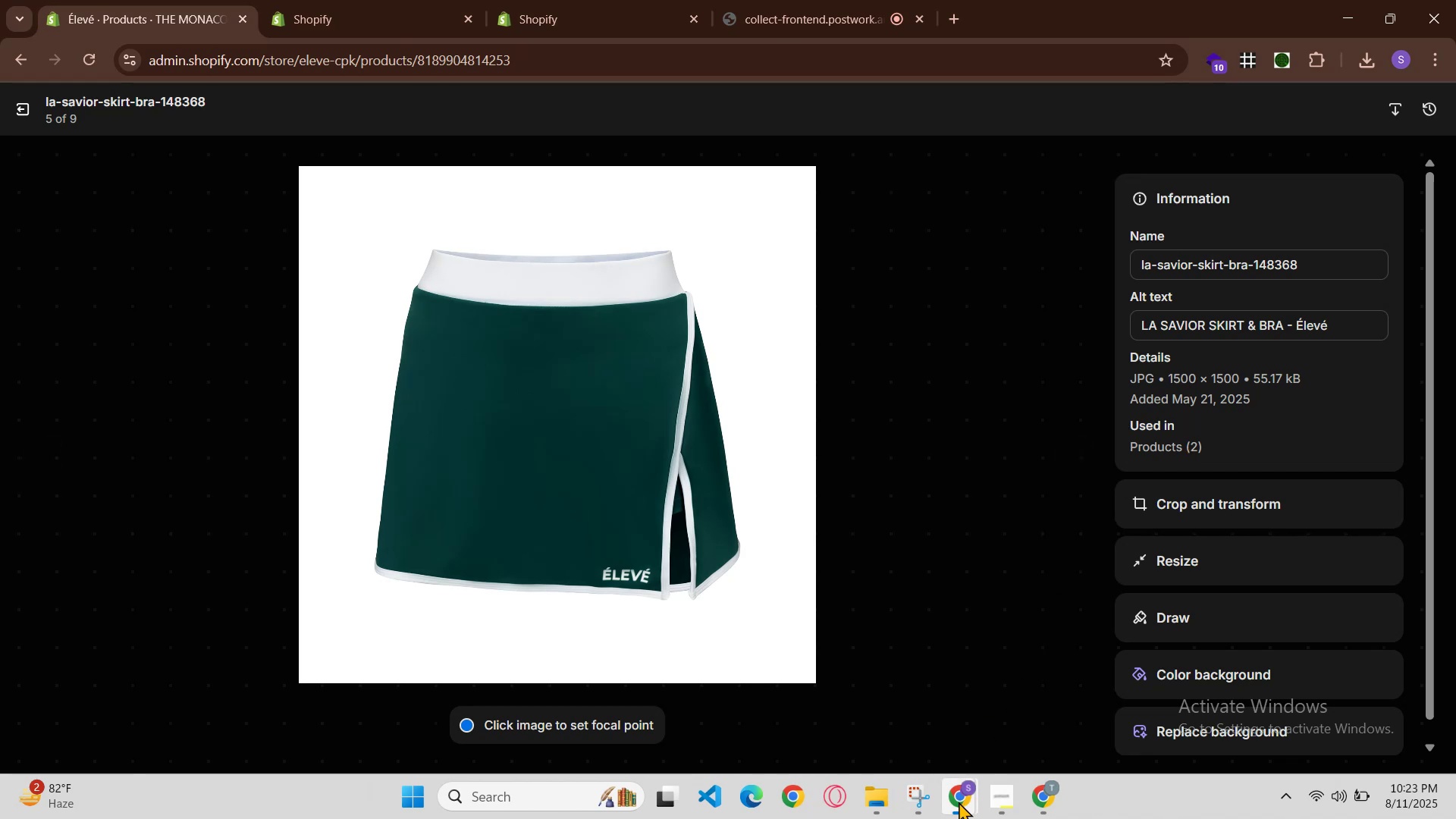 
left_click([981, 732])
 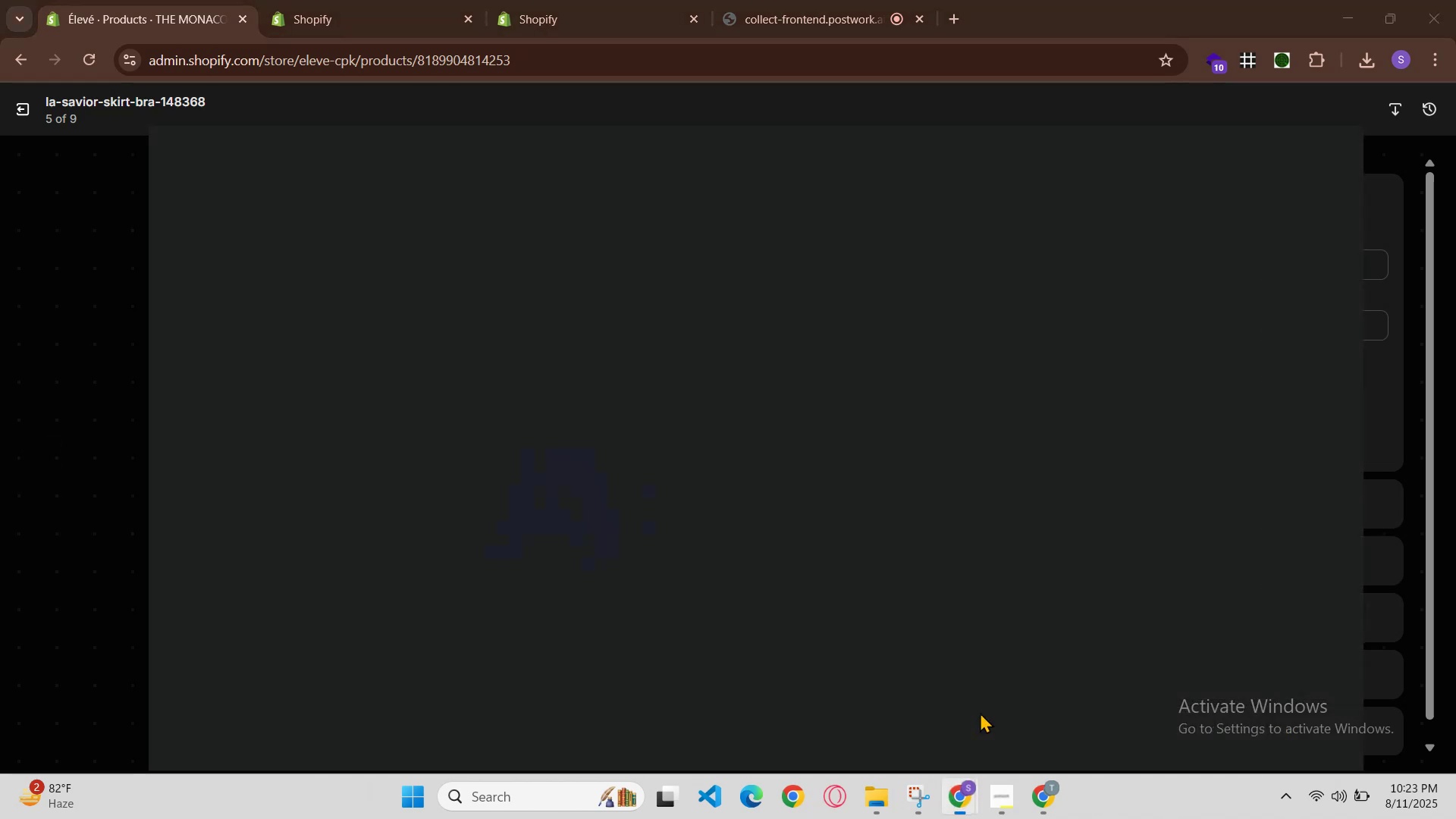 
scroll: coordinate [968, 591], scroll_direction: down, amount: 2.0
 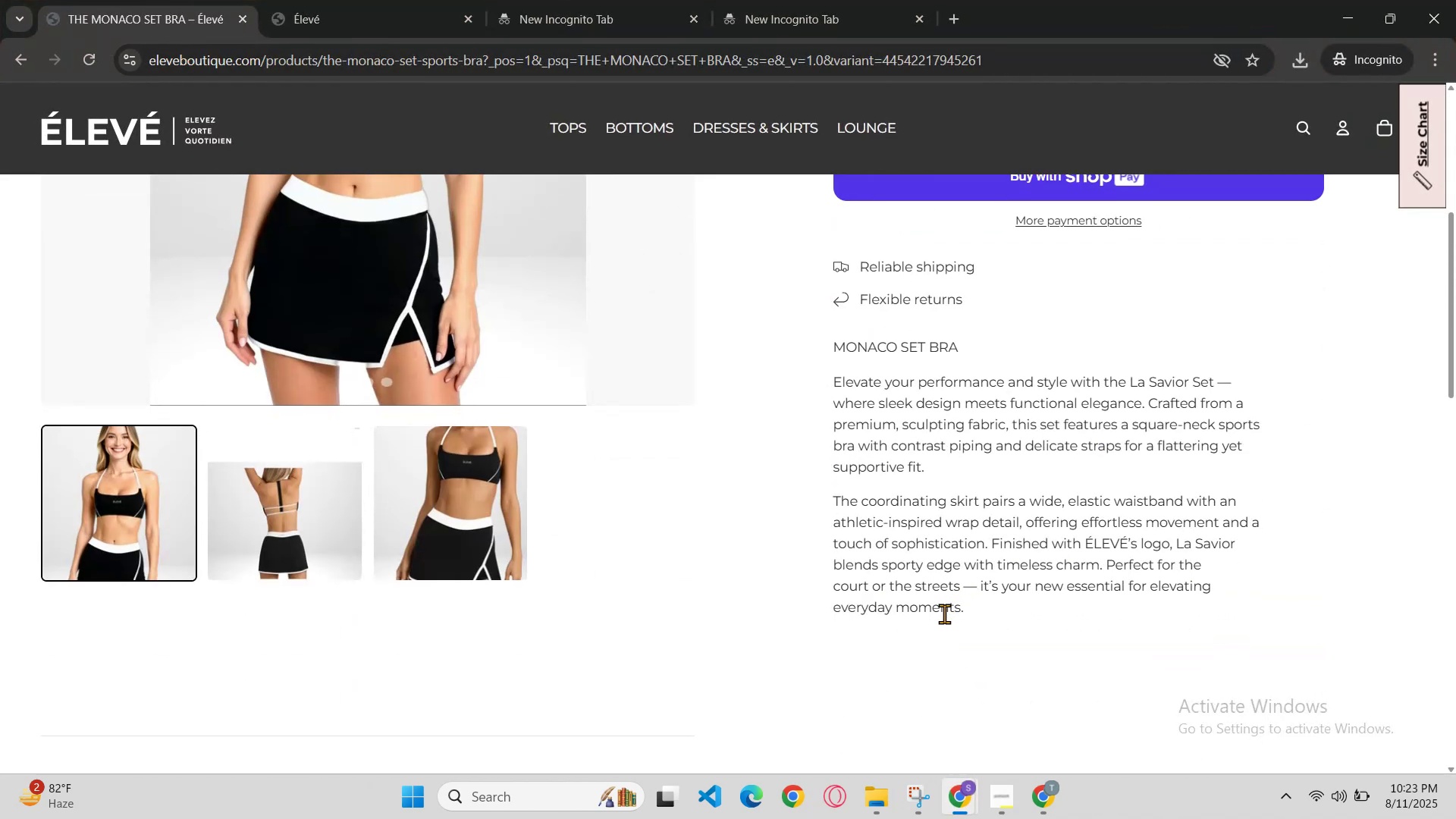 
scroll: coordinate [942, 627], scroll_direction: up, amount: 1.0
 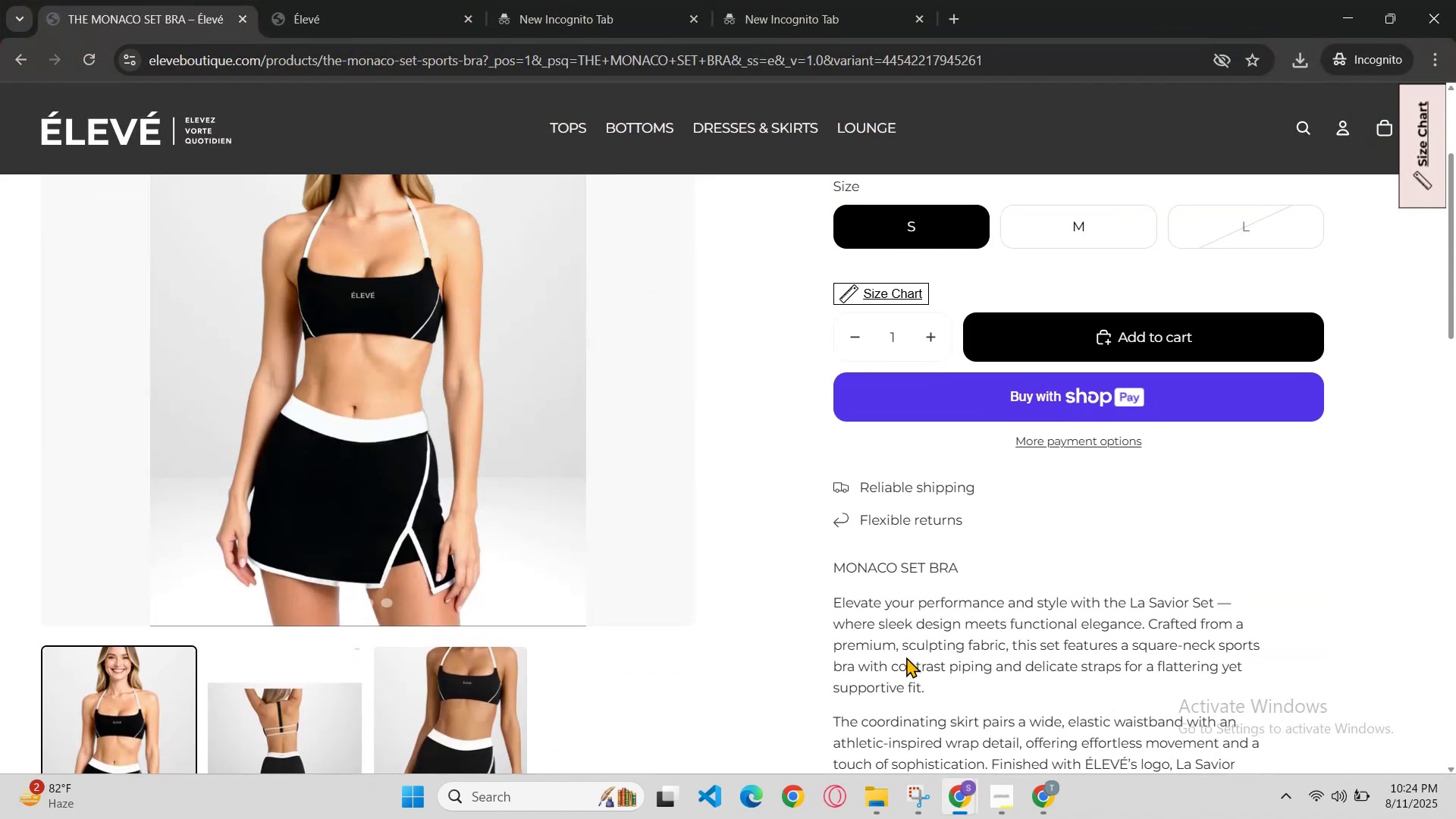 
scroll: coordinate [893, 657], scroll_direction: down, amount: 1.0
 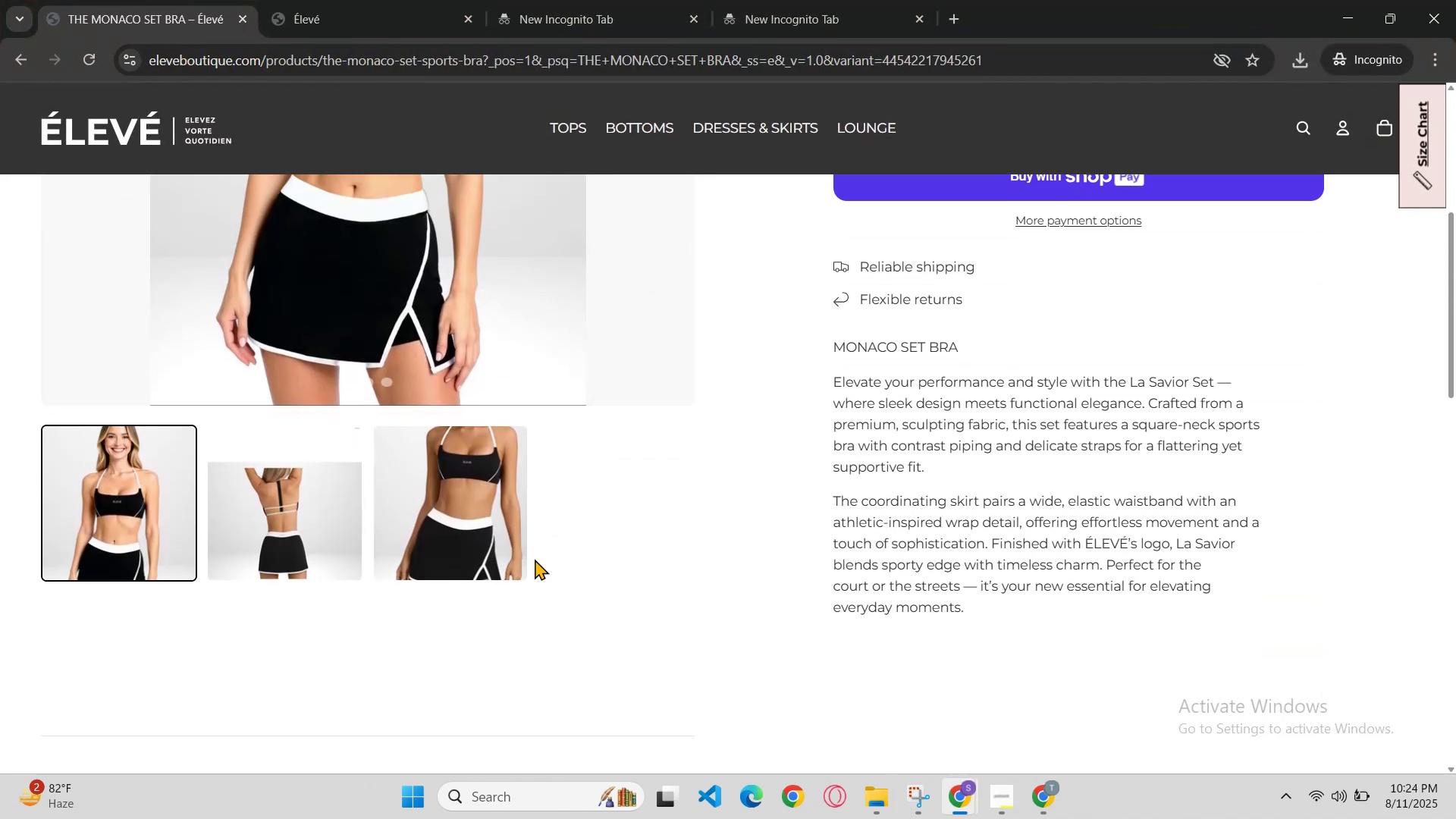 
left_click([492, 519])
 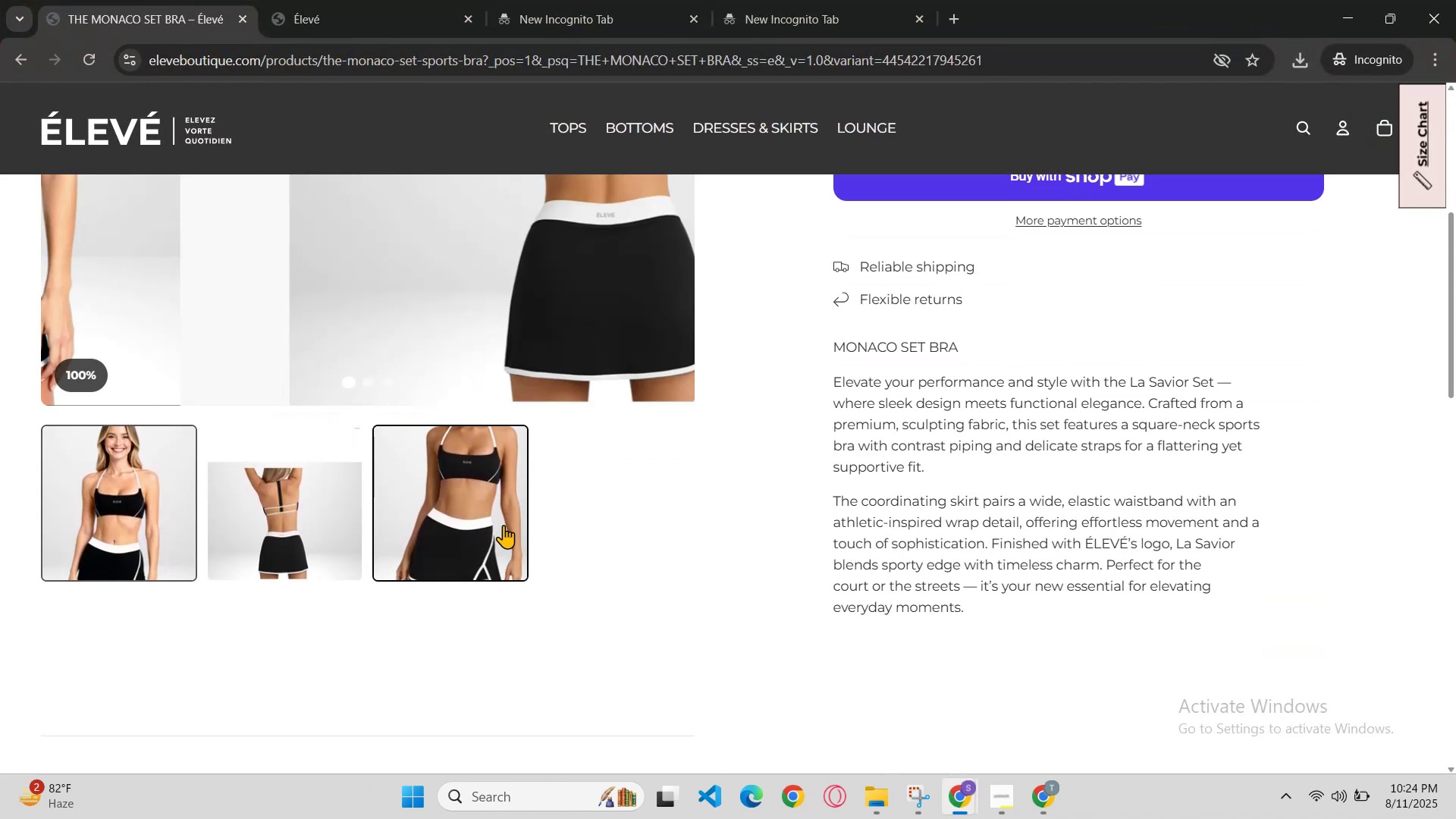 
scroll: coordinate [582, 573], scroll_direction: up, amount: 3.0
 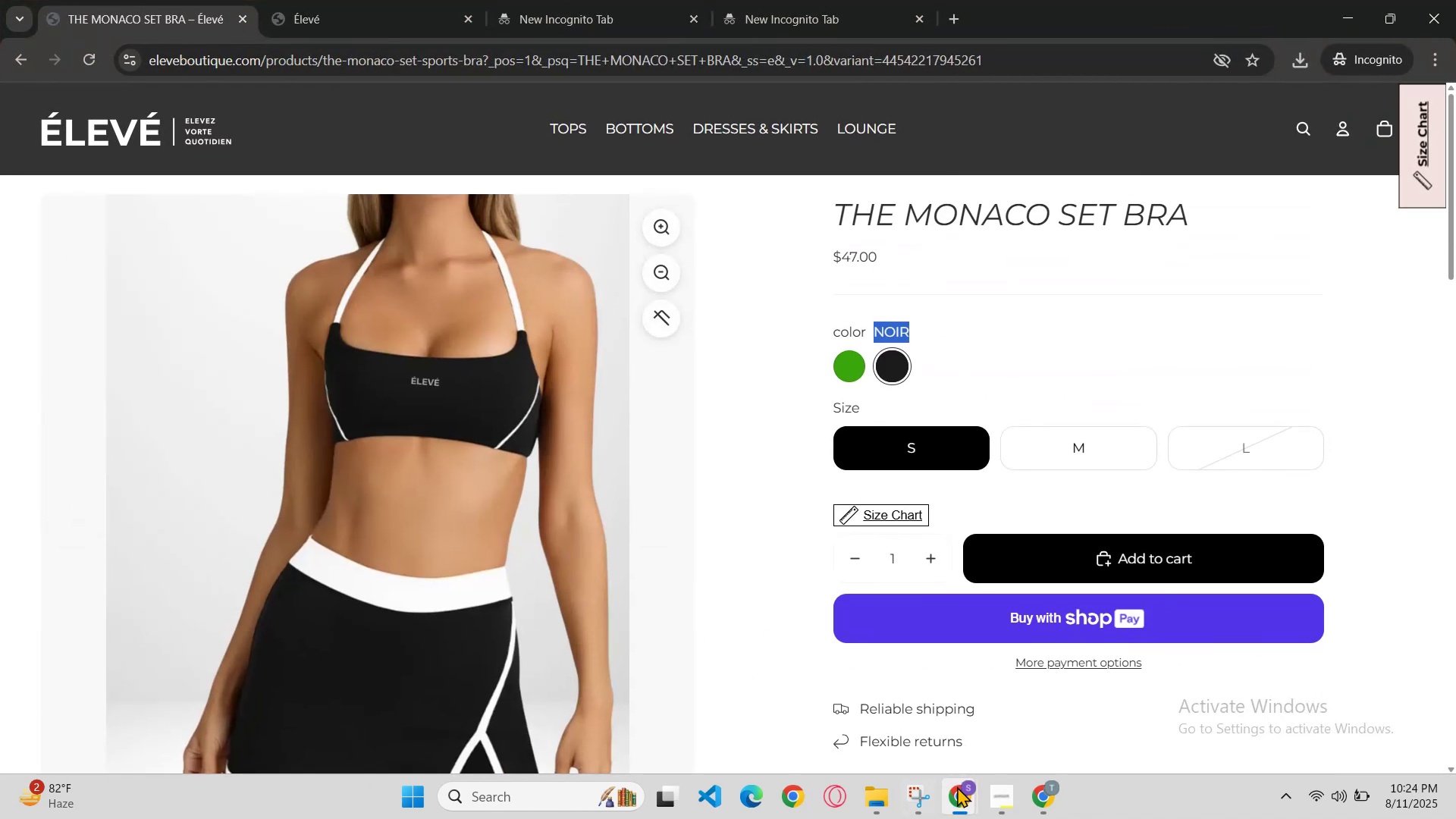 
left_click([967, 792])
 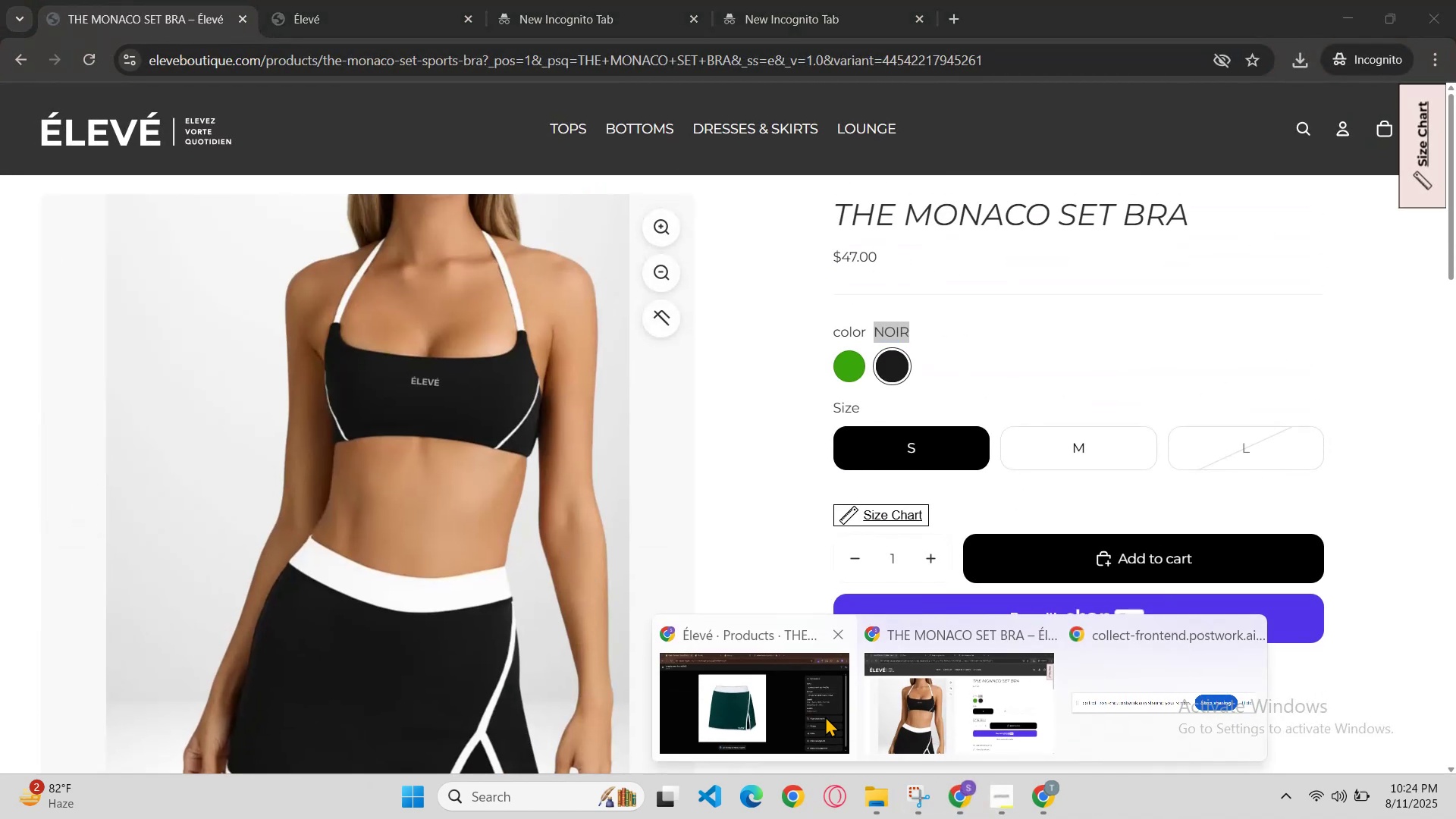 
left_click([802, 714])
 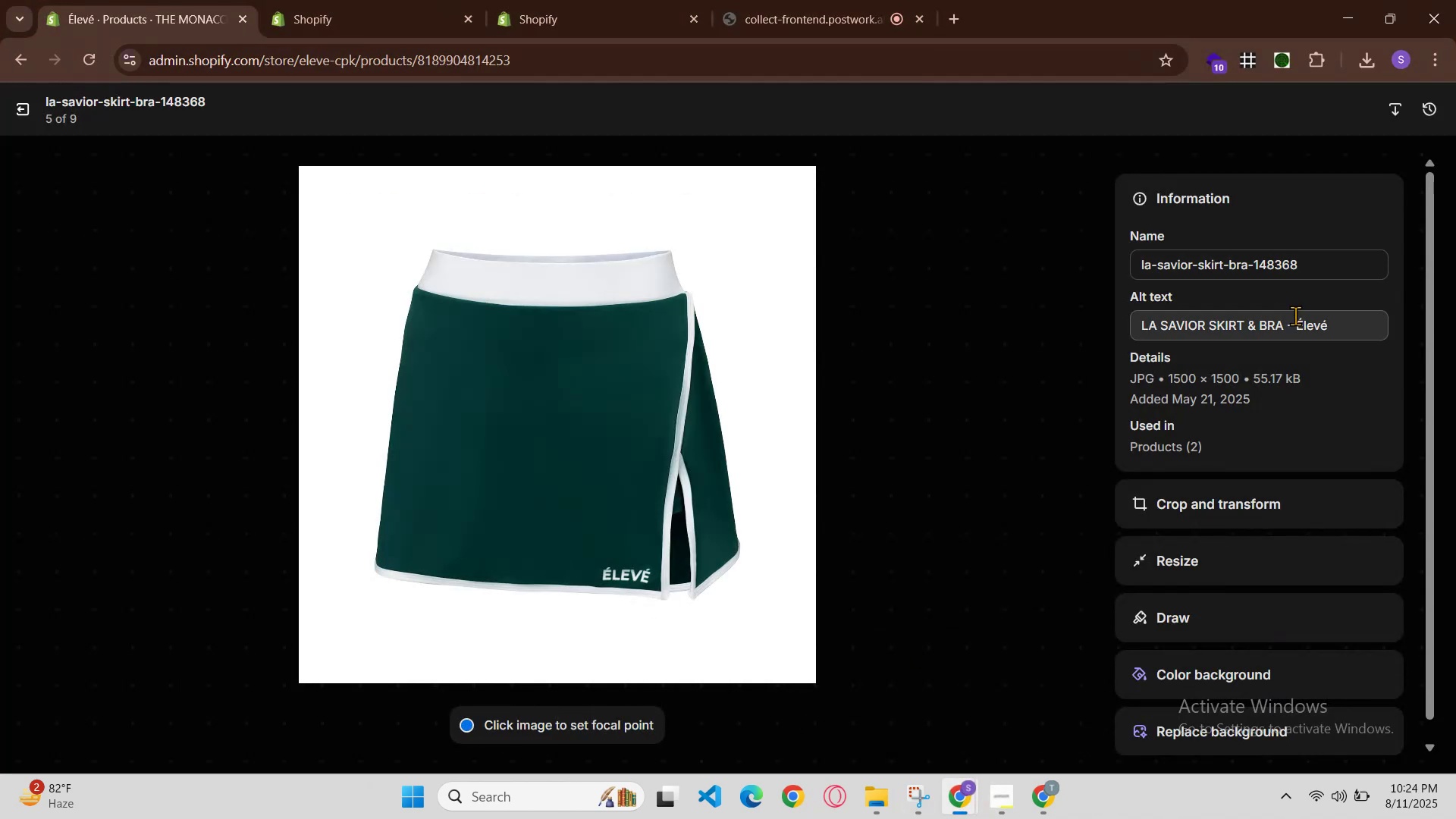 
left_click([1291, 325])
 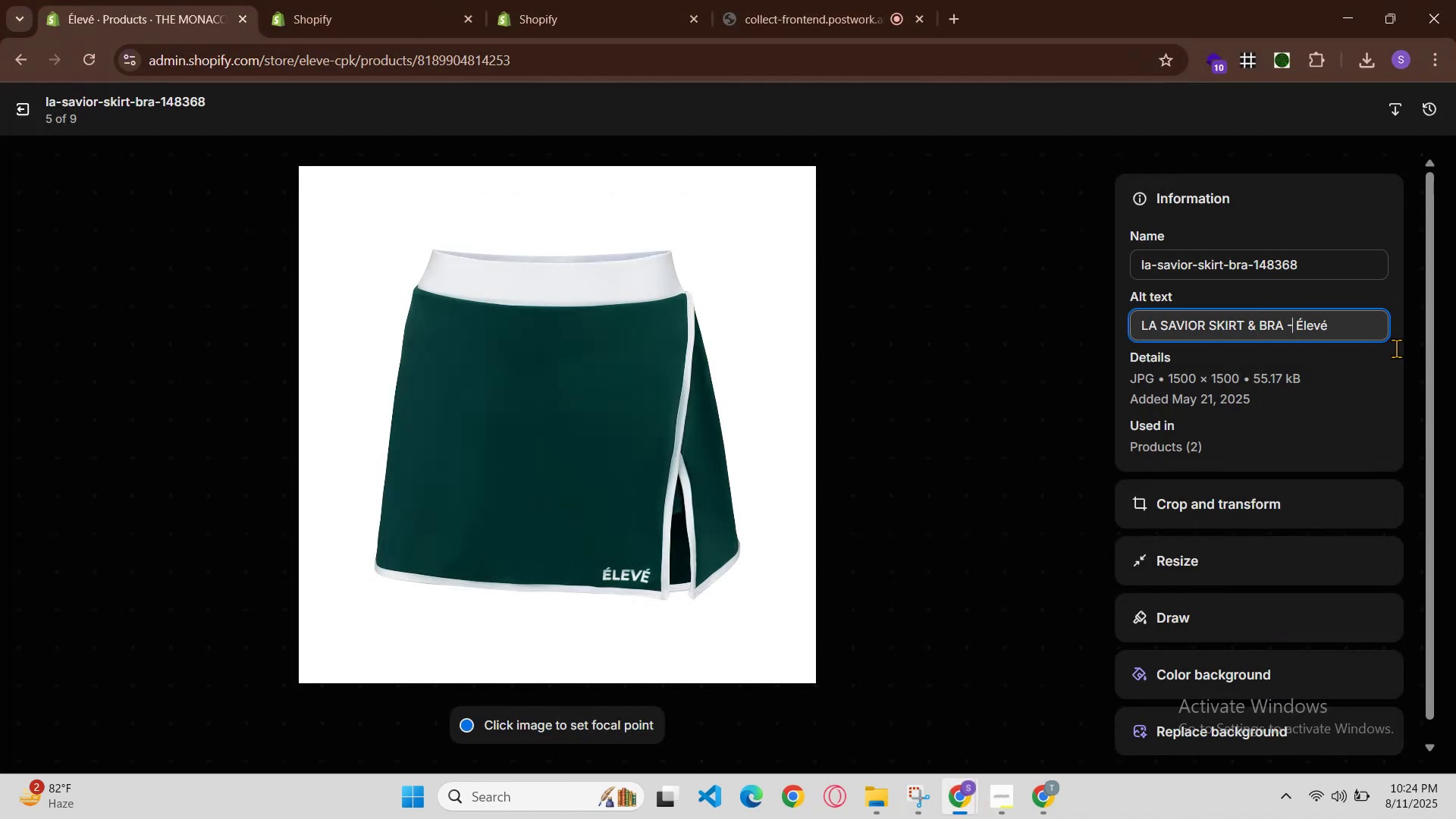 
key(Space)
 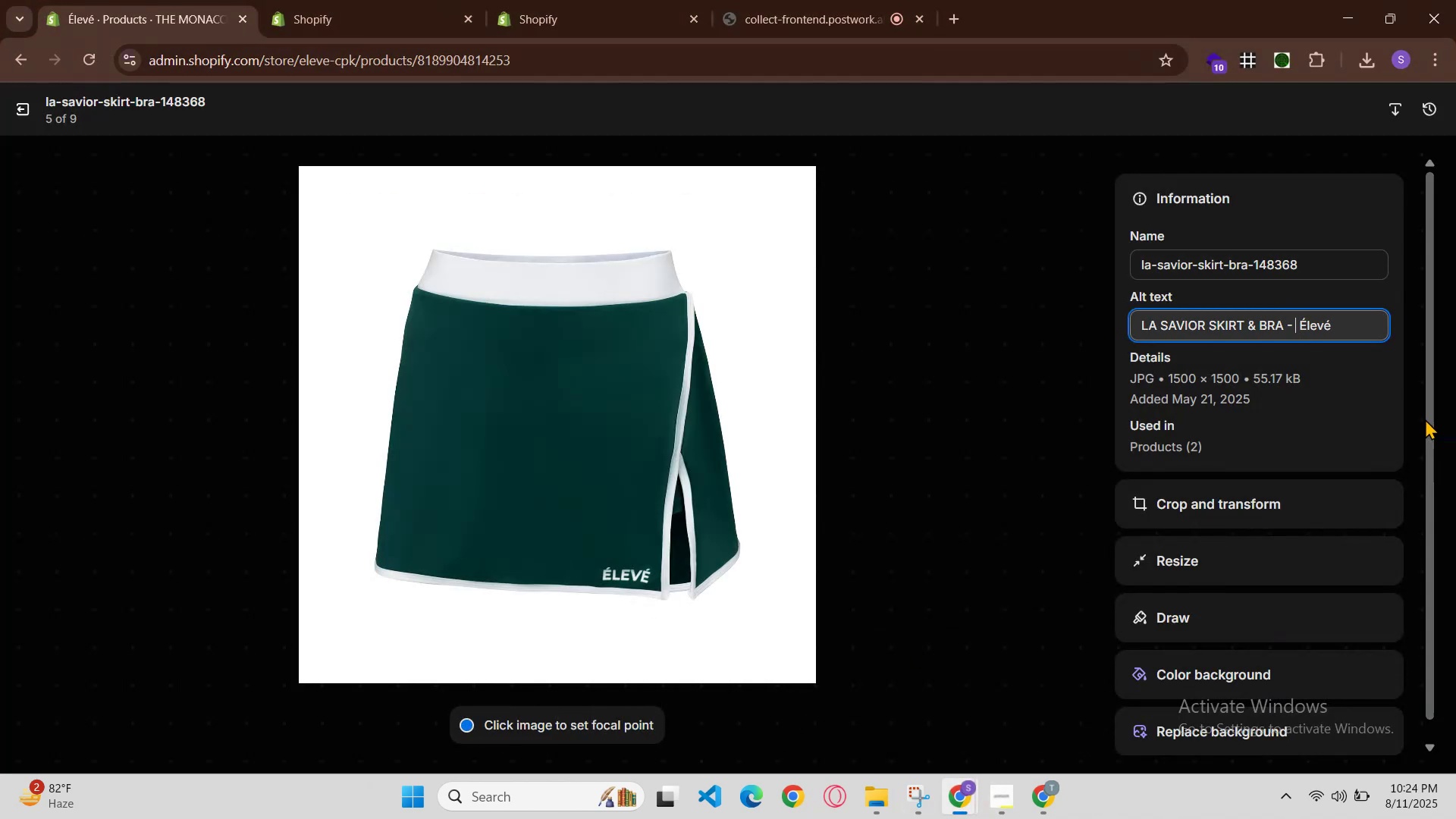 
key(Control+V)
 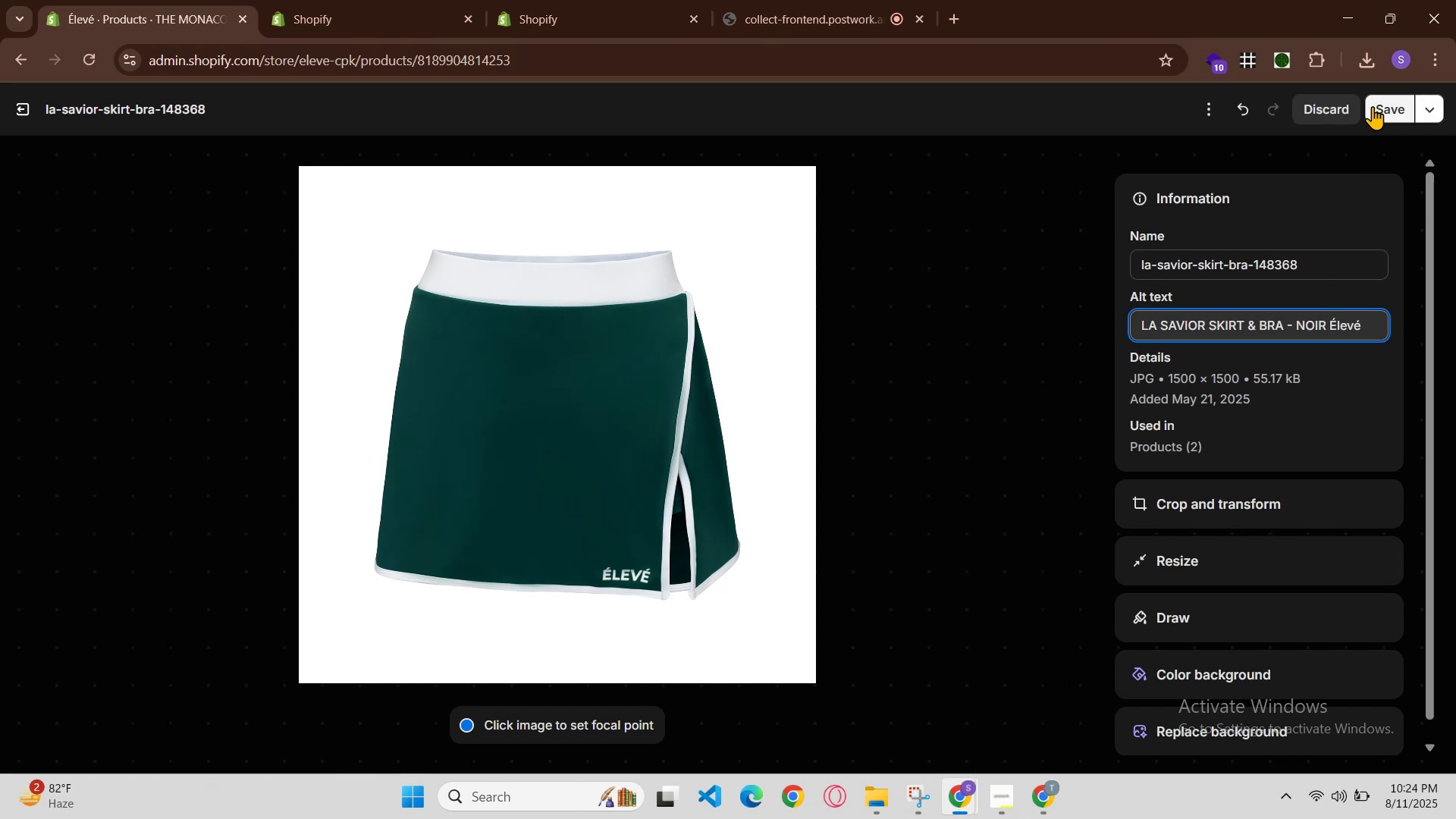 
left_click([1373, 106])
 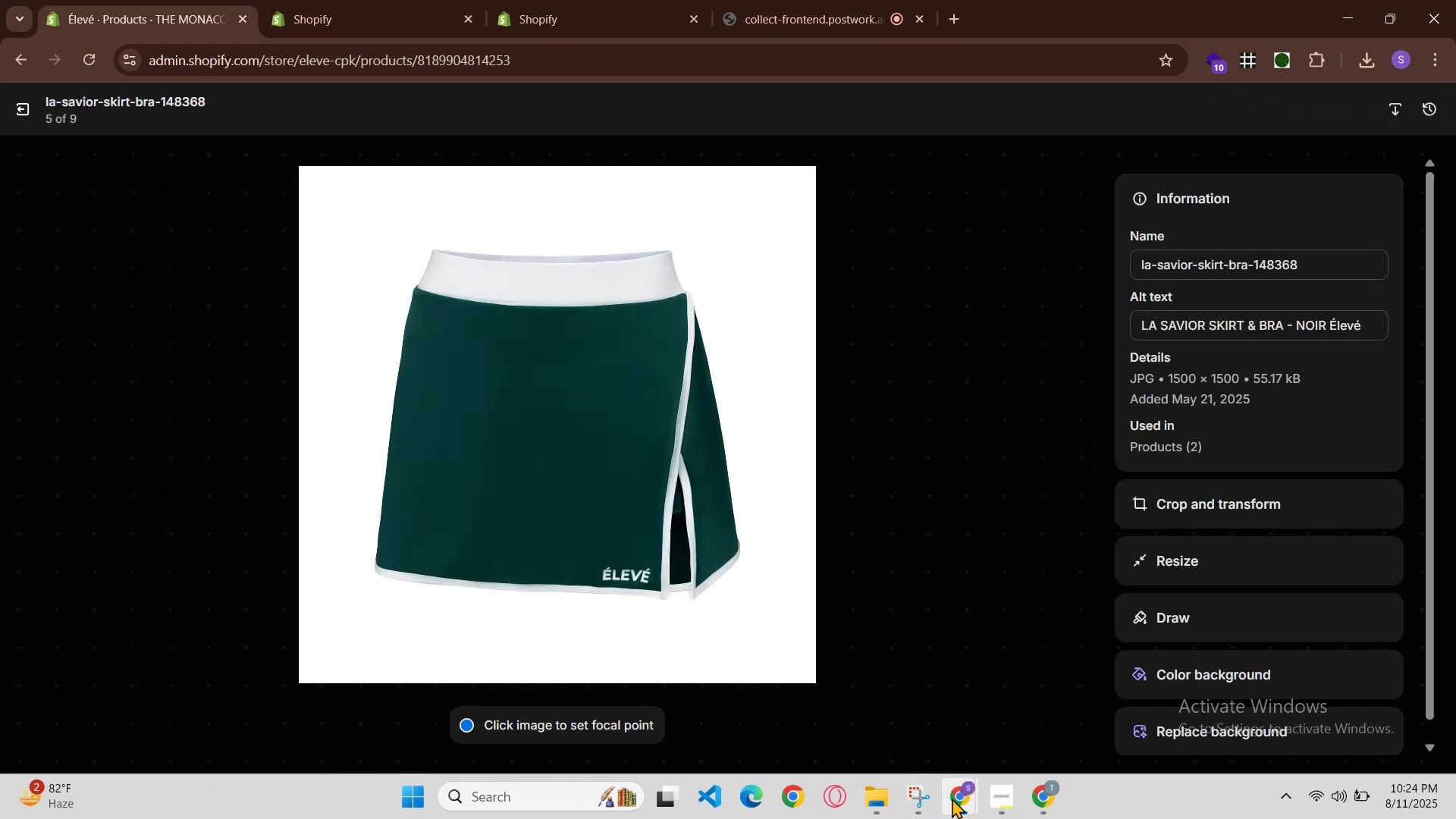 
left_click([964, 785])
 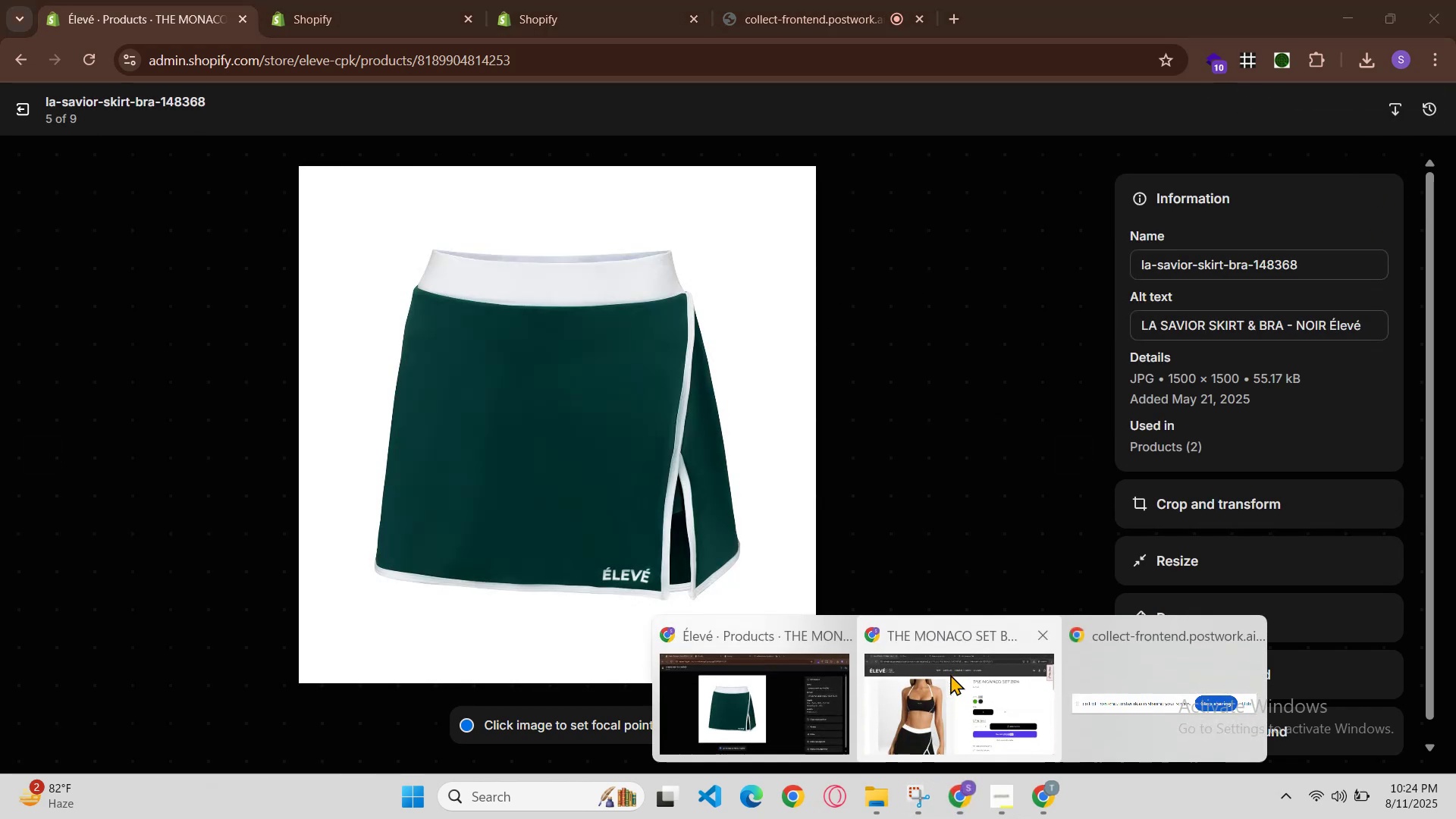 
left_click([950, 674])
 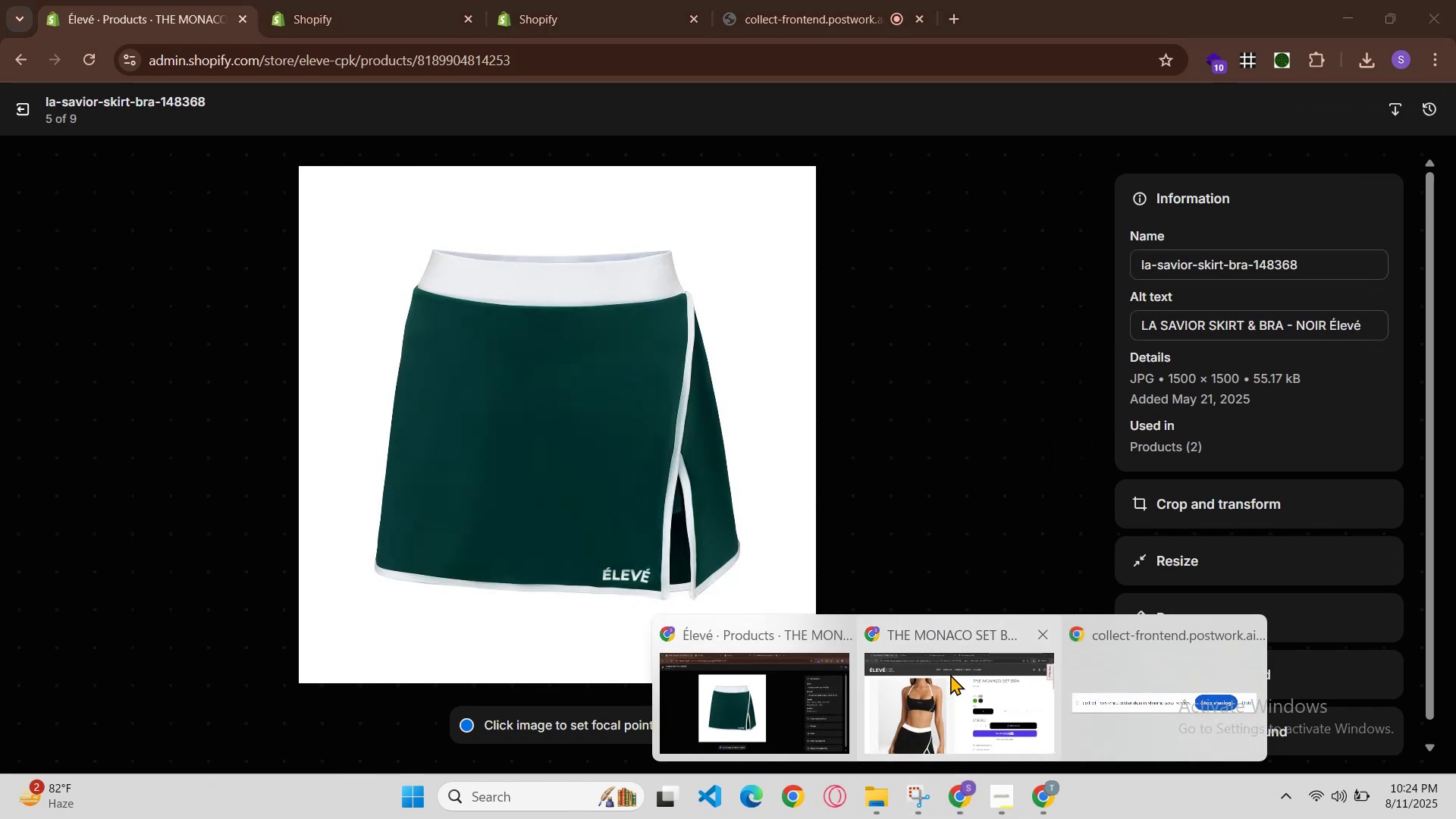 
key(Control+ControlLeft)
 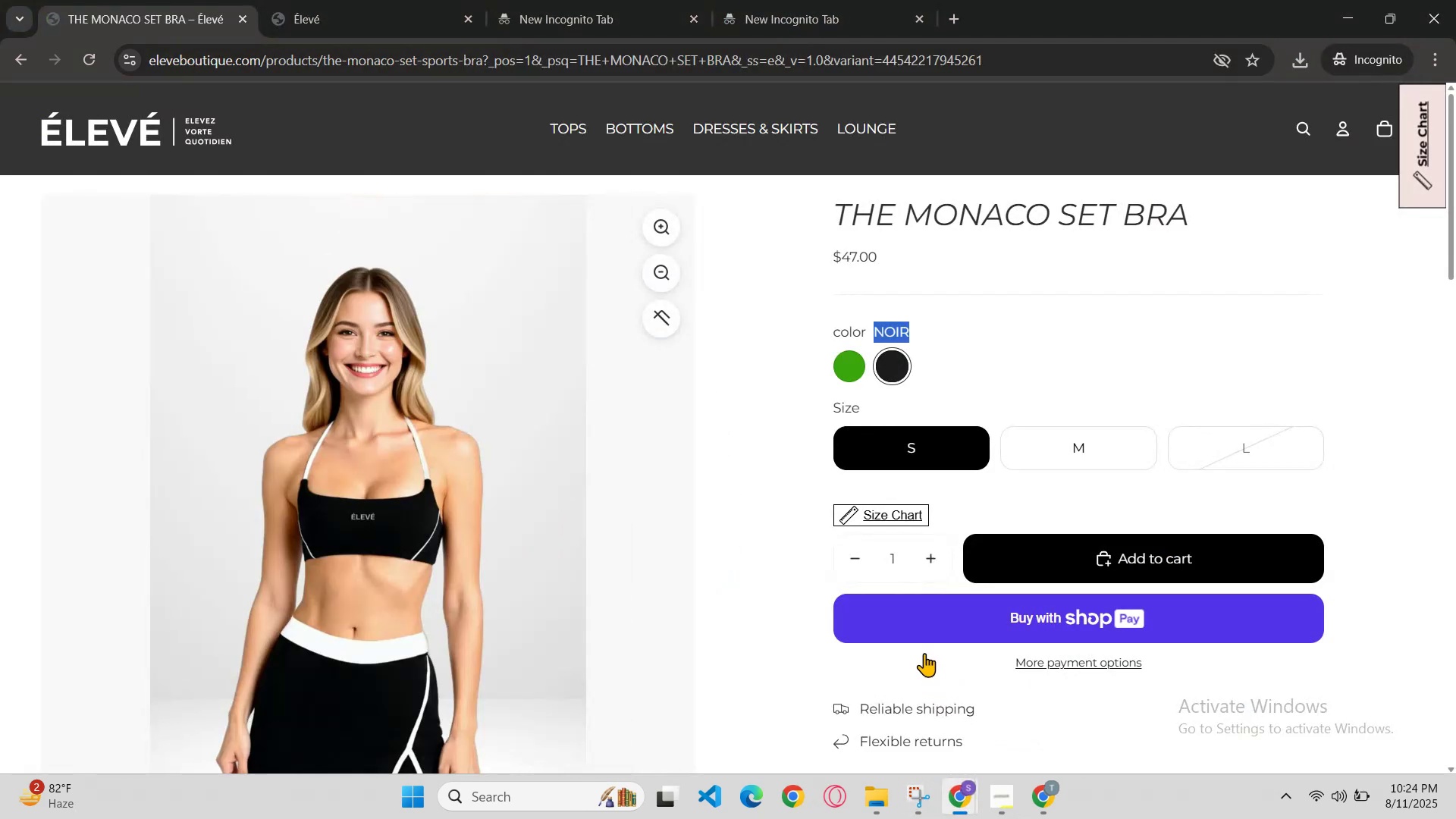 
key(R)
 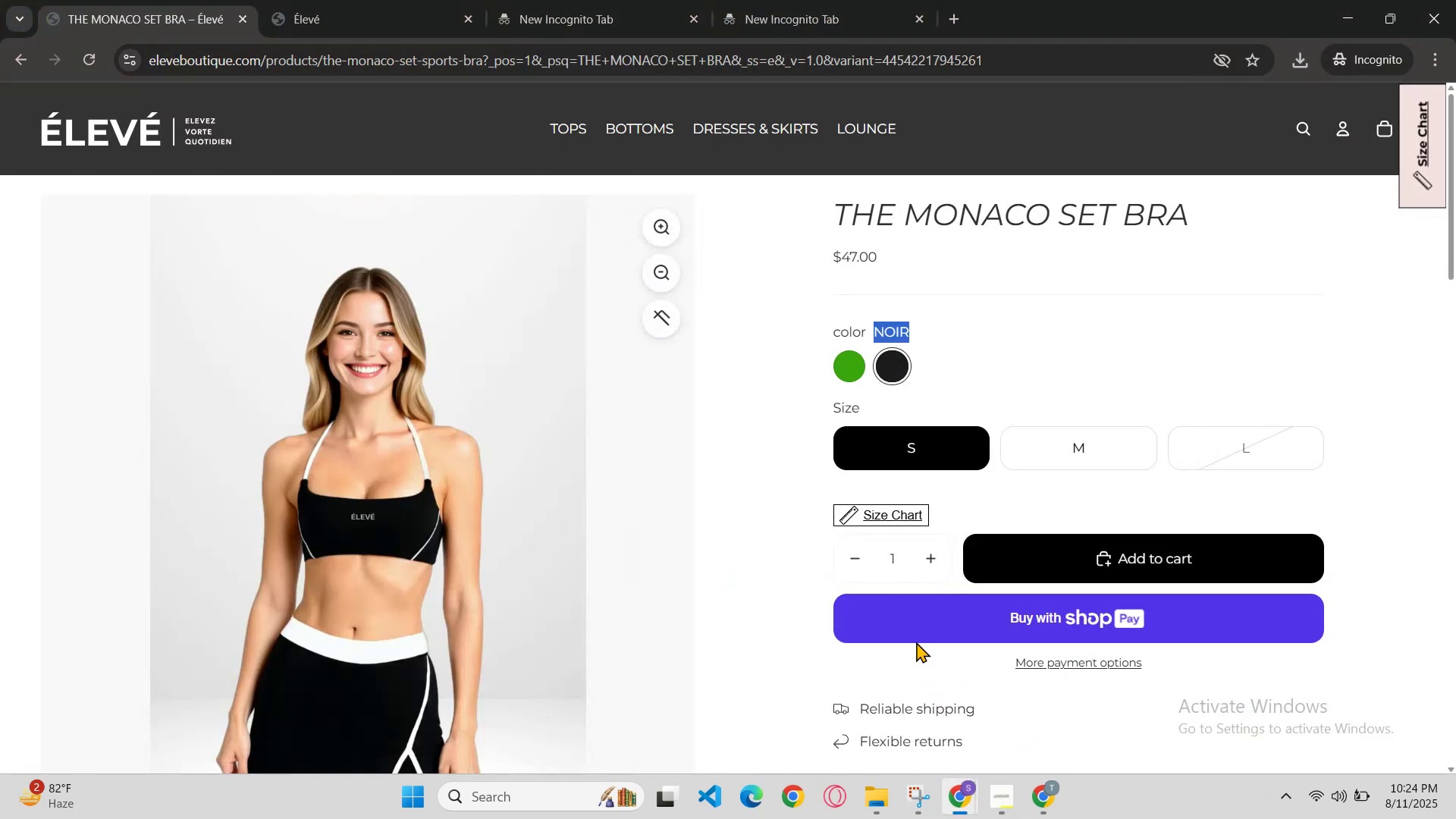 
key(Control+ControlLeft)
 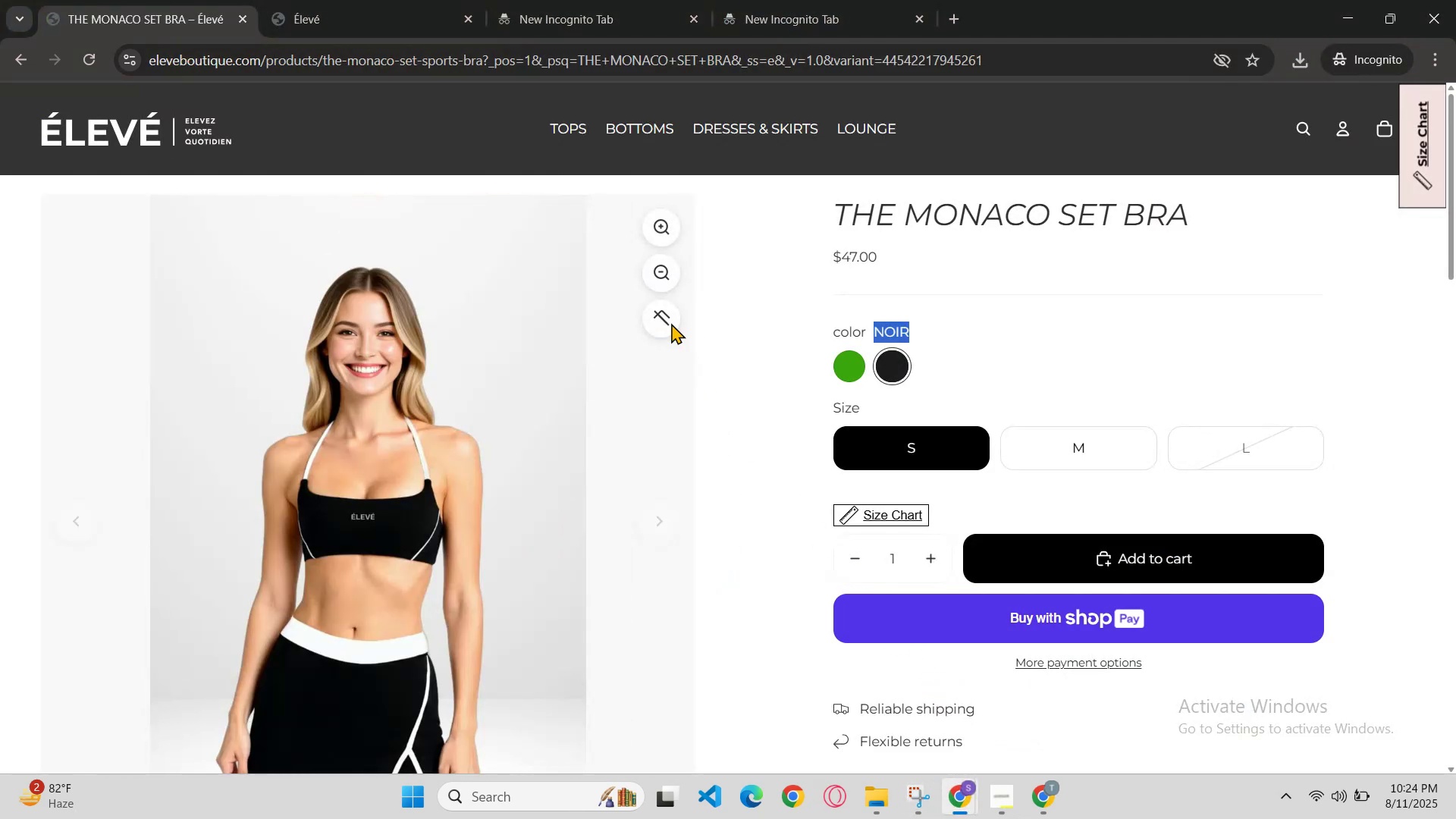 
key(Control+R)
 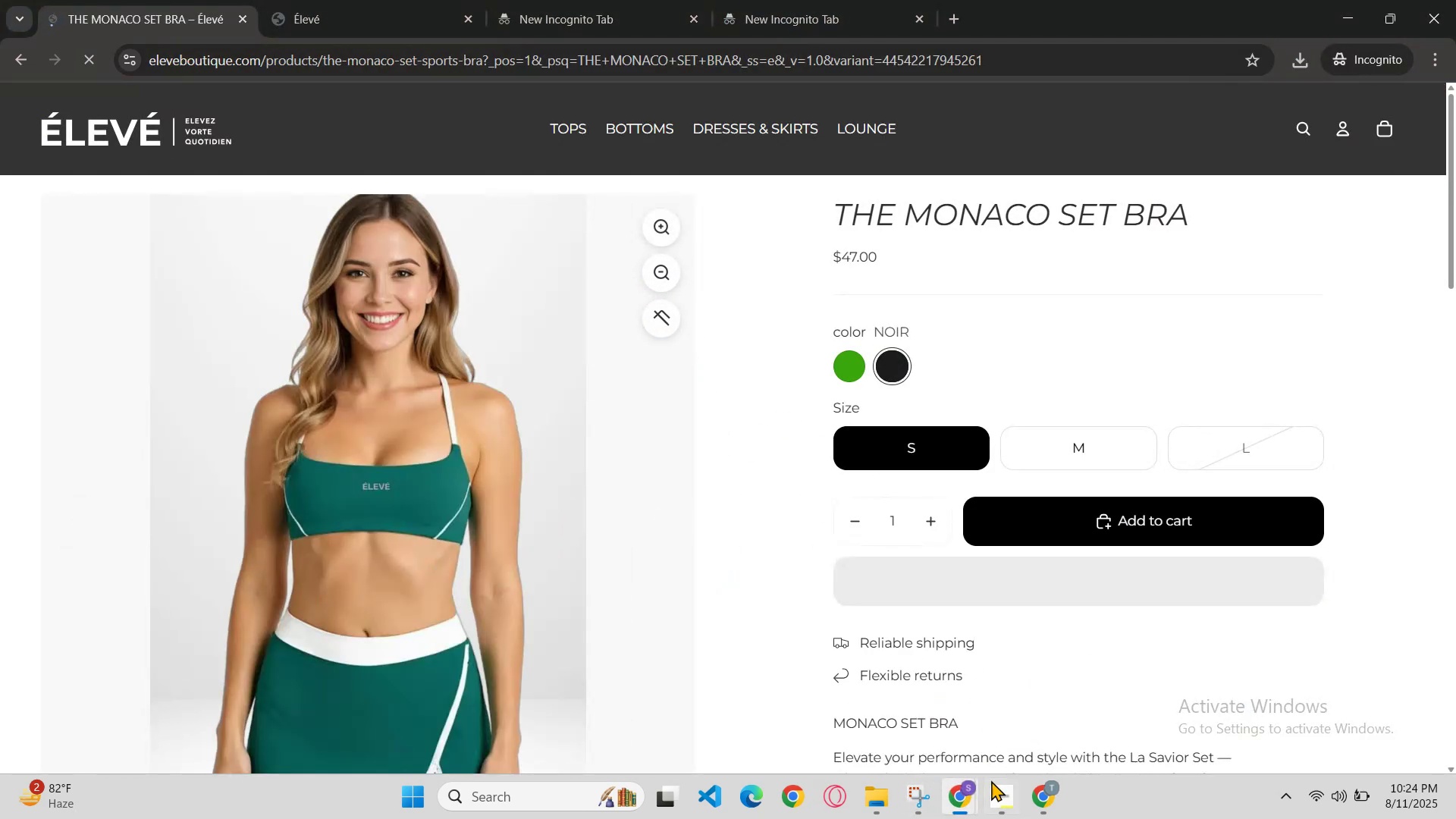 
left_click([960, 802])
 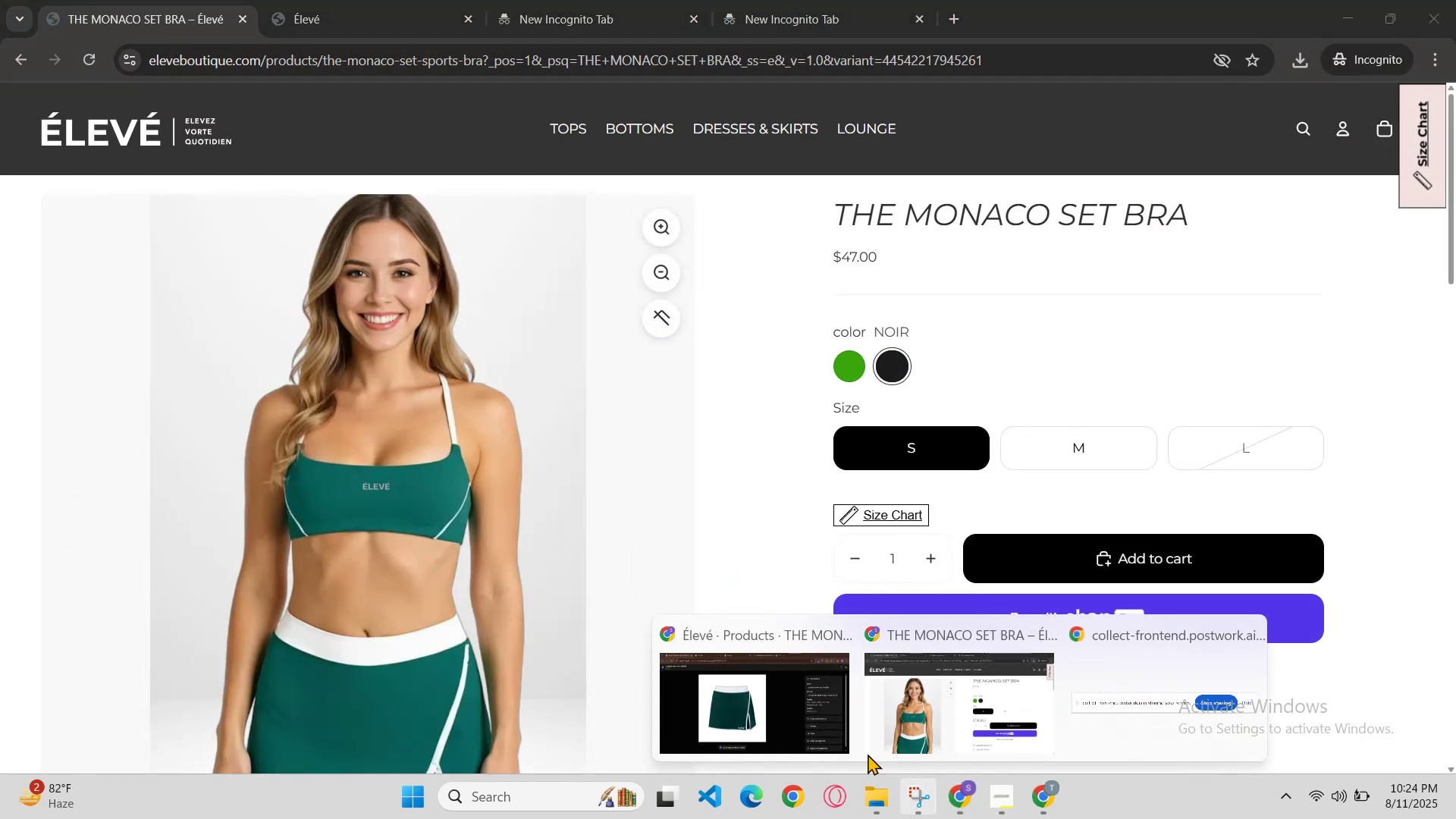 
left_click([746, 689])
 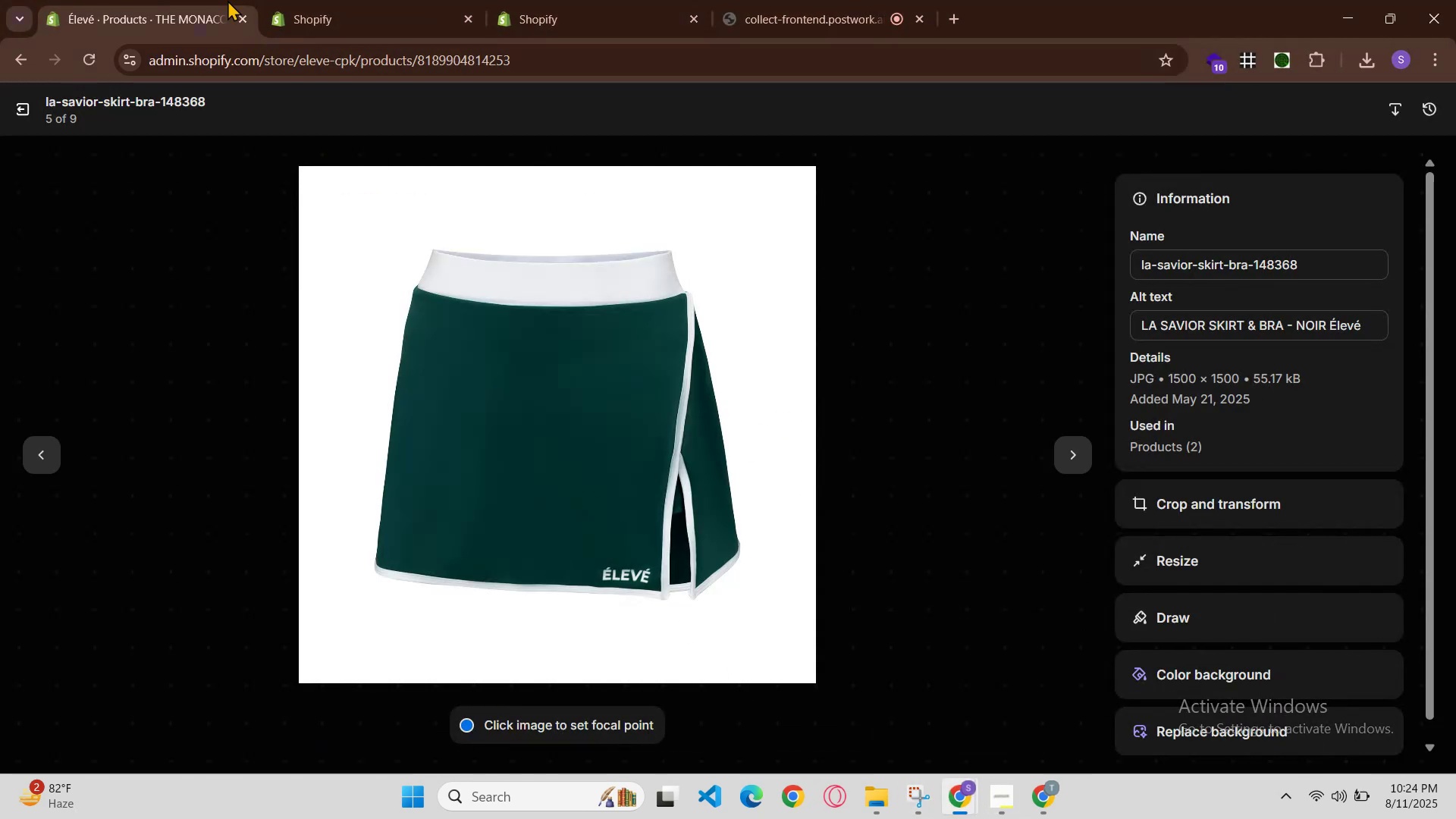 
left_click([209, 0])
 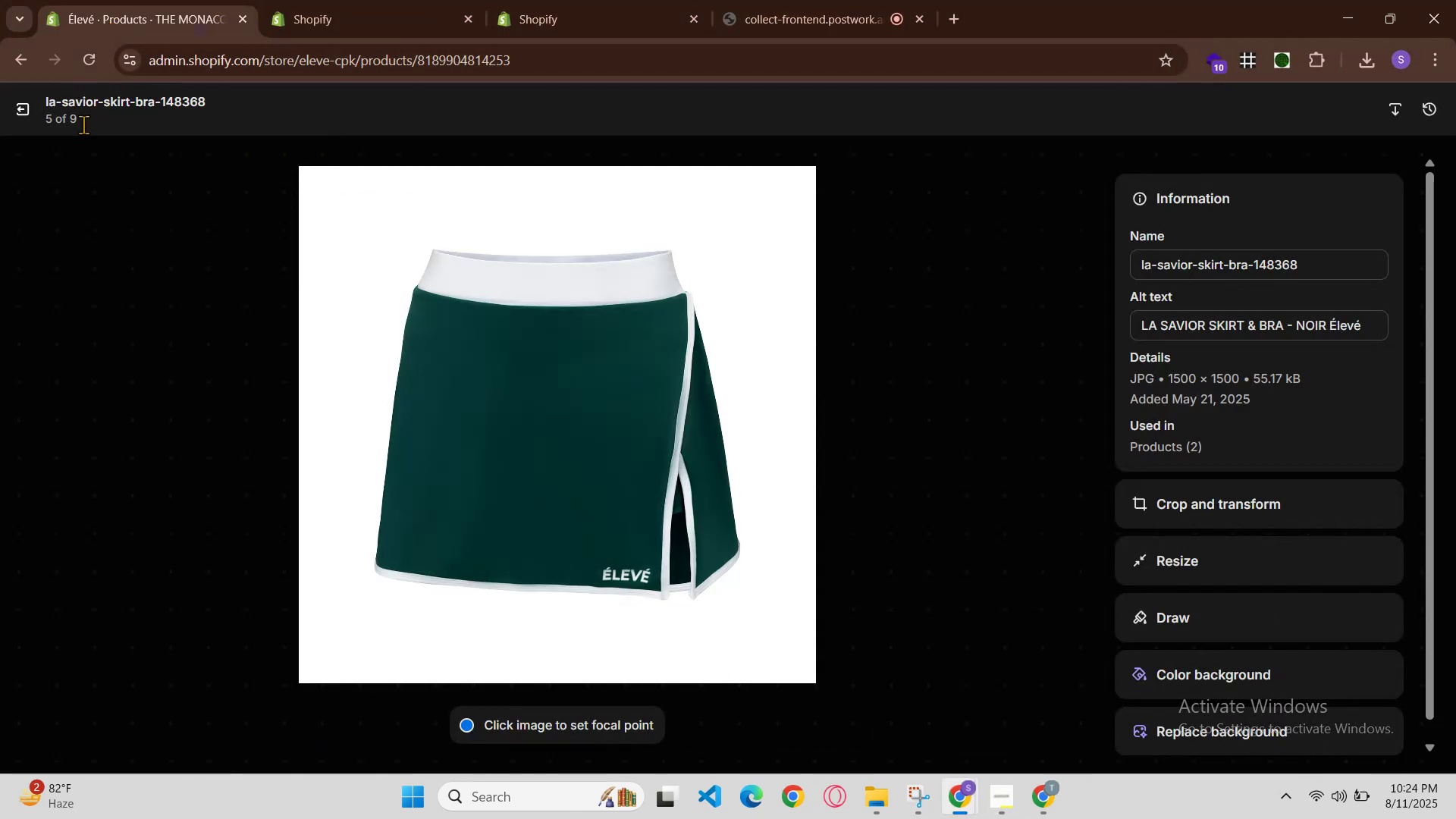 
left_click_drag(start_coordinate=[3, 116], to_coordinate=[14, 113])
 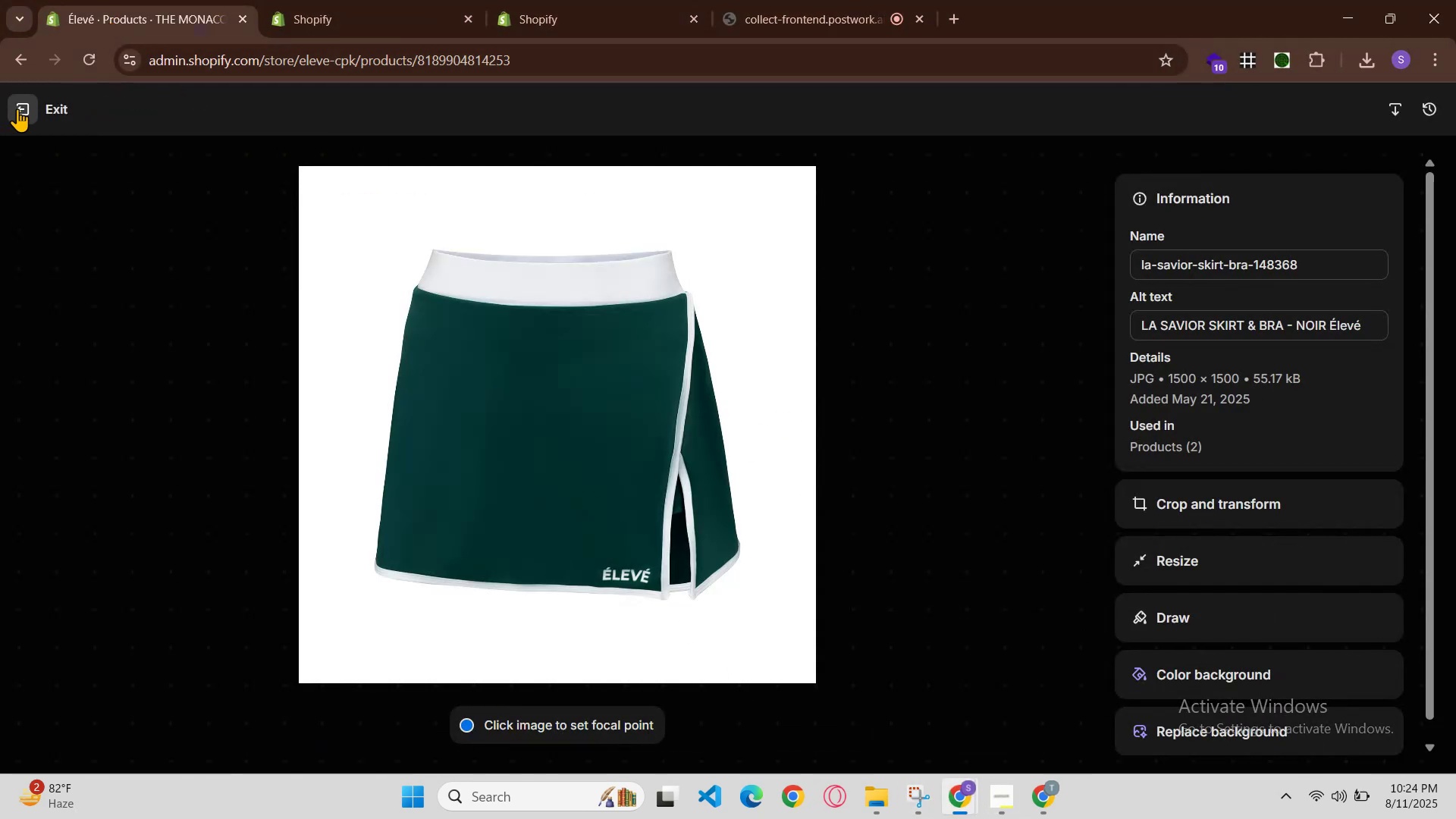 
left_click([17, 108])
 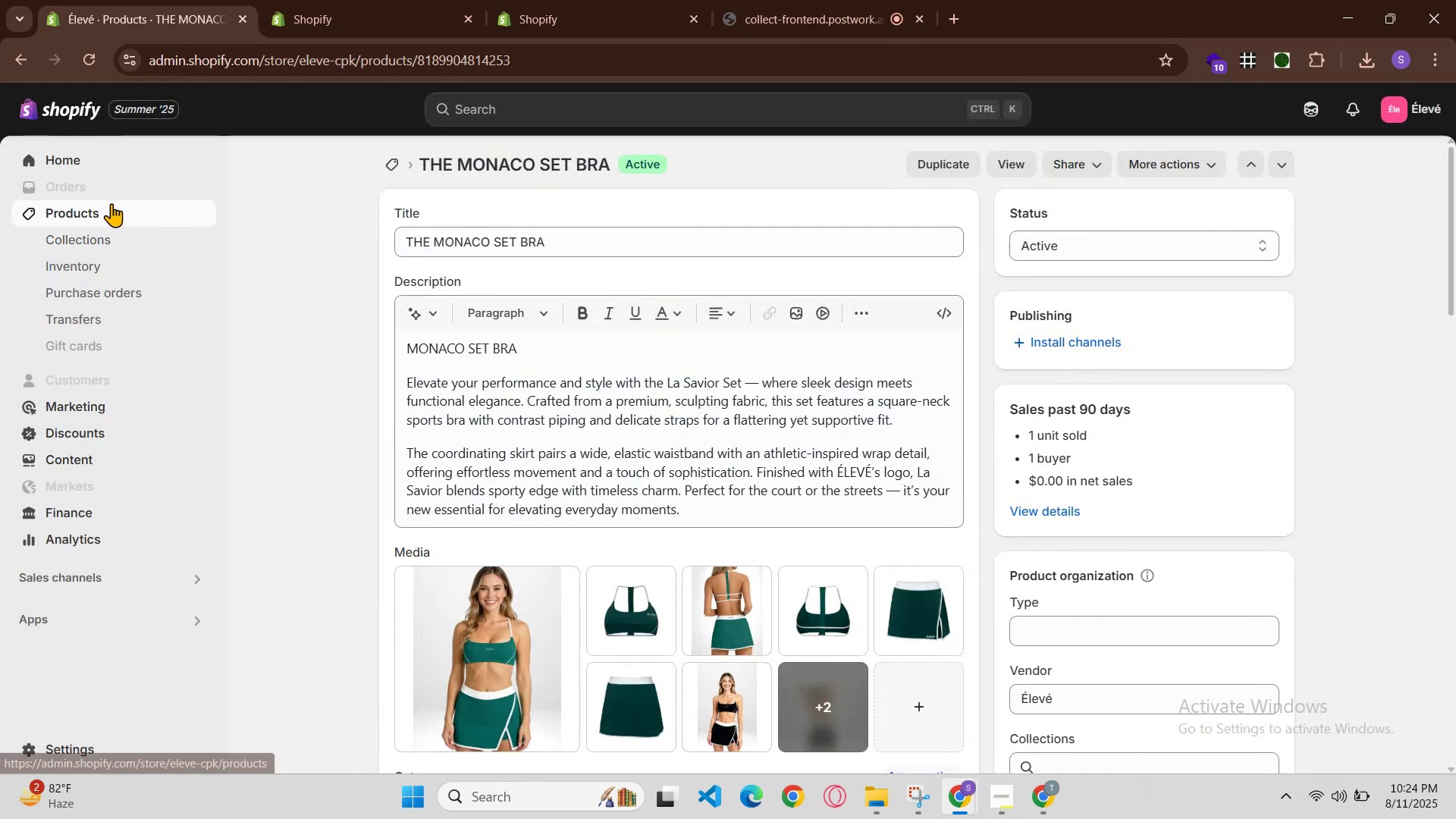 
left_click([77, 211])
 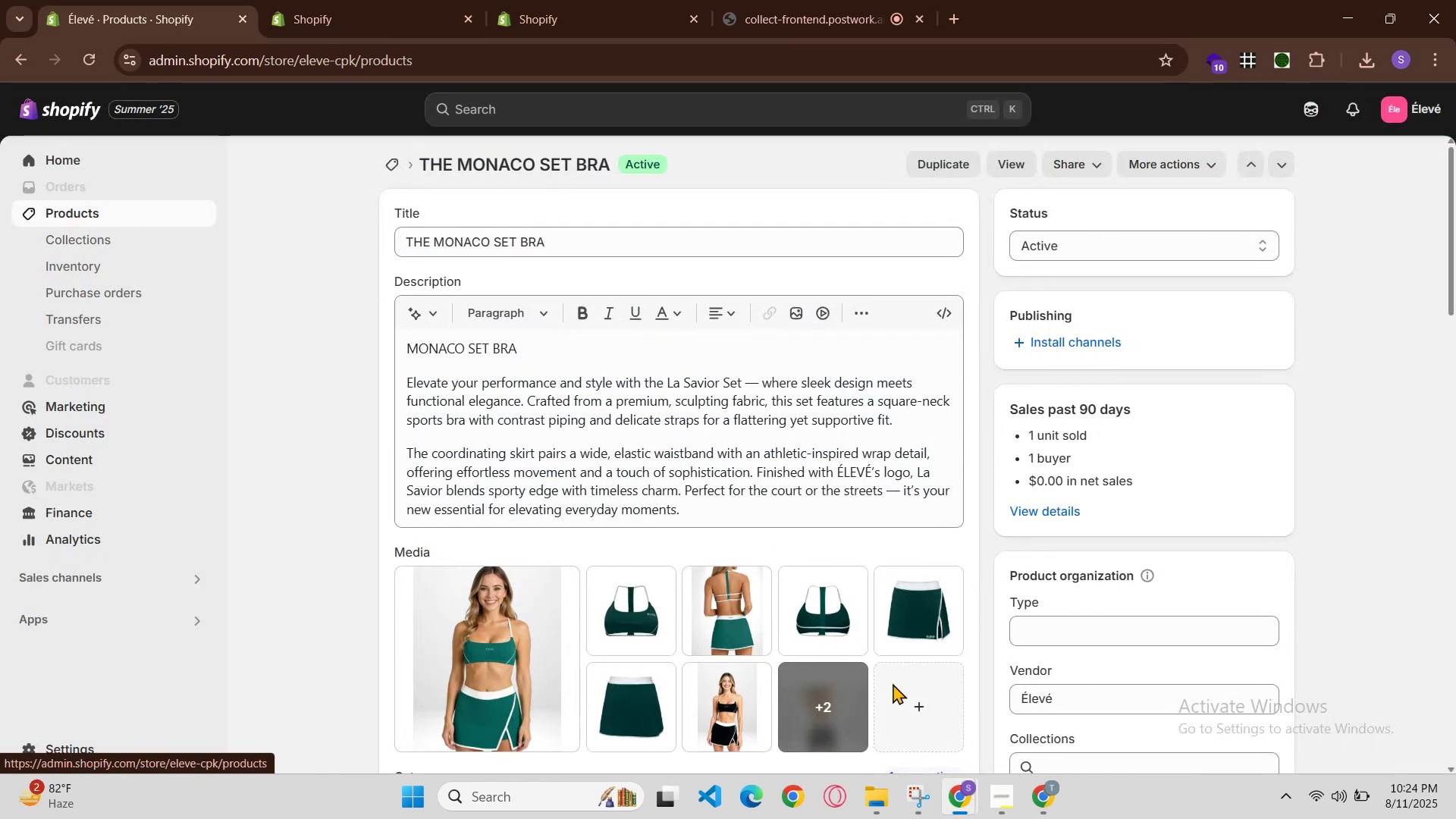 
left_click([1037, 810])
 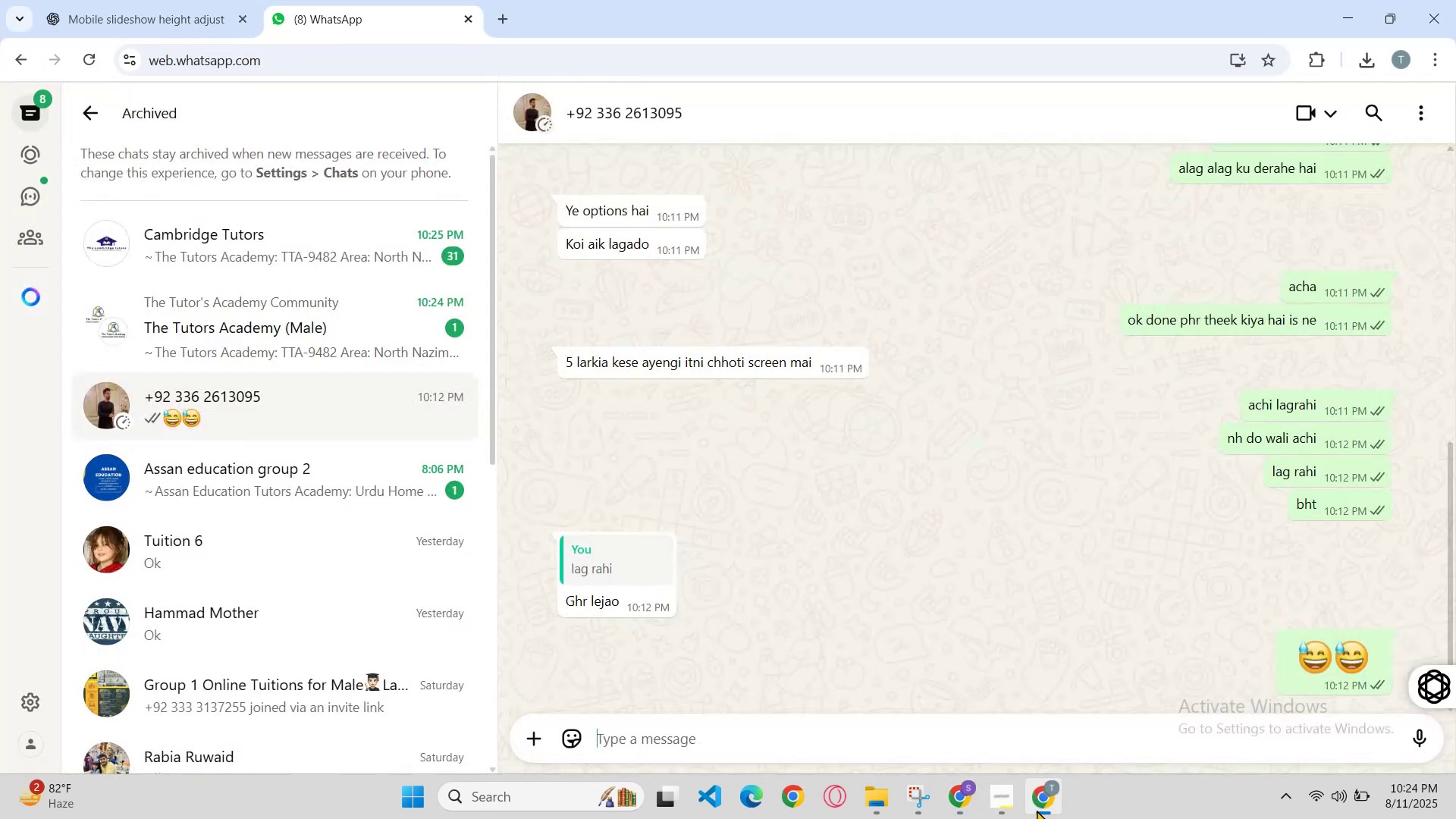 
left_click([1037, 810])
 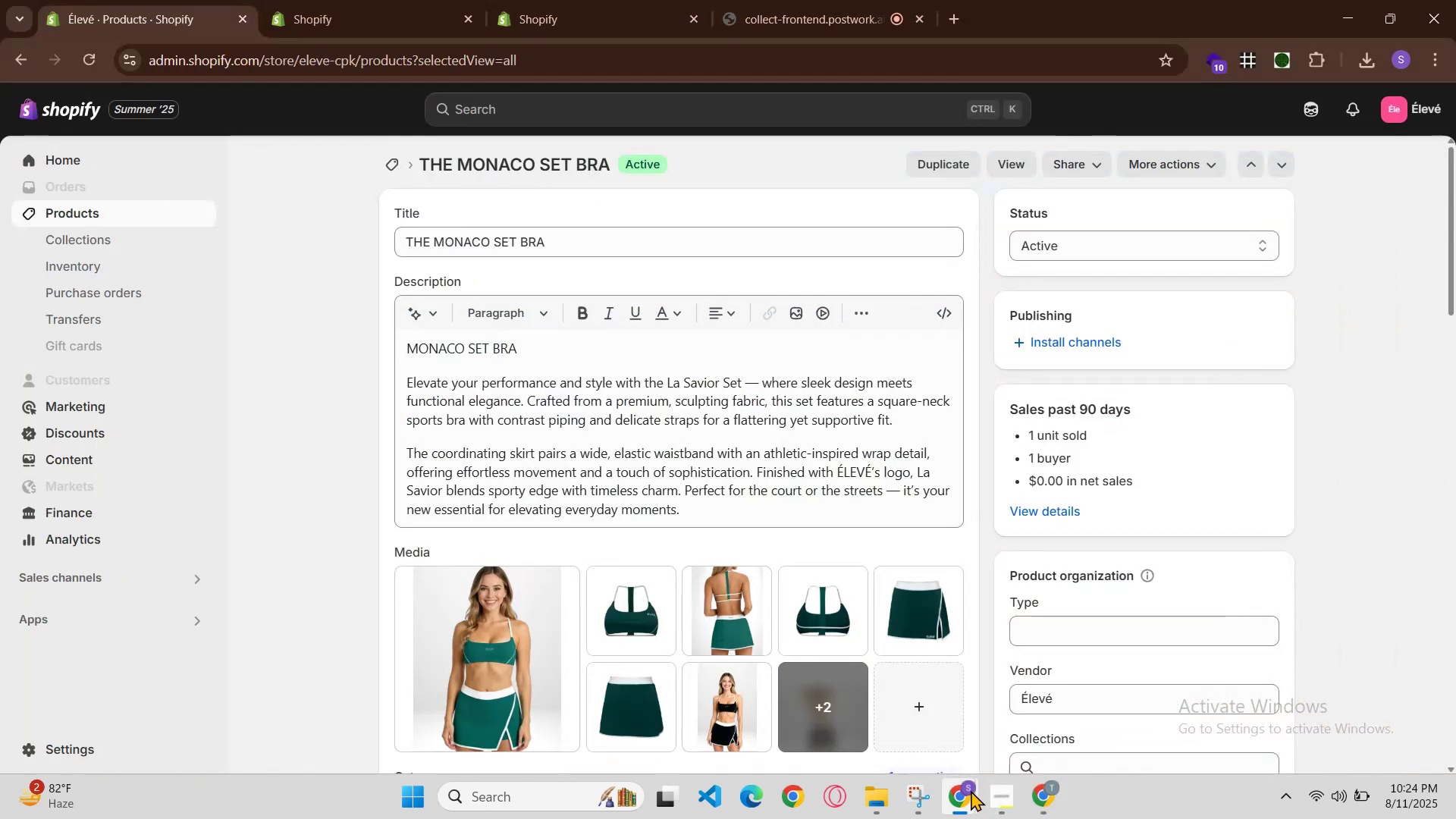 
left_click([969, 790])
 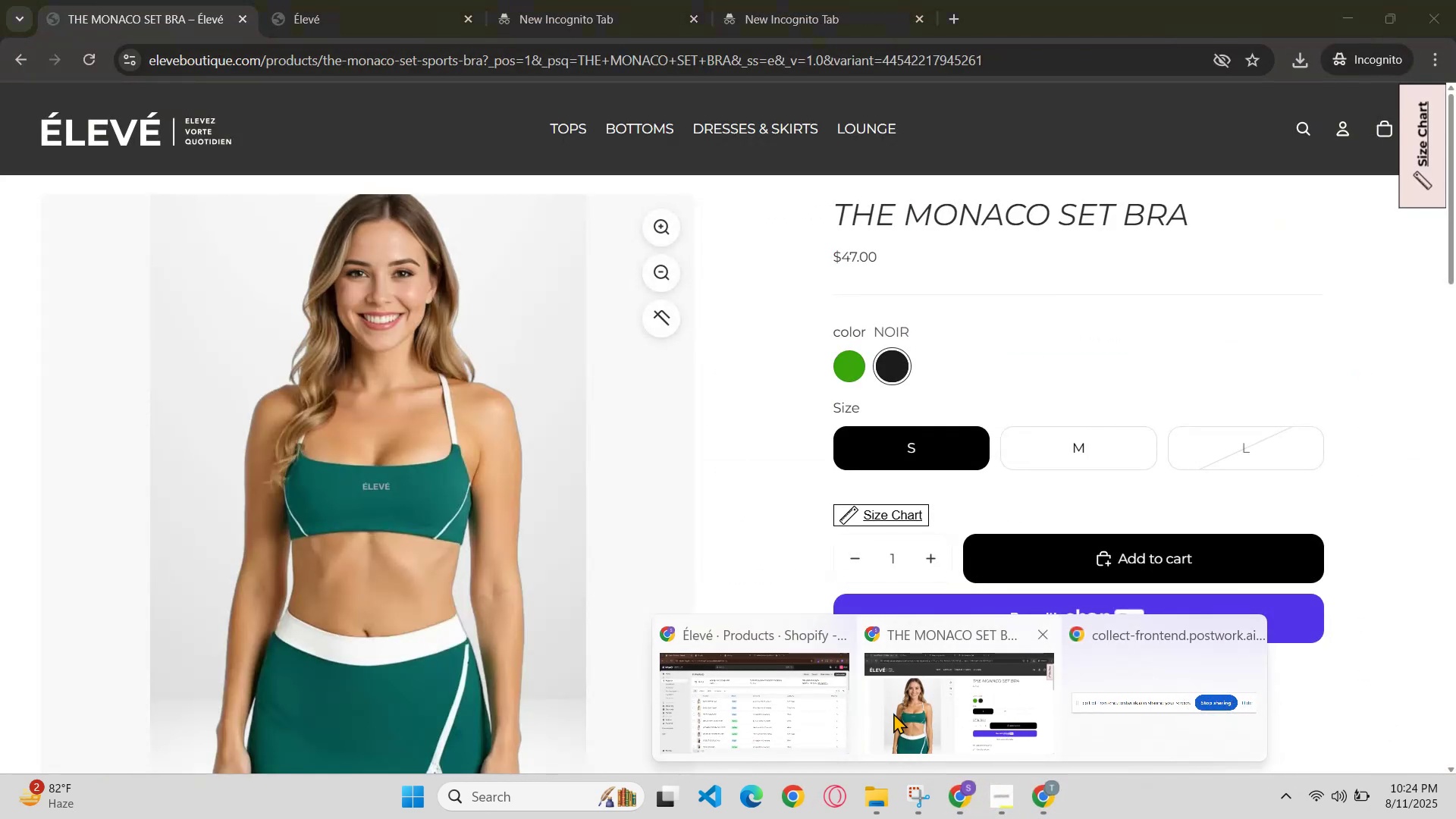 
left_click([814, 697])
 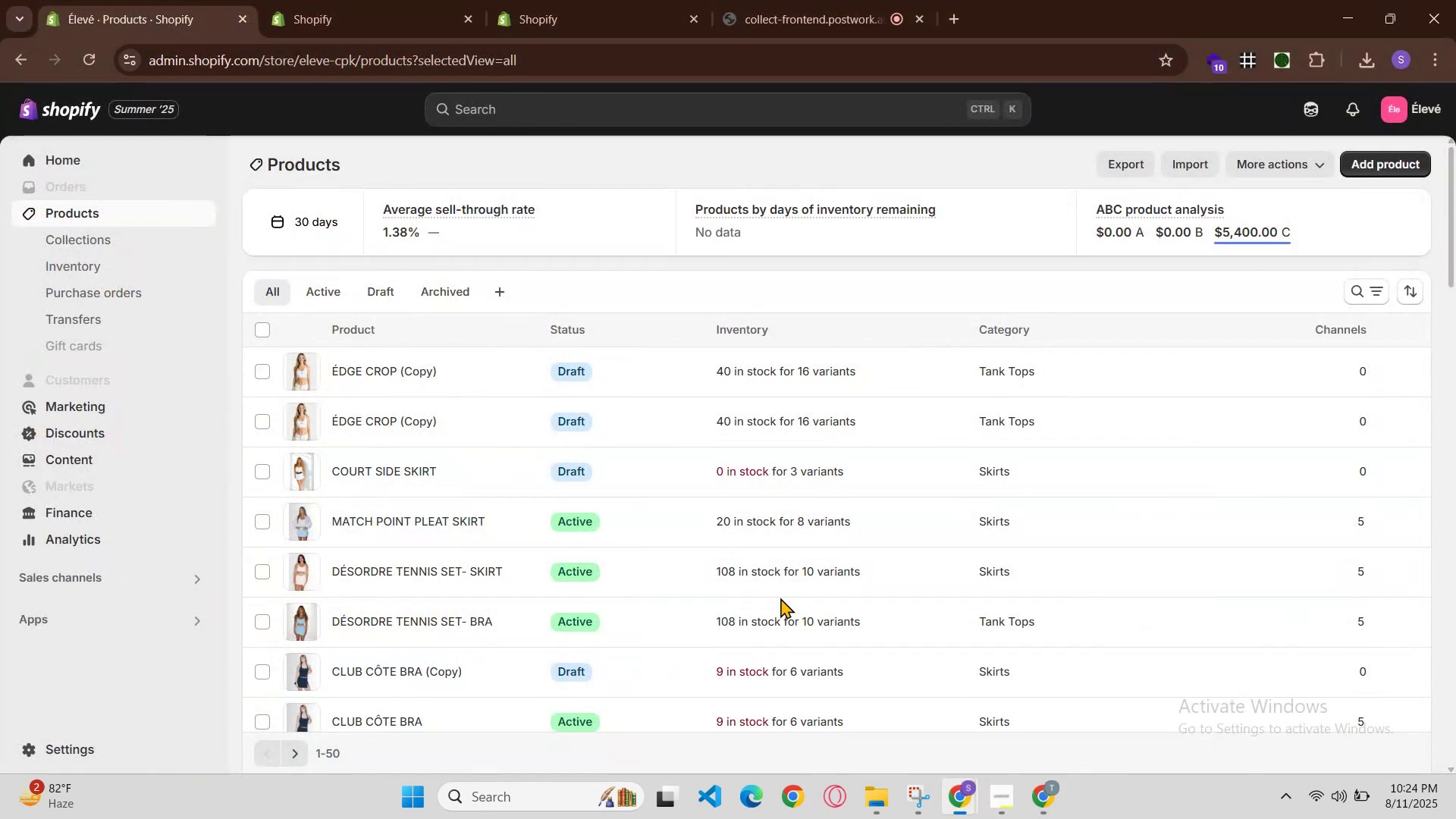 
scroll: coordinate [1136, 479], scroll_direction: down, amount: 10.0
 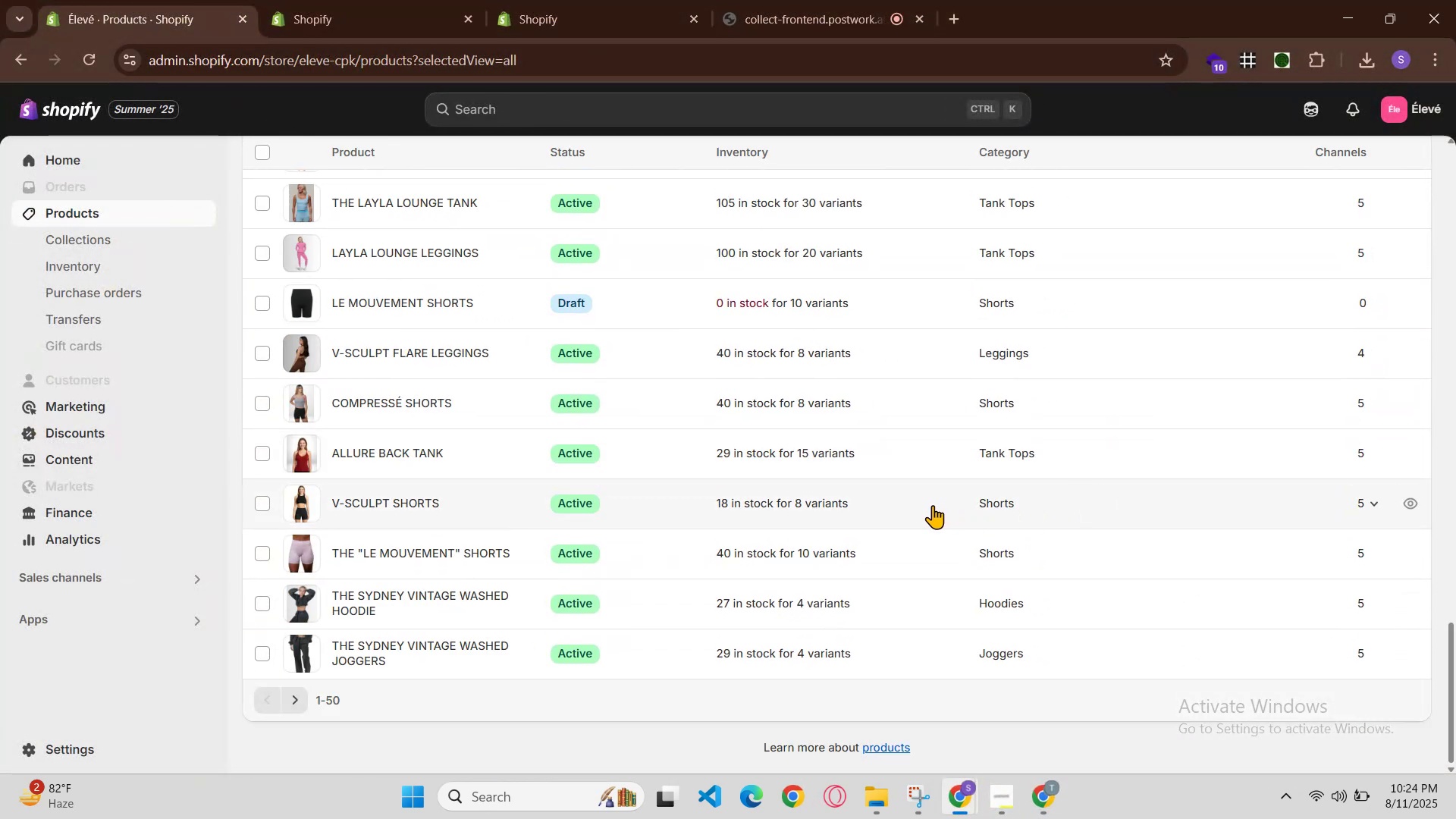 
scroll: coordinate [918, 505], scroll_direction: up, amount: 1.0
 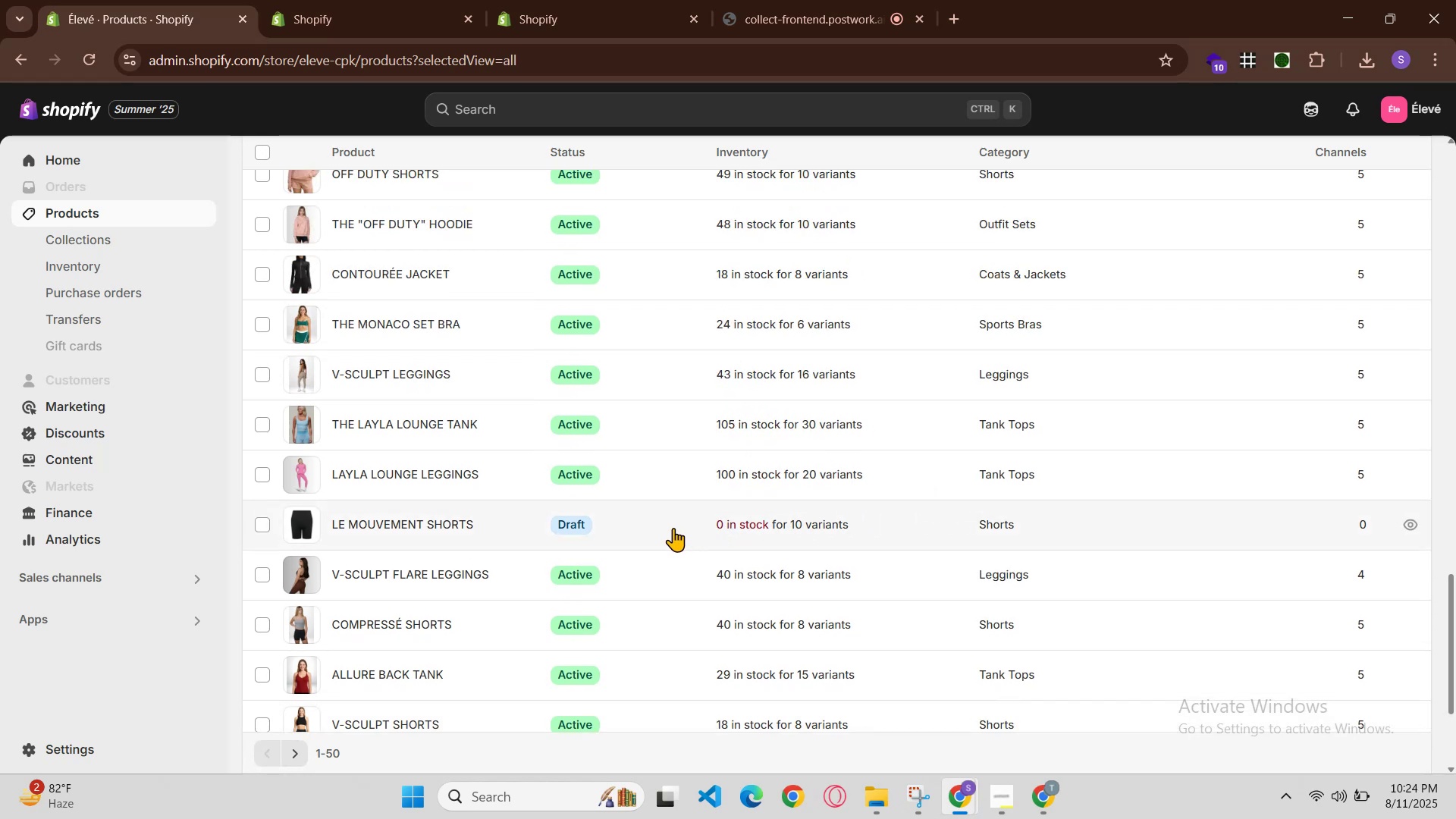 
scroll: coordinate [649, 538], scroll_direction: down, amount: 1.0
 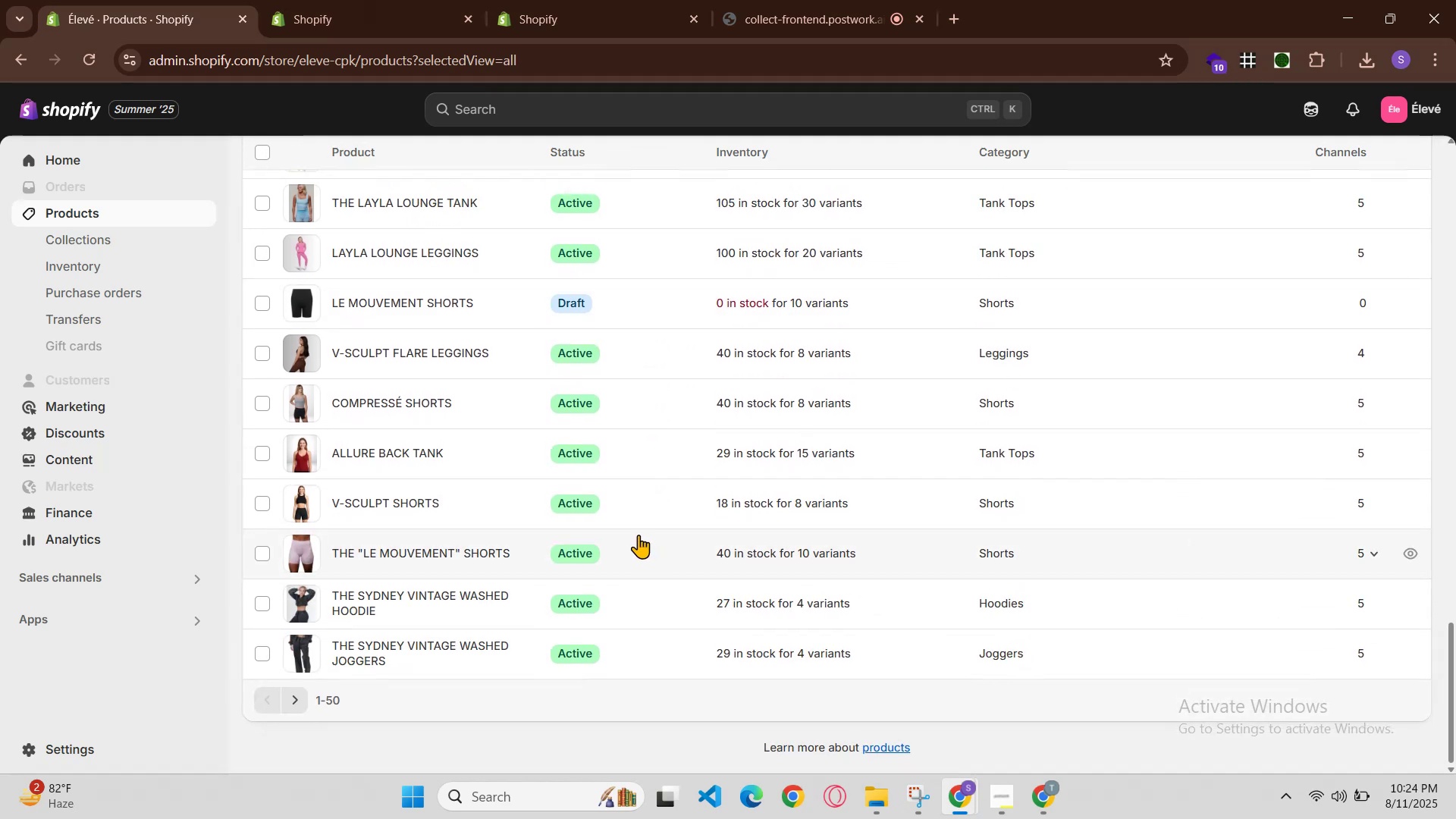 
scroll: coordinate [635, 534], scroll_direction: up, amount: 1.0
 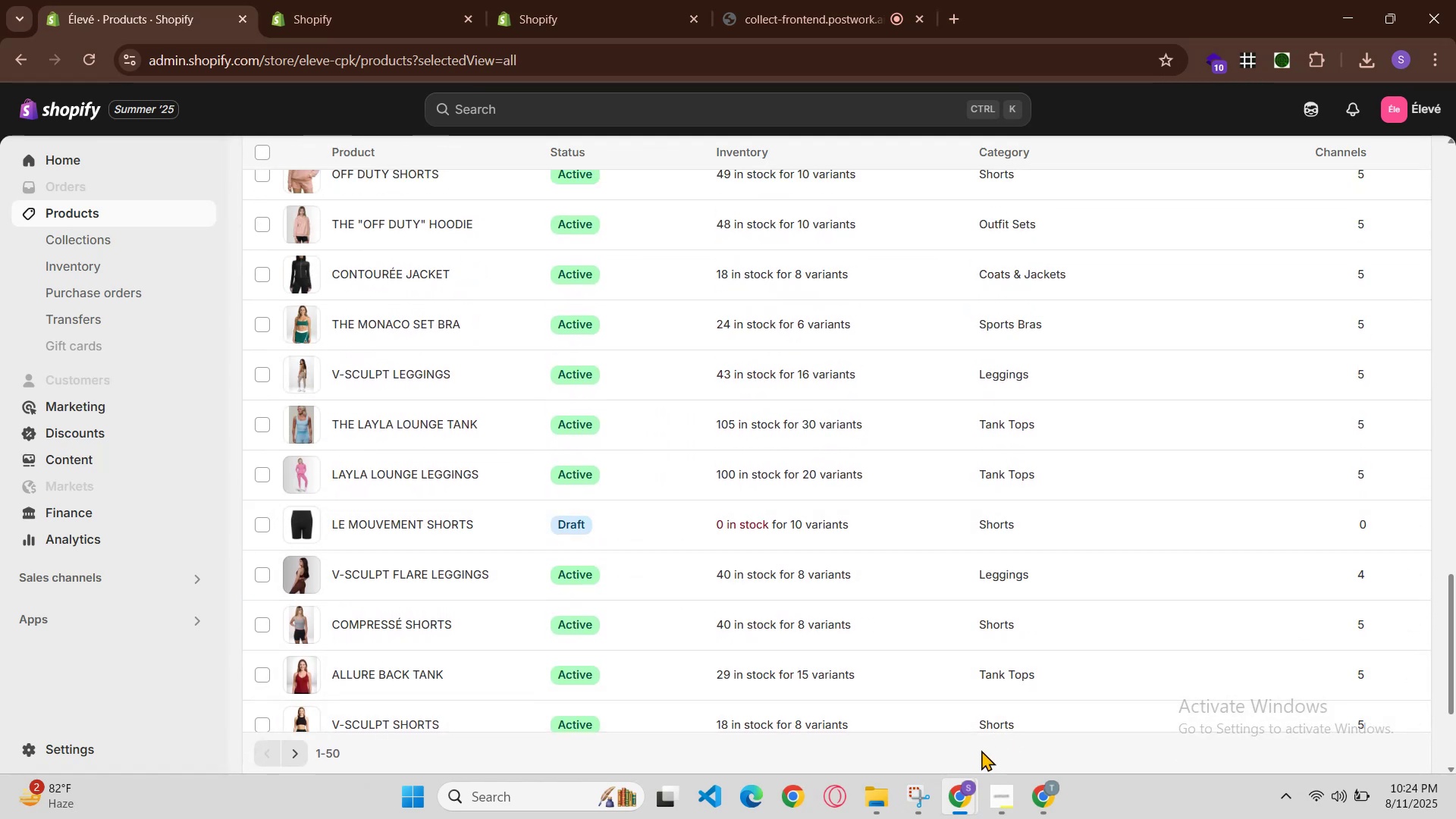 
wait(5.56)
 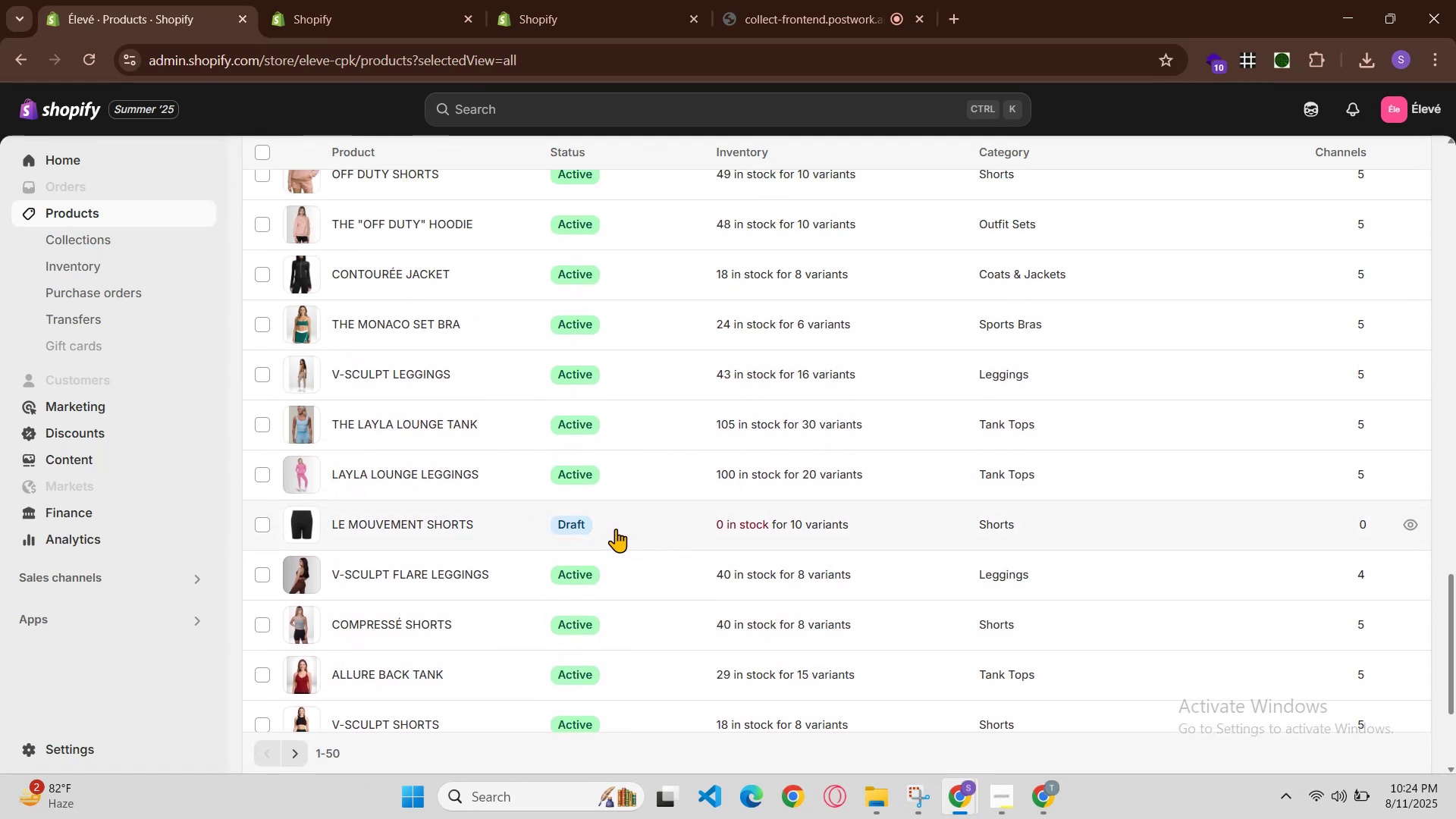 
left_click([382, 370])
 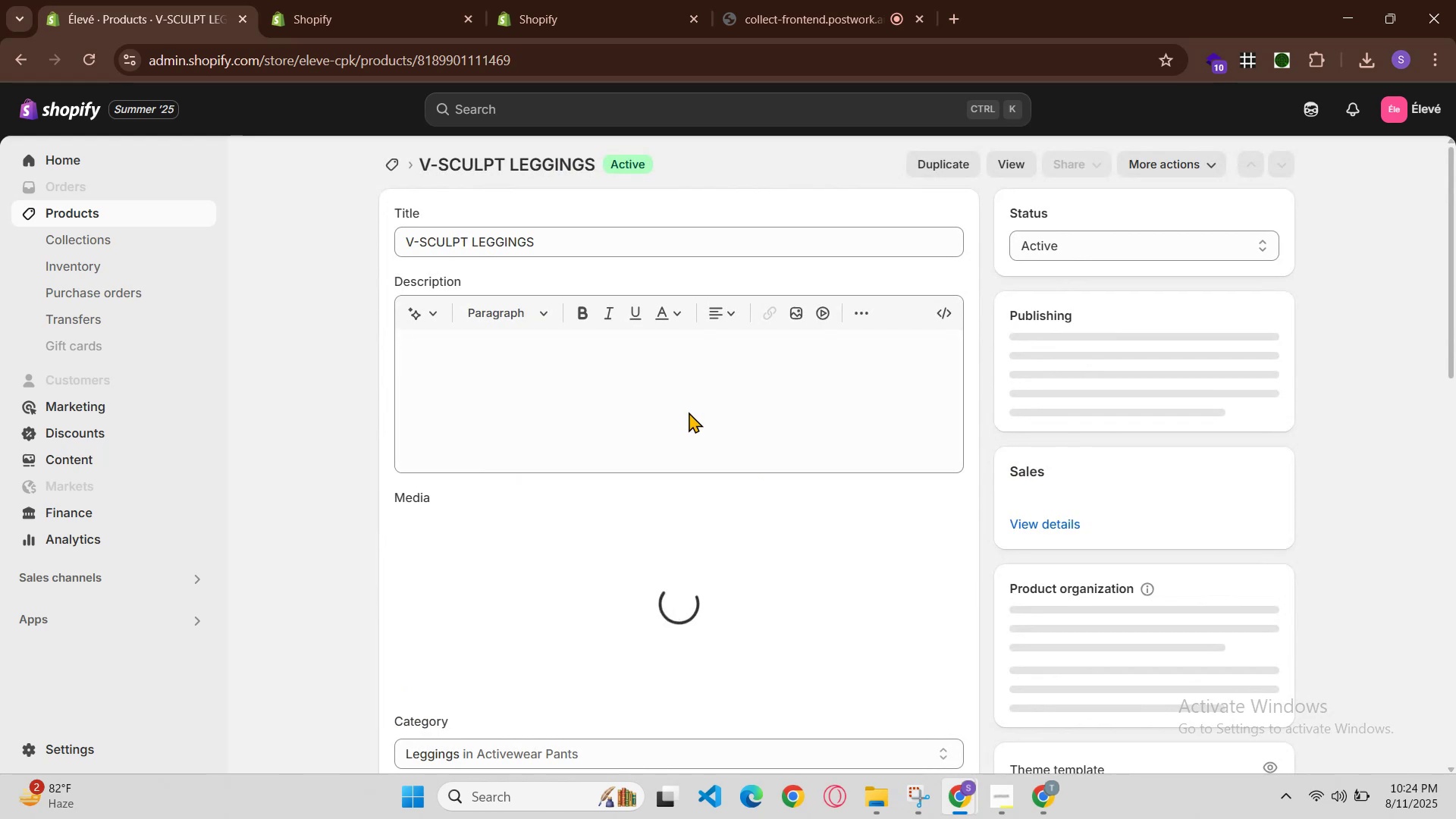 
double_click([623, 253])
 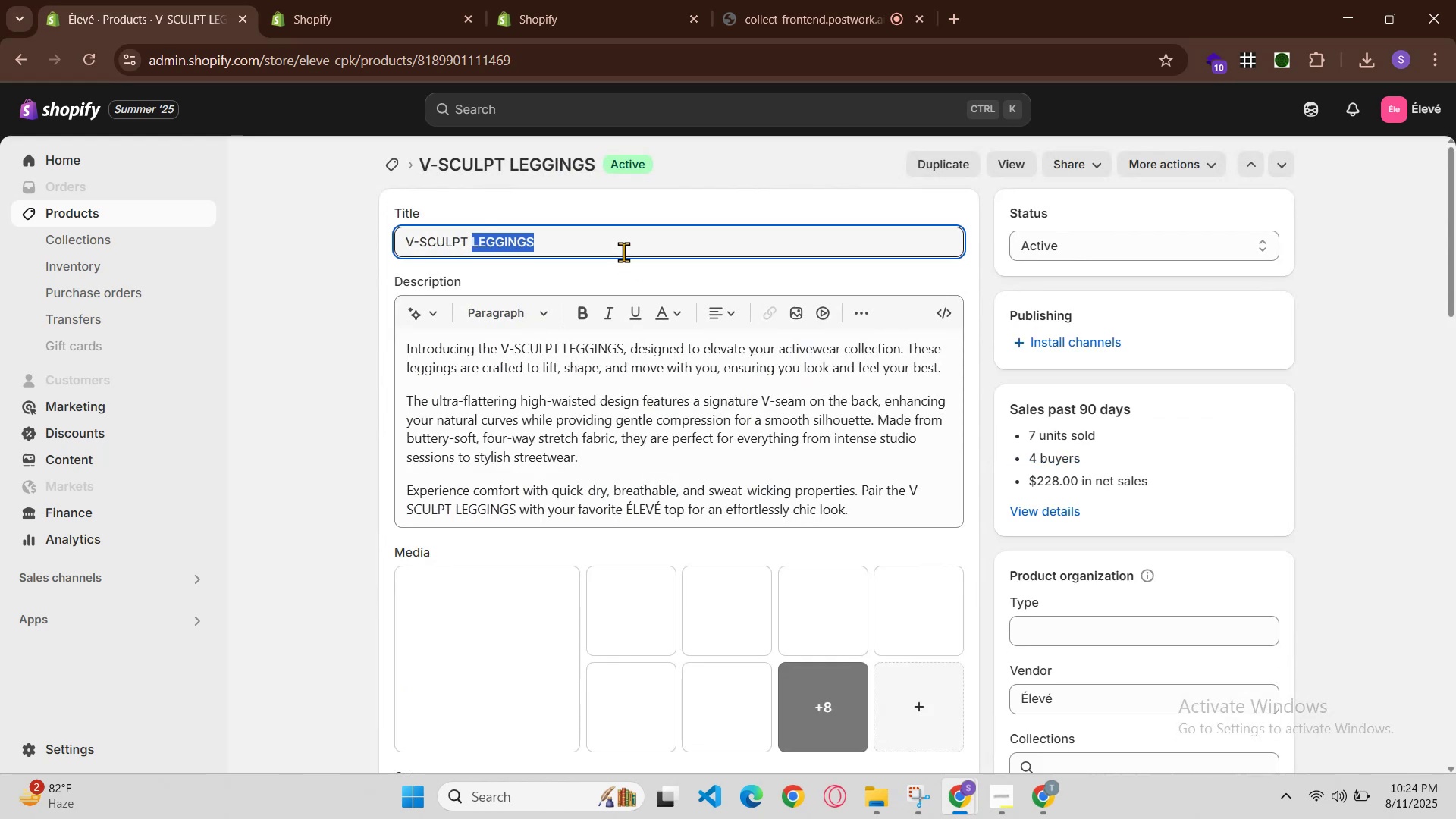 
triple_click([623, 252])
 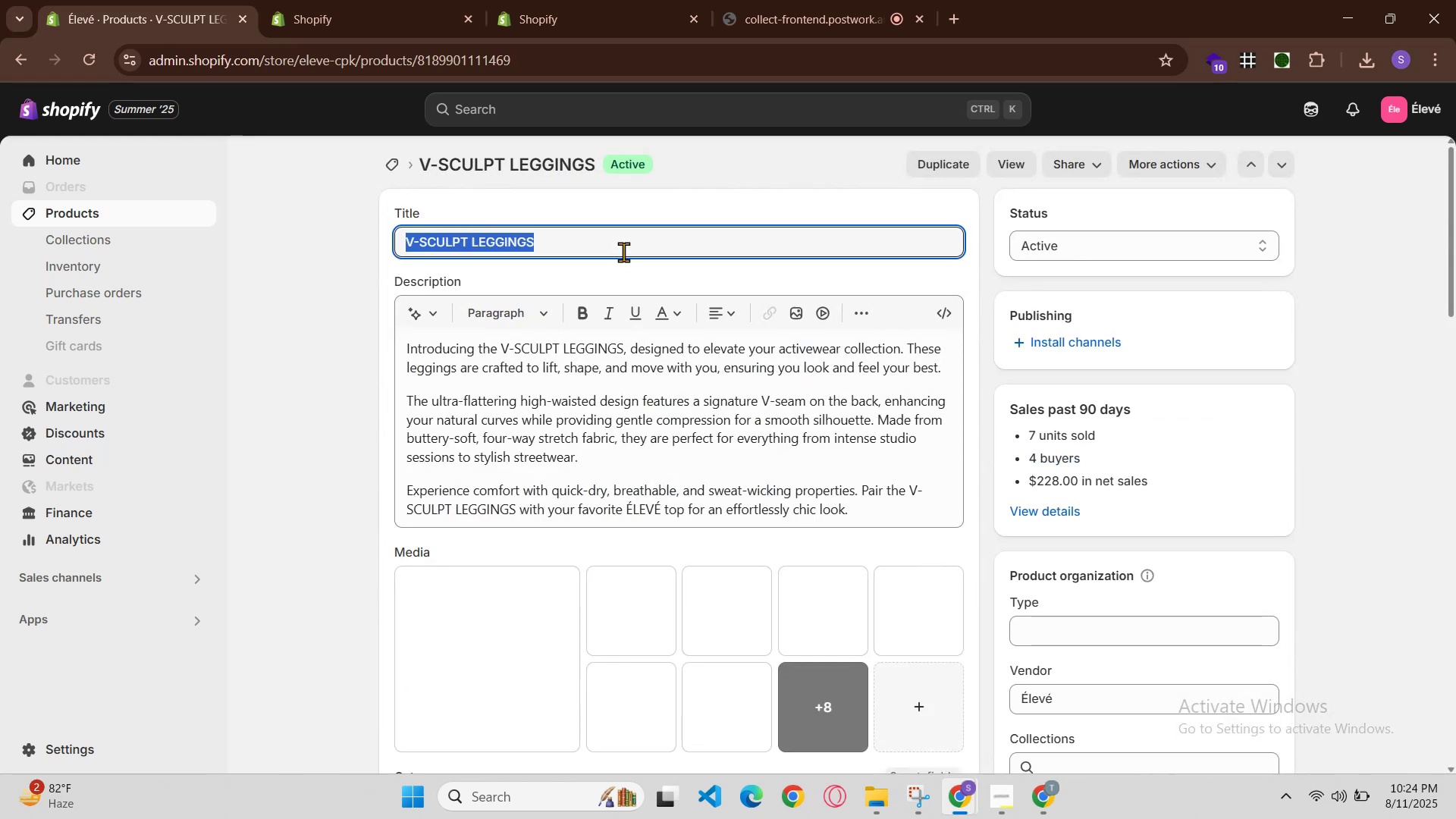 
triple_click([623, 252])
 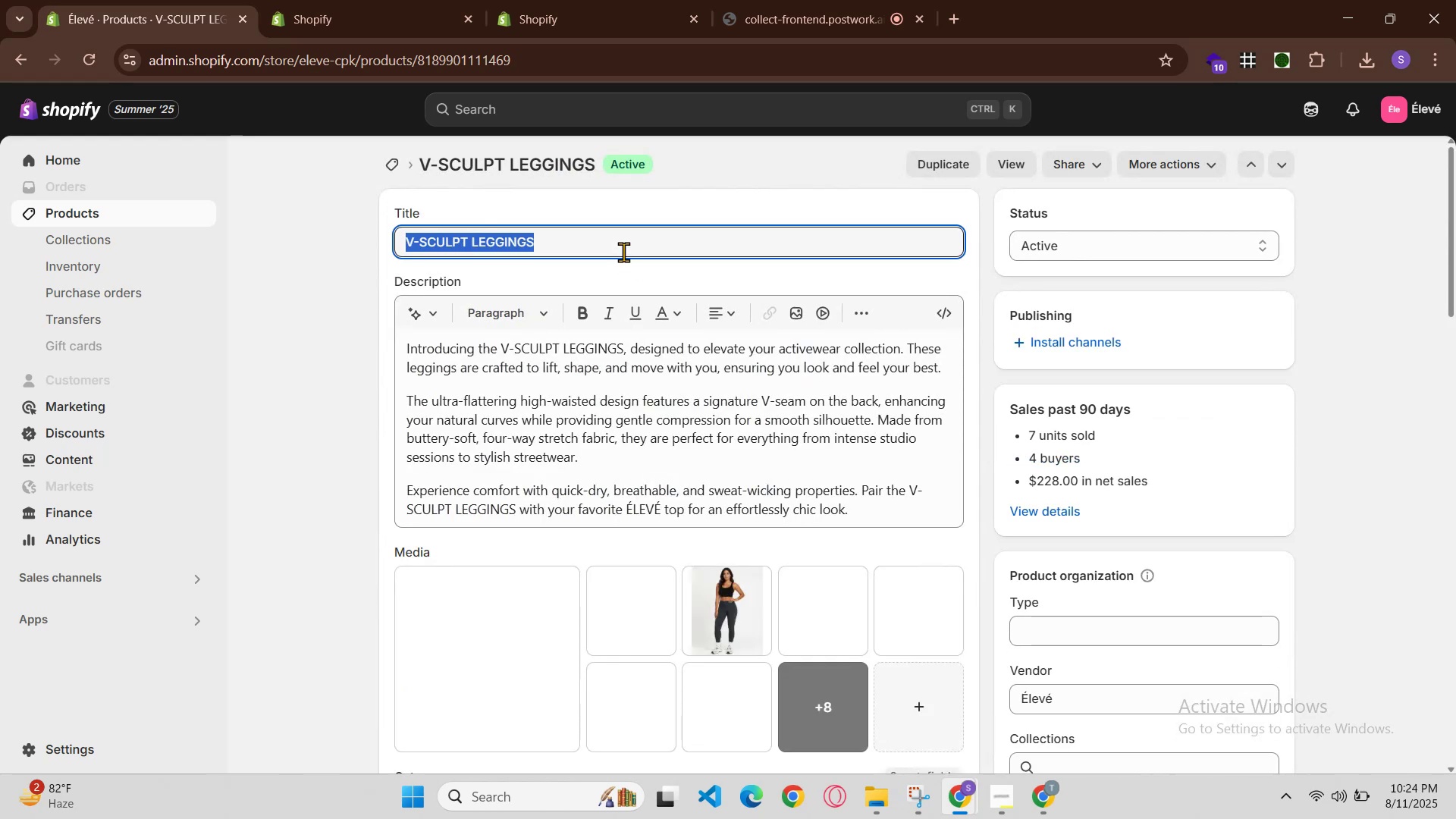 
key(Control+C)
 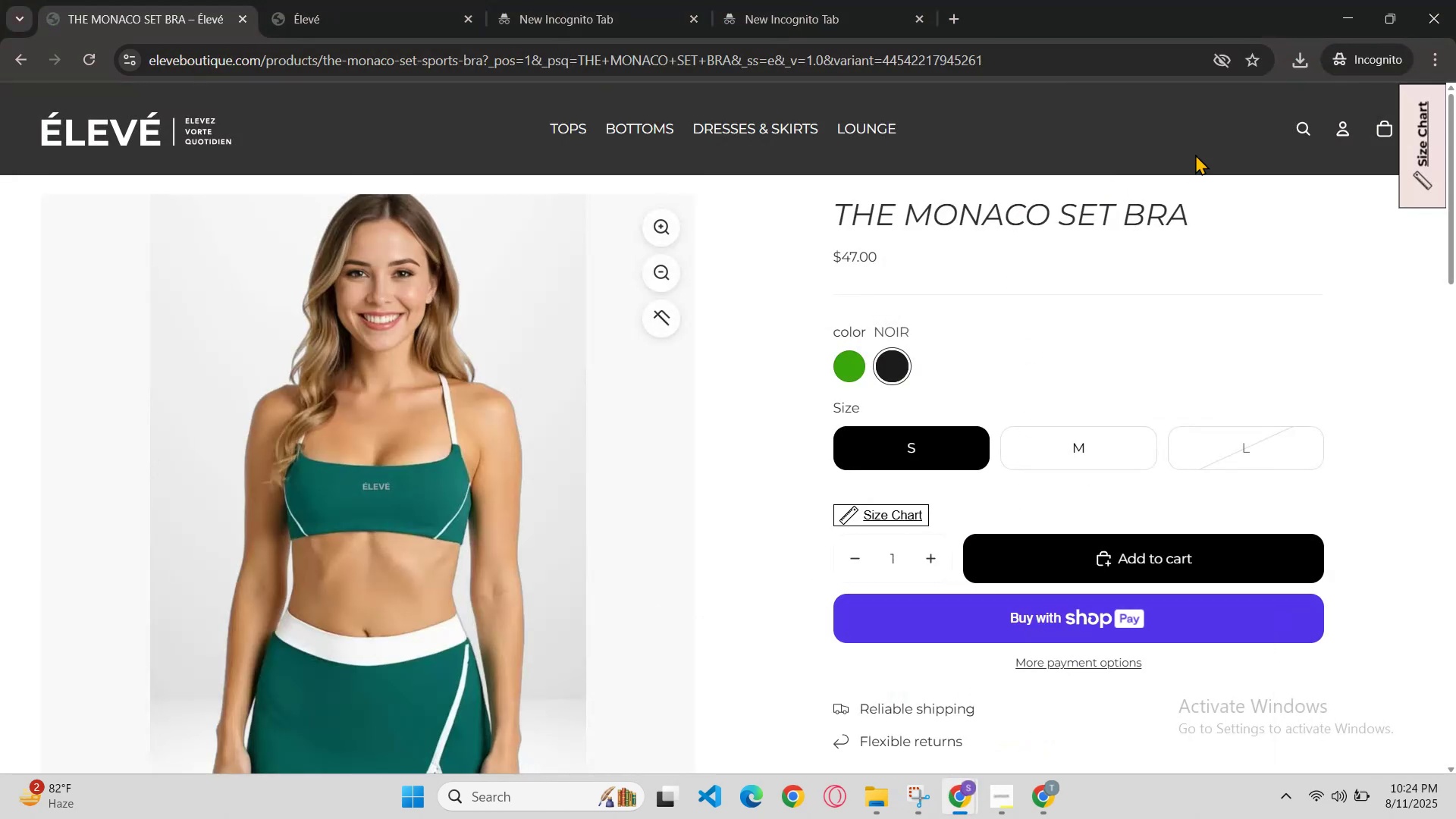 
key(Control+V)
 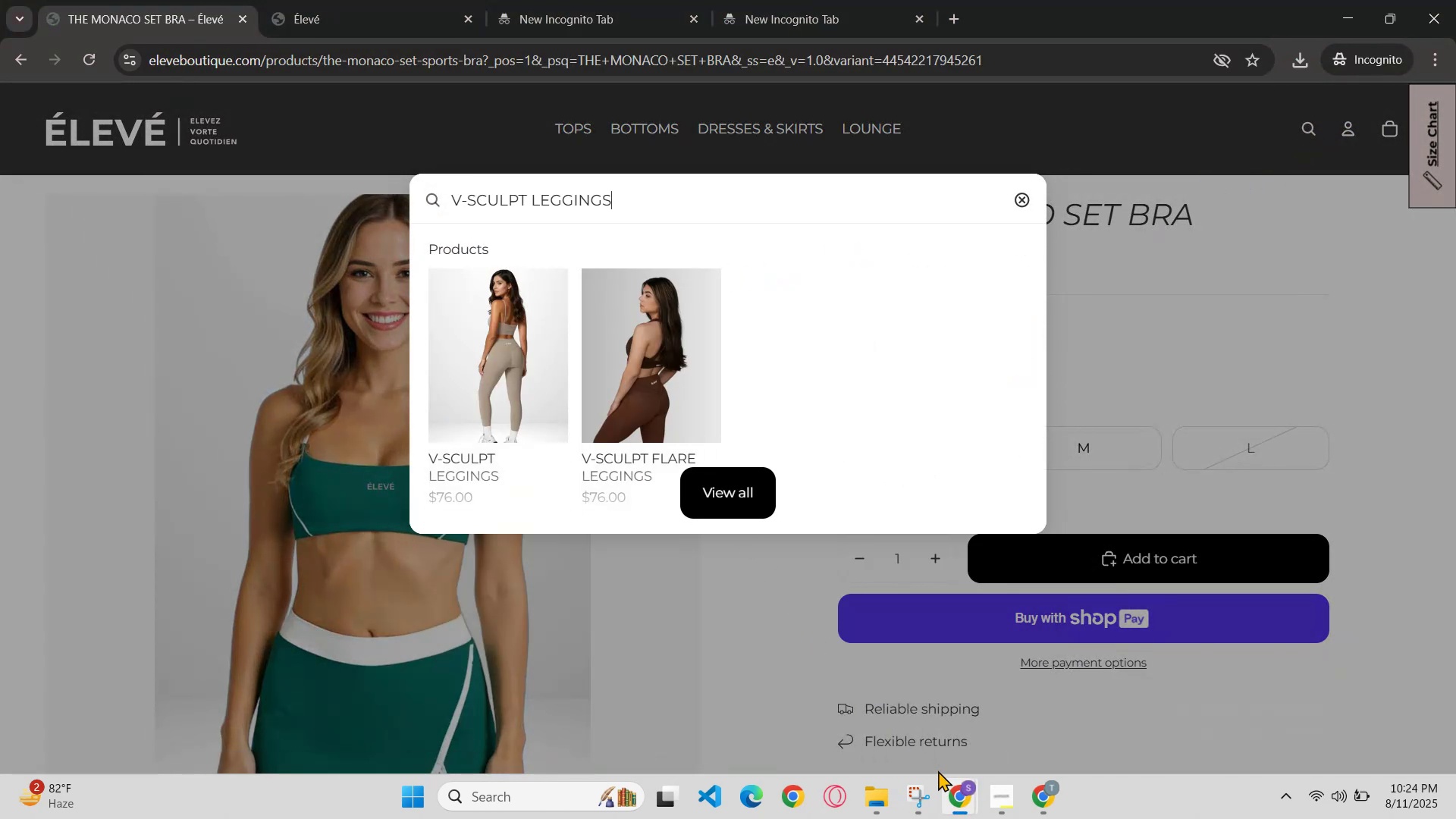 
left_click([949, 795])
 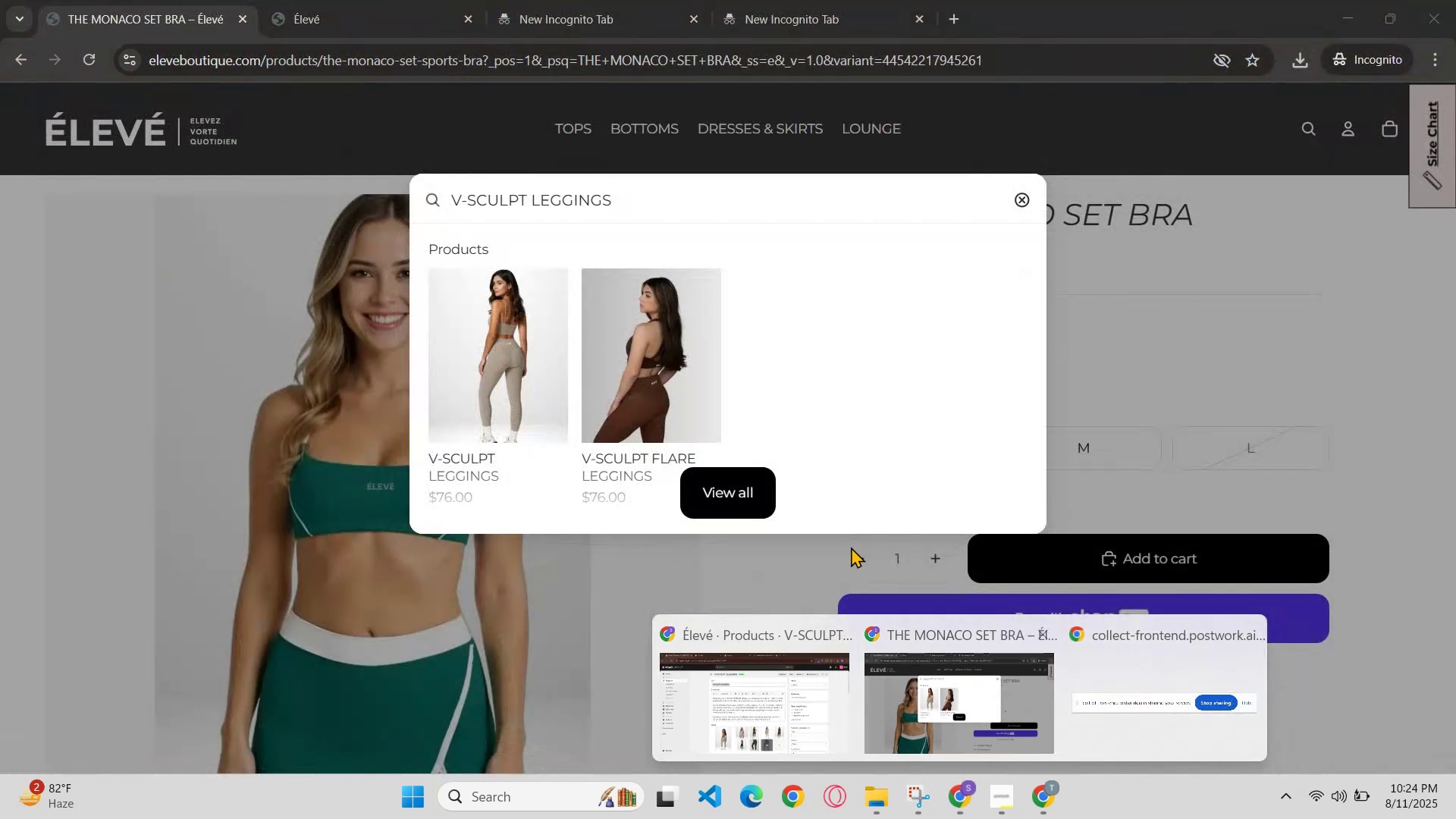 
left_click([532, 333])
 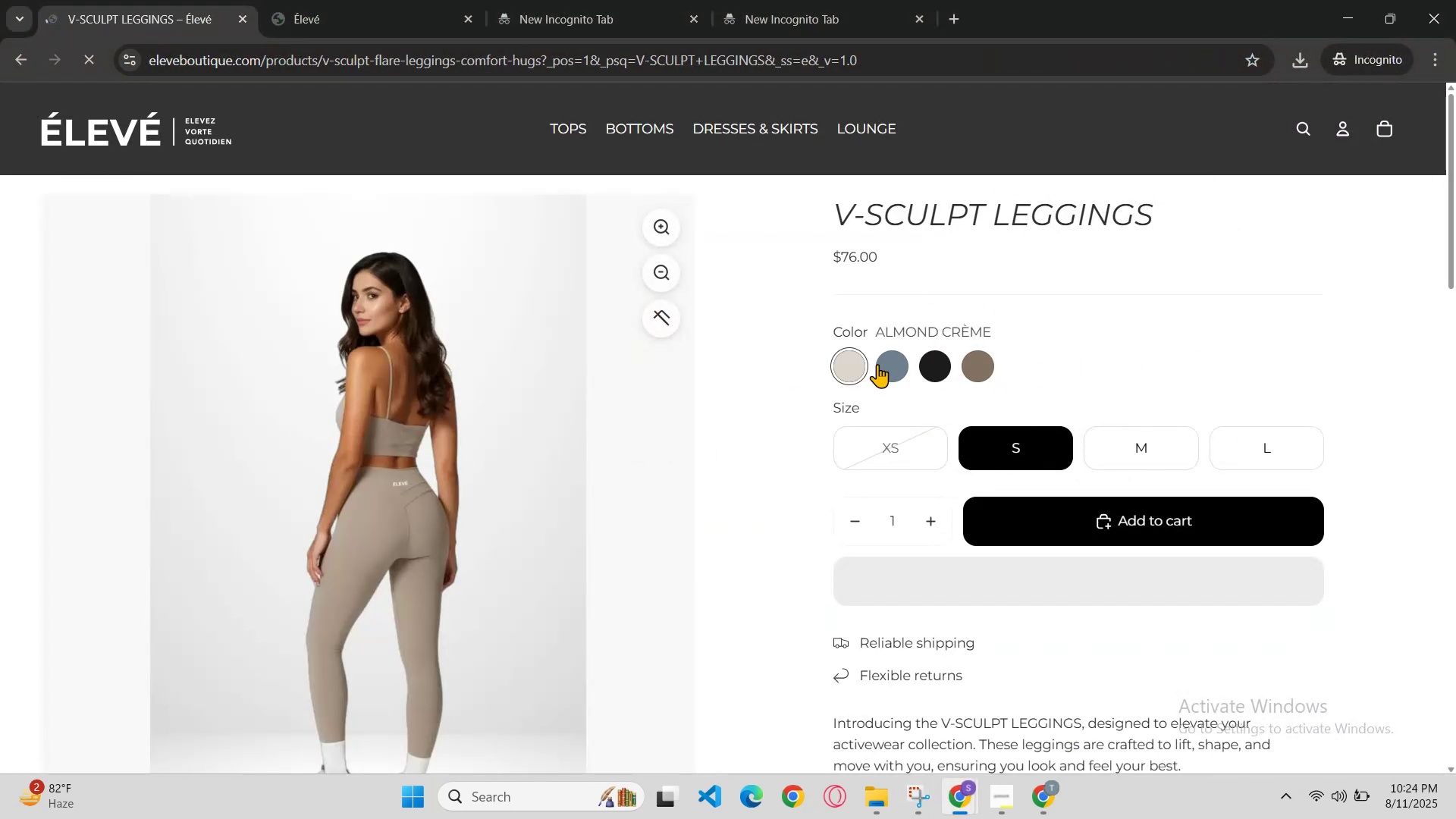 
left_click([872, 369])
 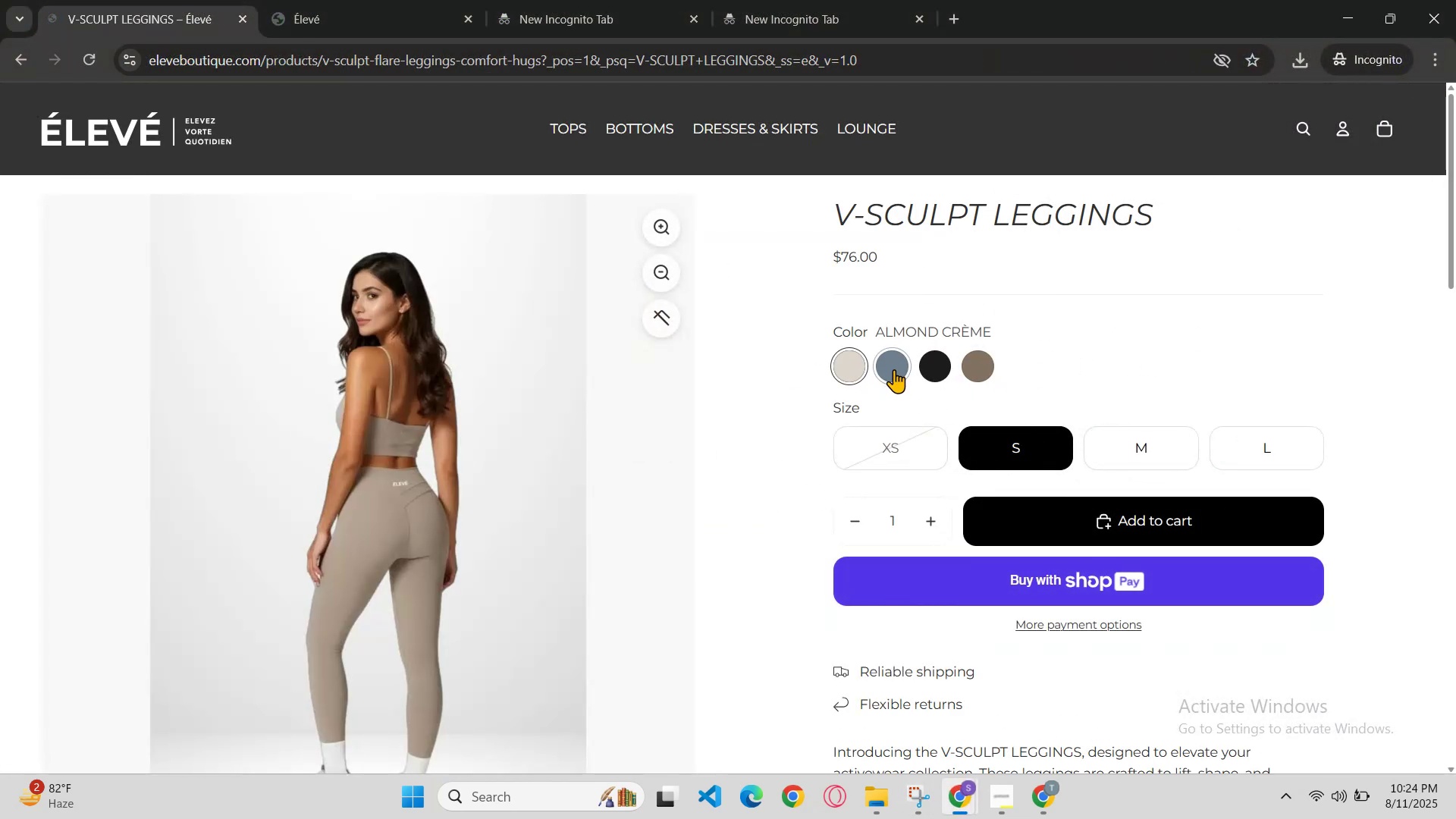 
left_click([896, 369])
 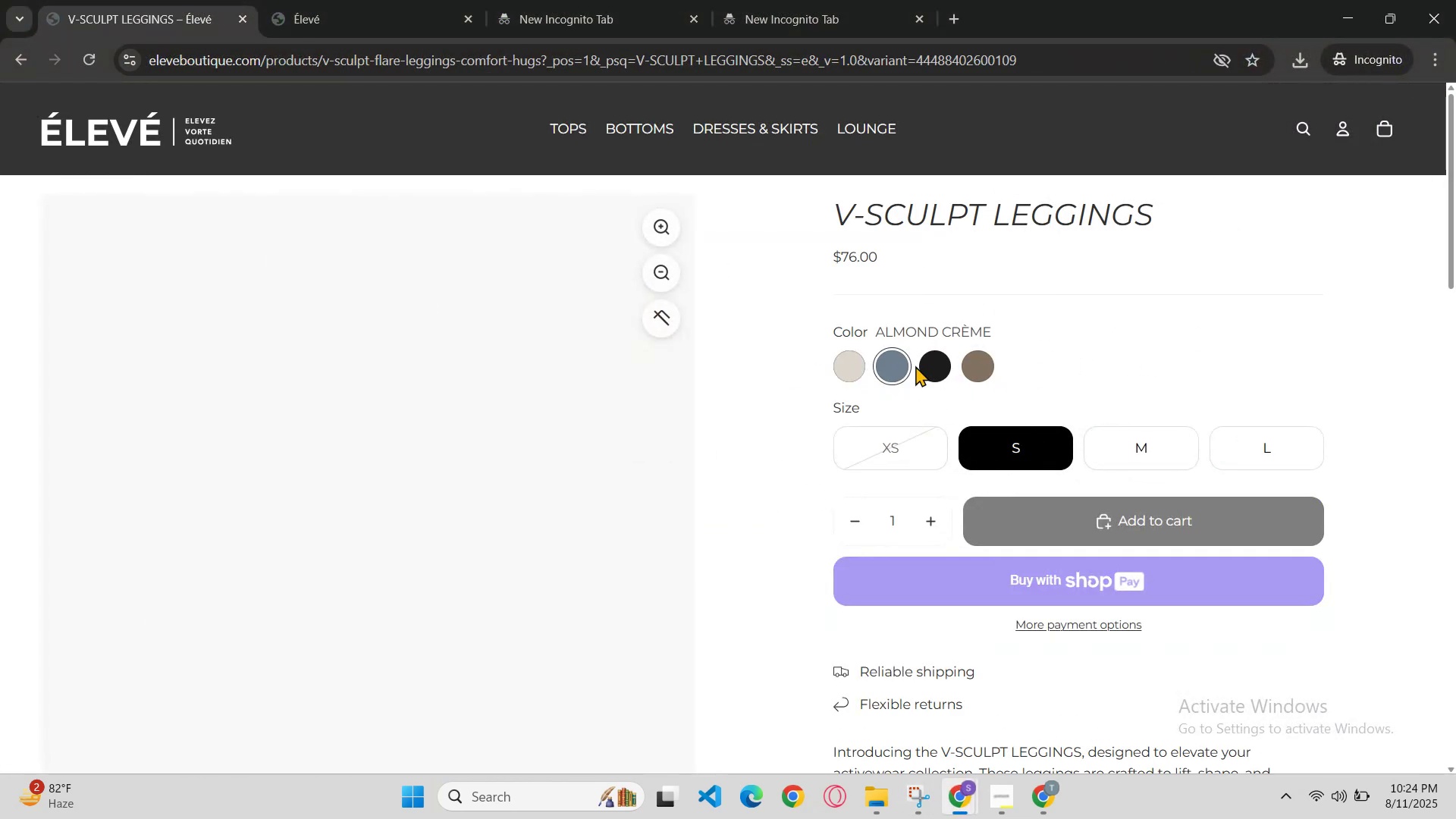 
scroll: coordinate [927, 369], scroll_direction: up, amount: 1.0
 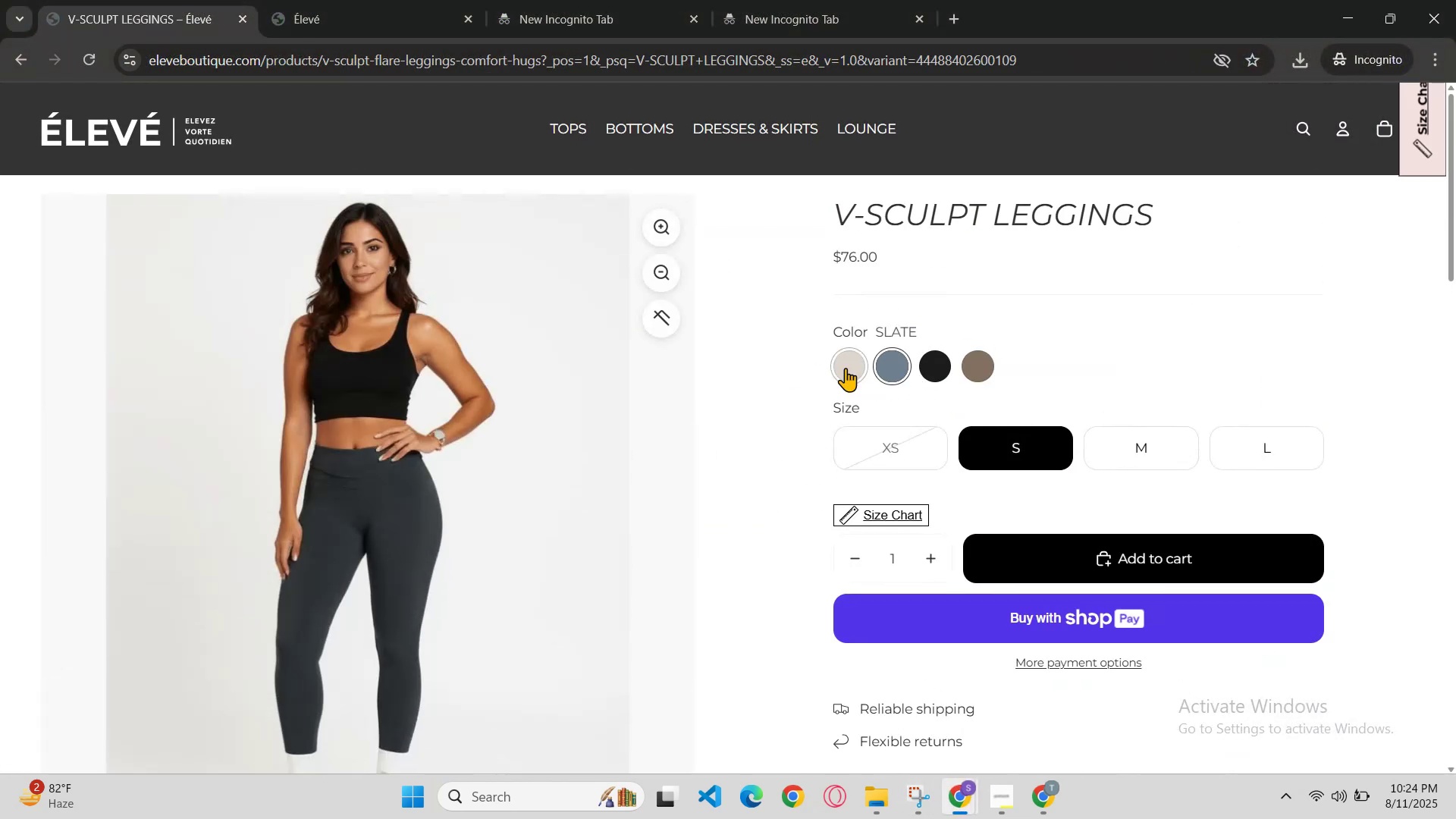 
left_click([846, 367])
 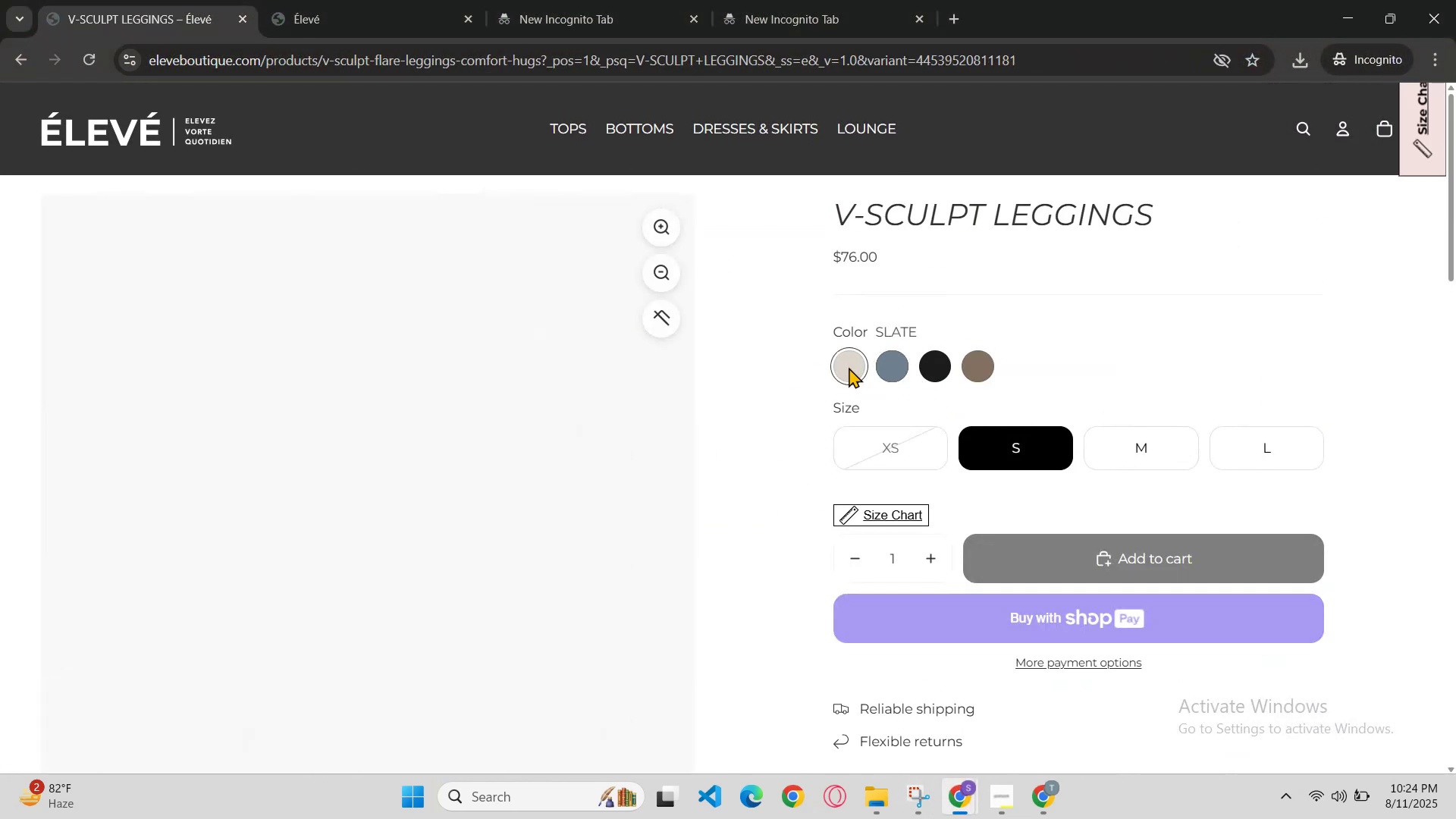 
scroll: coordinate [859, 380], scroll_direction: down, amount: 1.0
 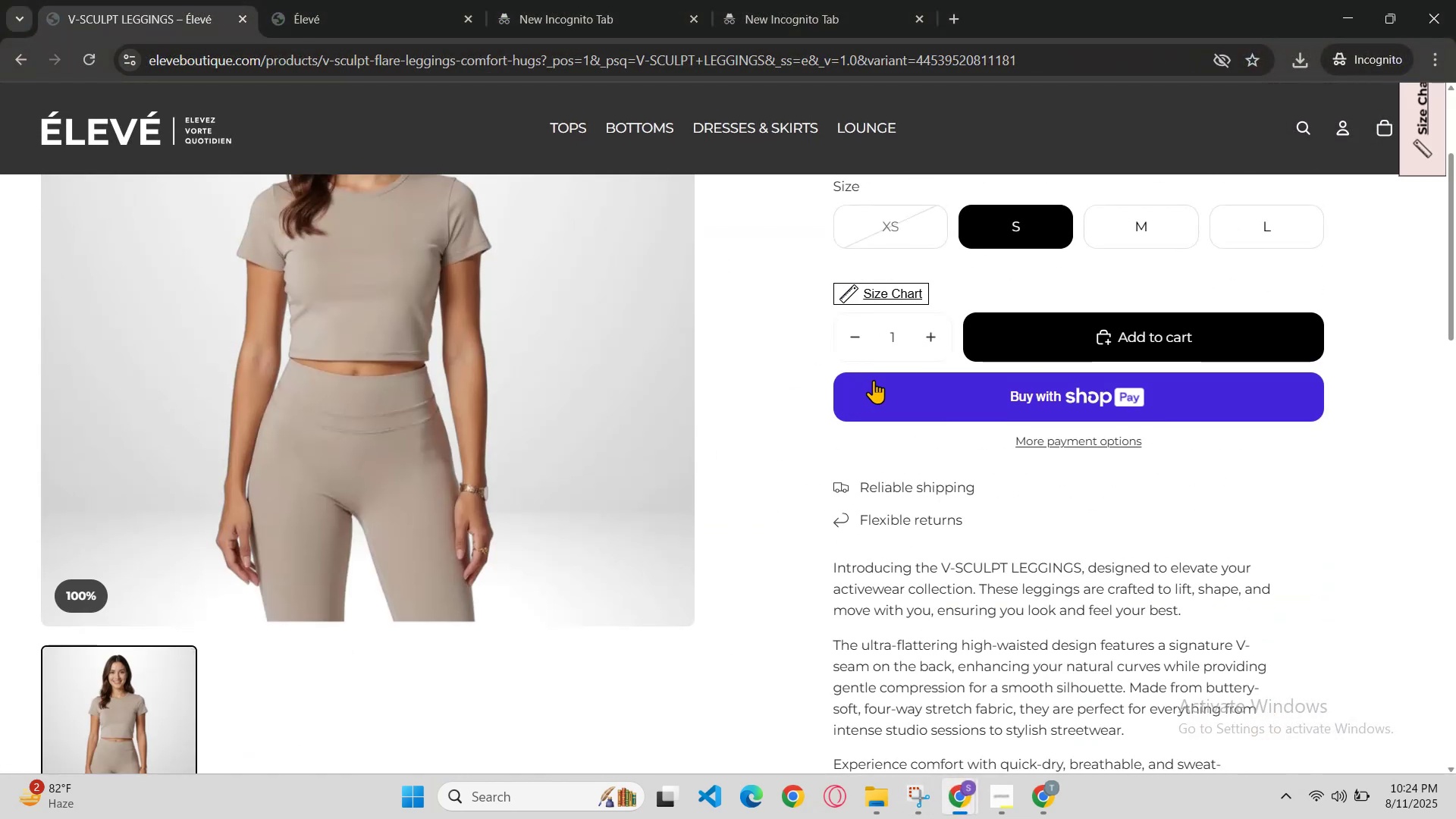 
scroll: coordinate [879, 362], scroll_direction: up, amount: 1.0
 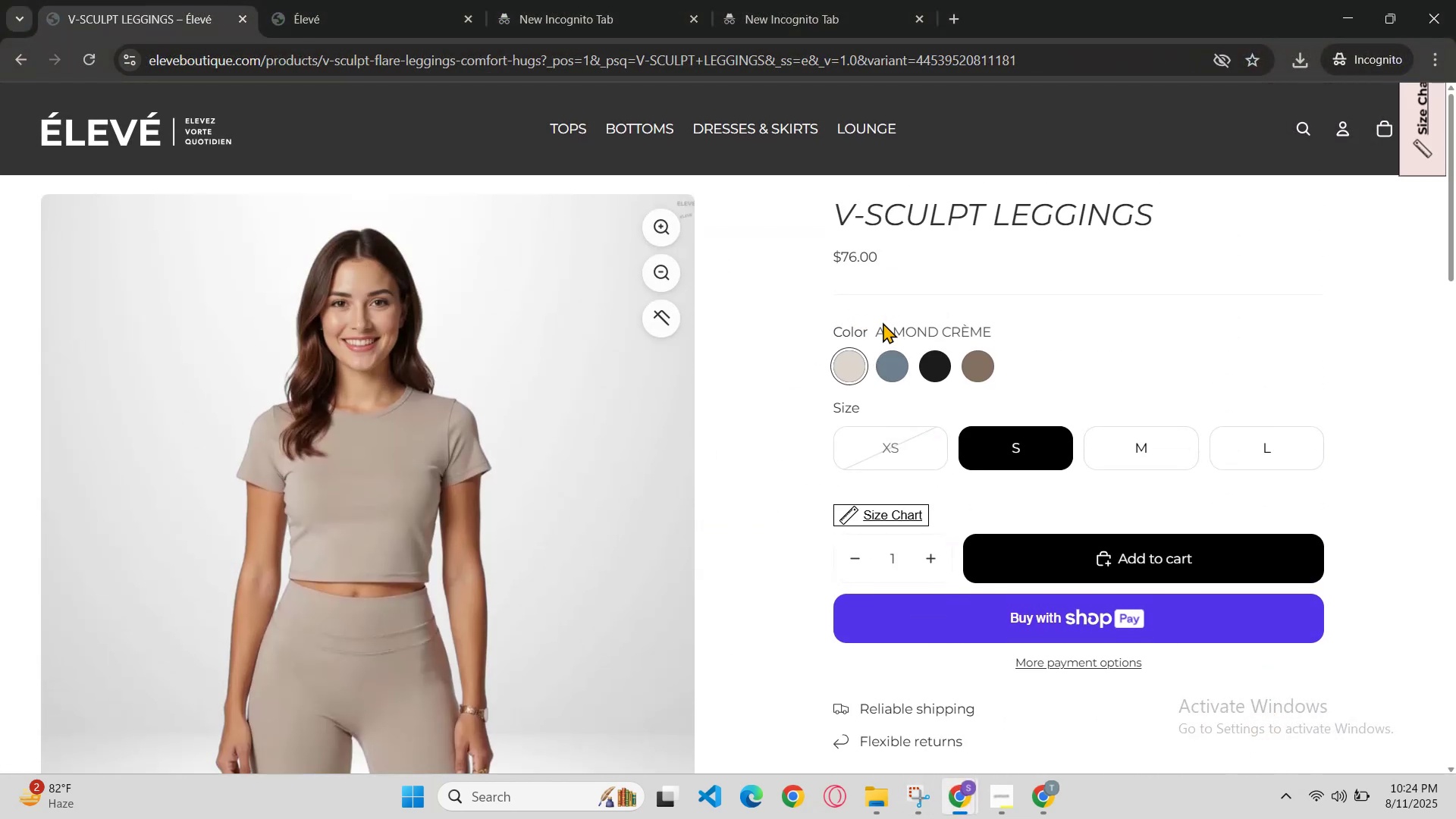 
left_click_drag(start_coordinate=[876, 331], to_coordinate=[1029, 331])
 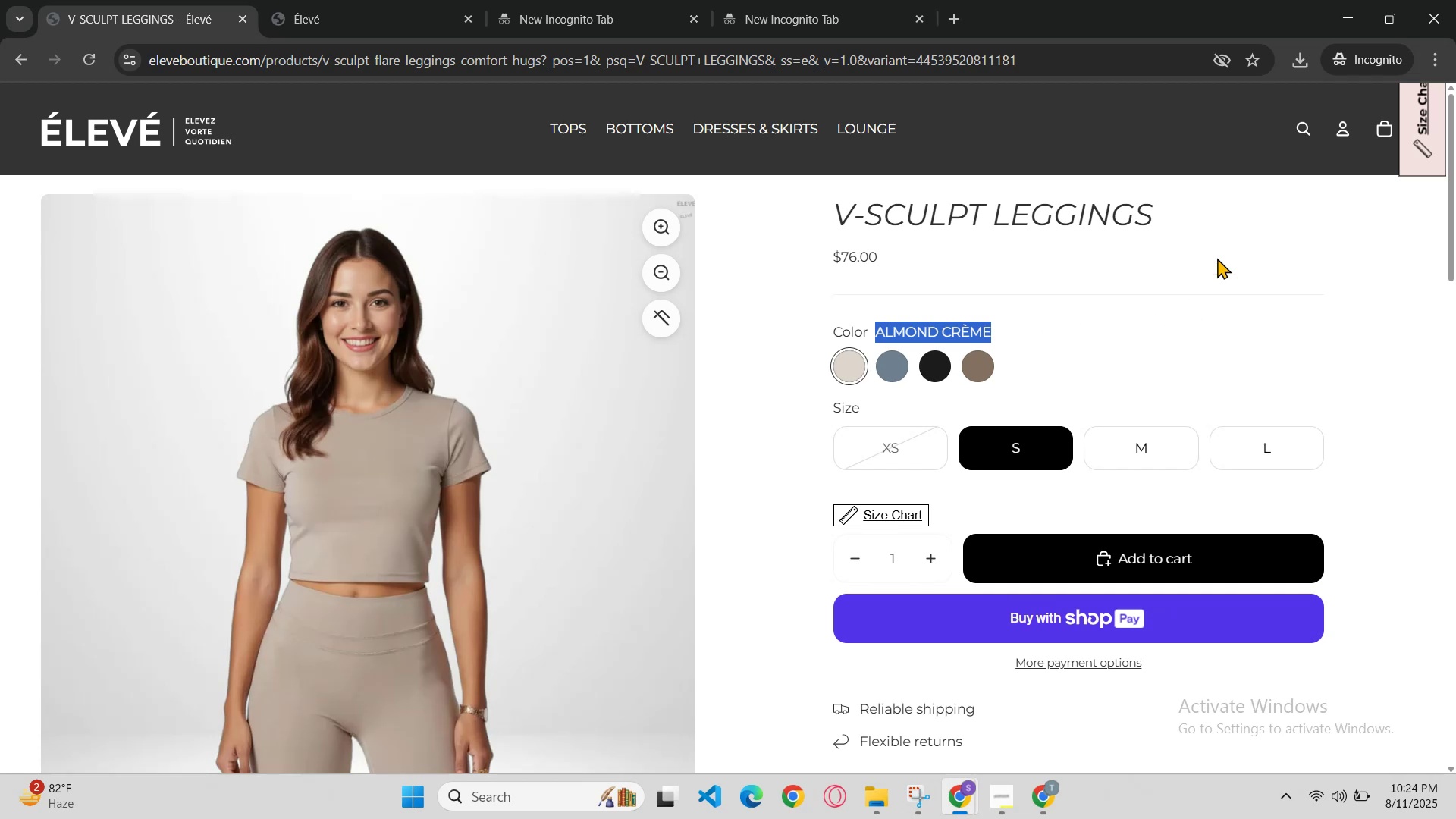 
hold_key(key=ControlLeft, duration=0.77)
 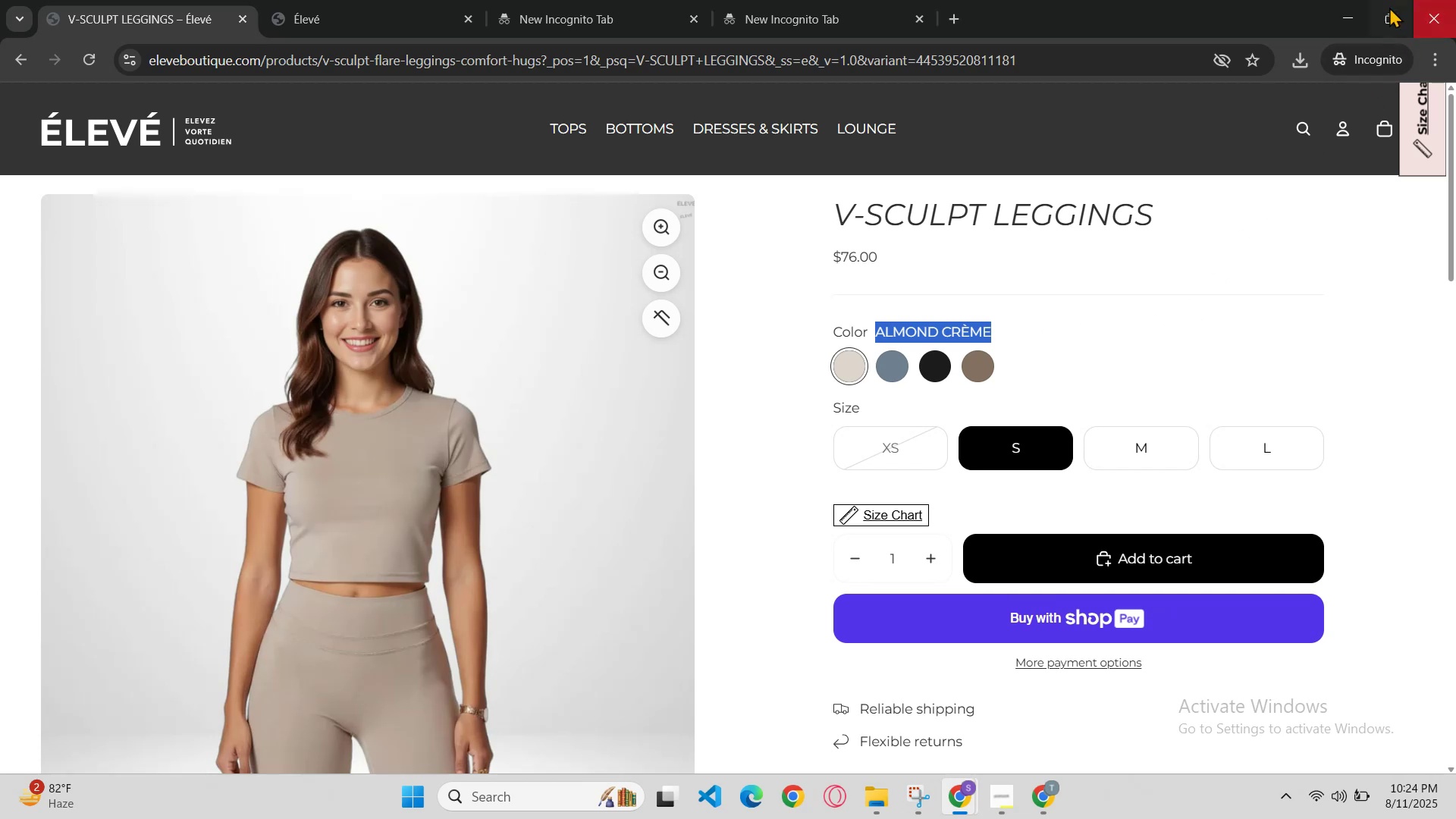 
hold_key(key=C, duration=0.31)
 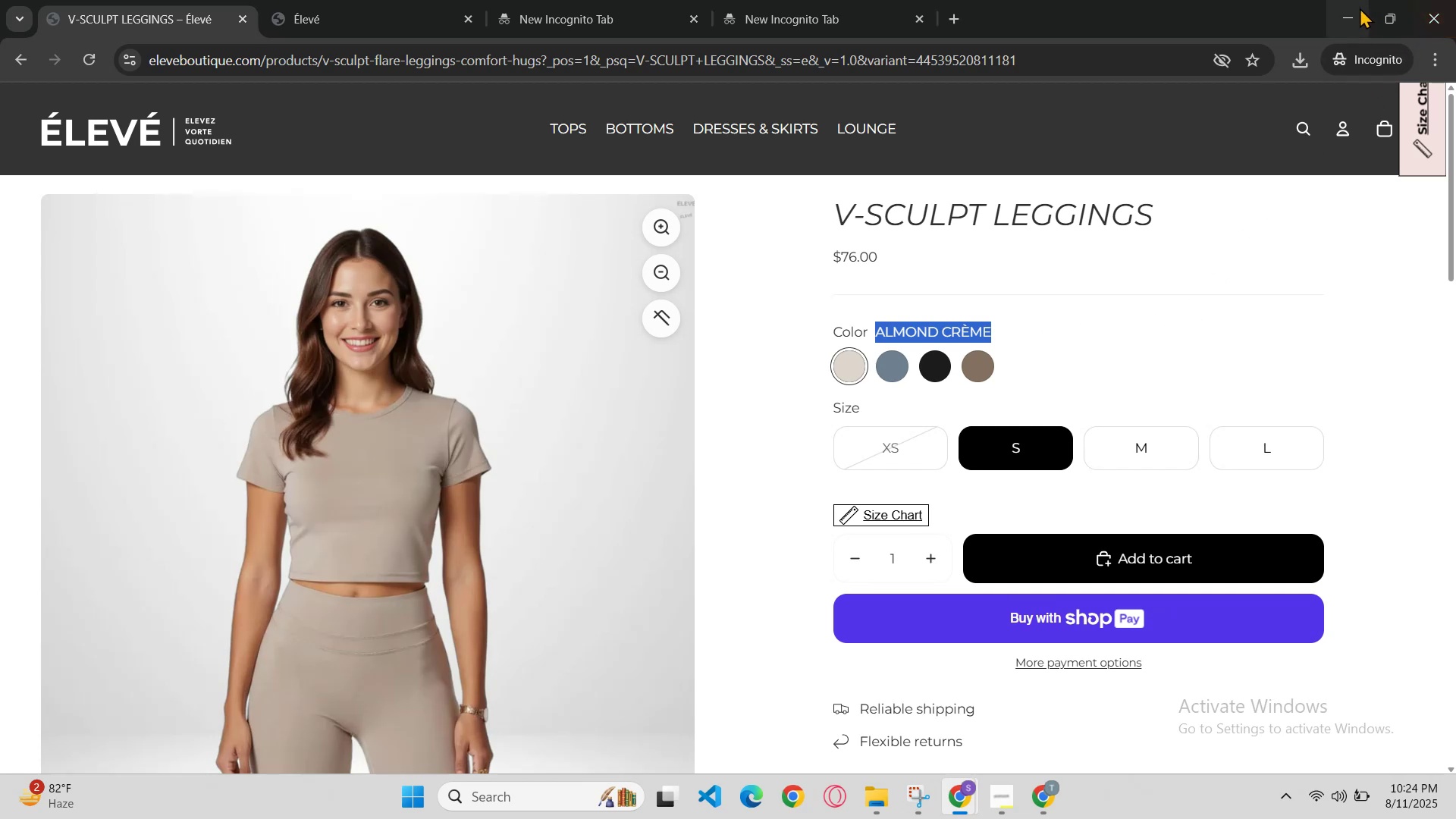 
left_click([1339, 14])
 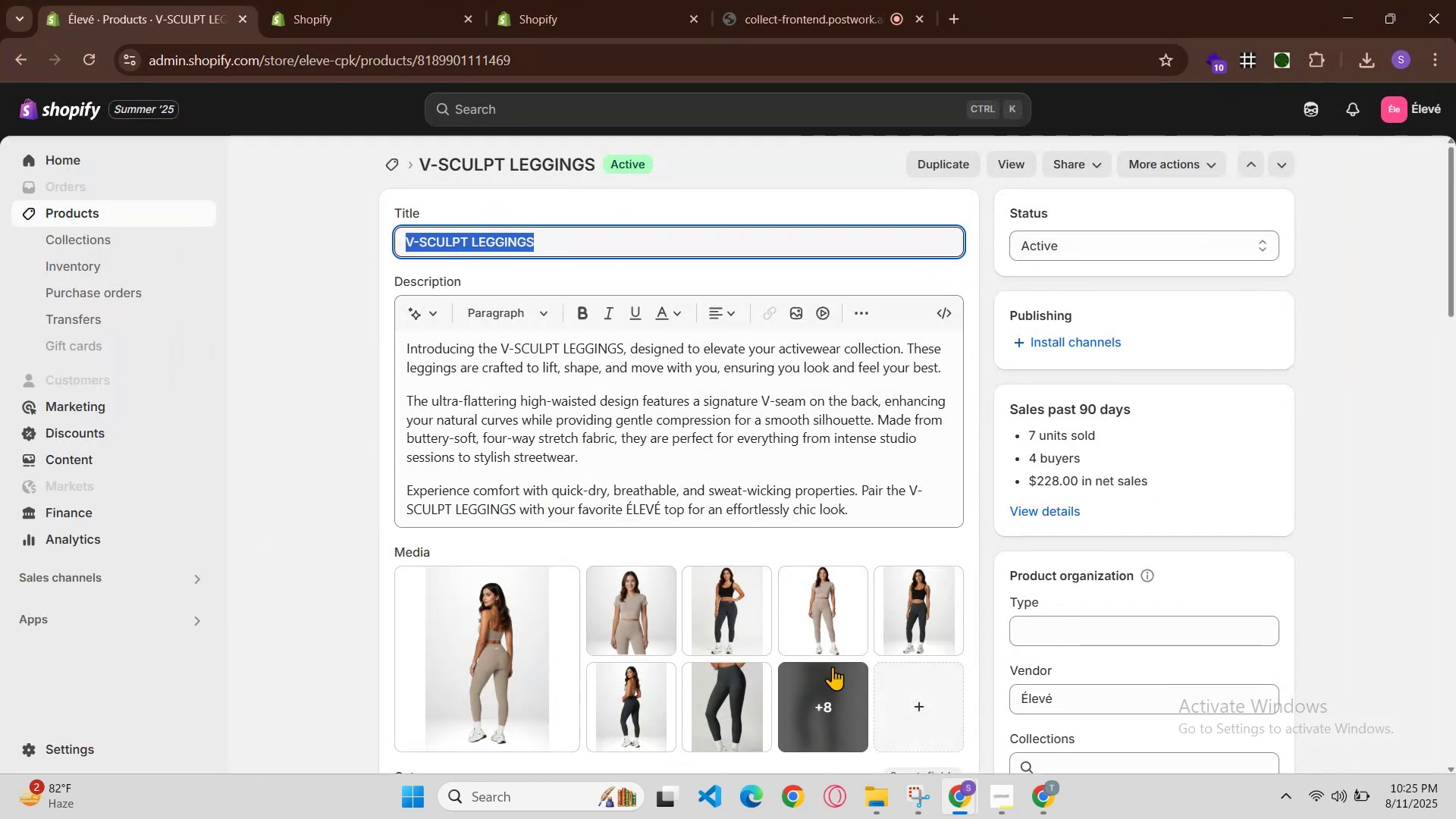 
left_click([503, 642])
 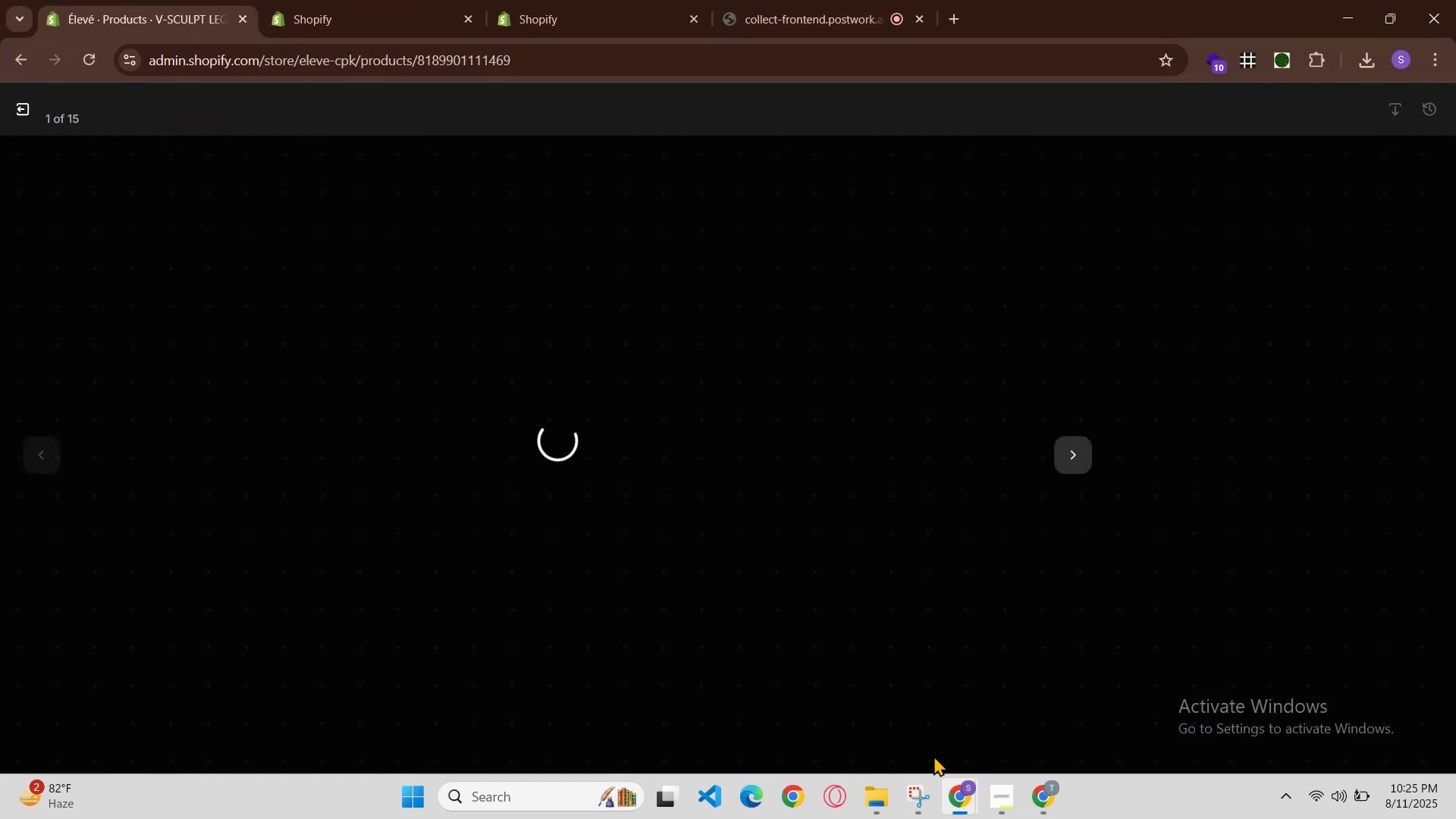 
left_click([961, 797])
 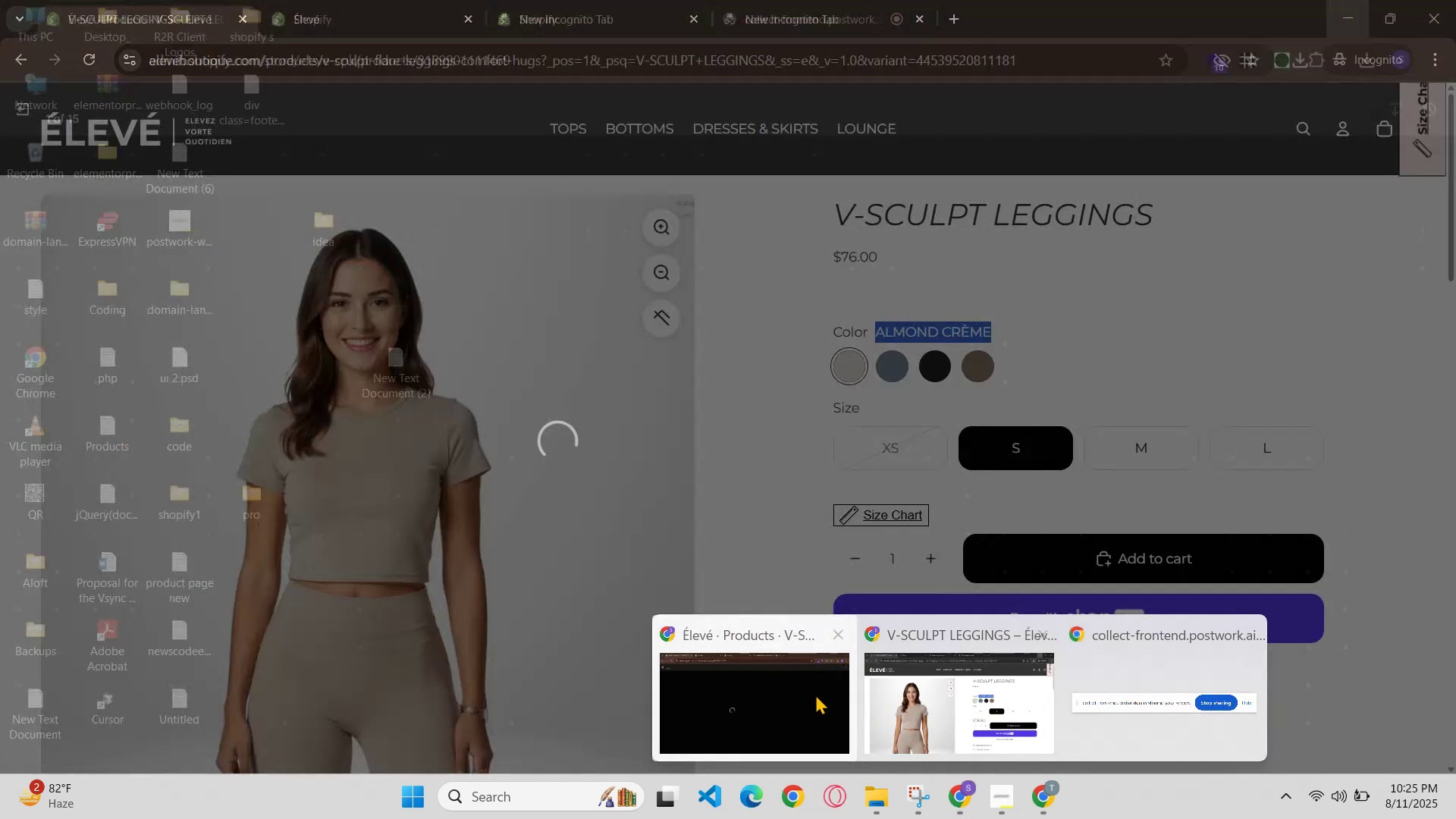 
left_click([774, 682])
 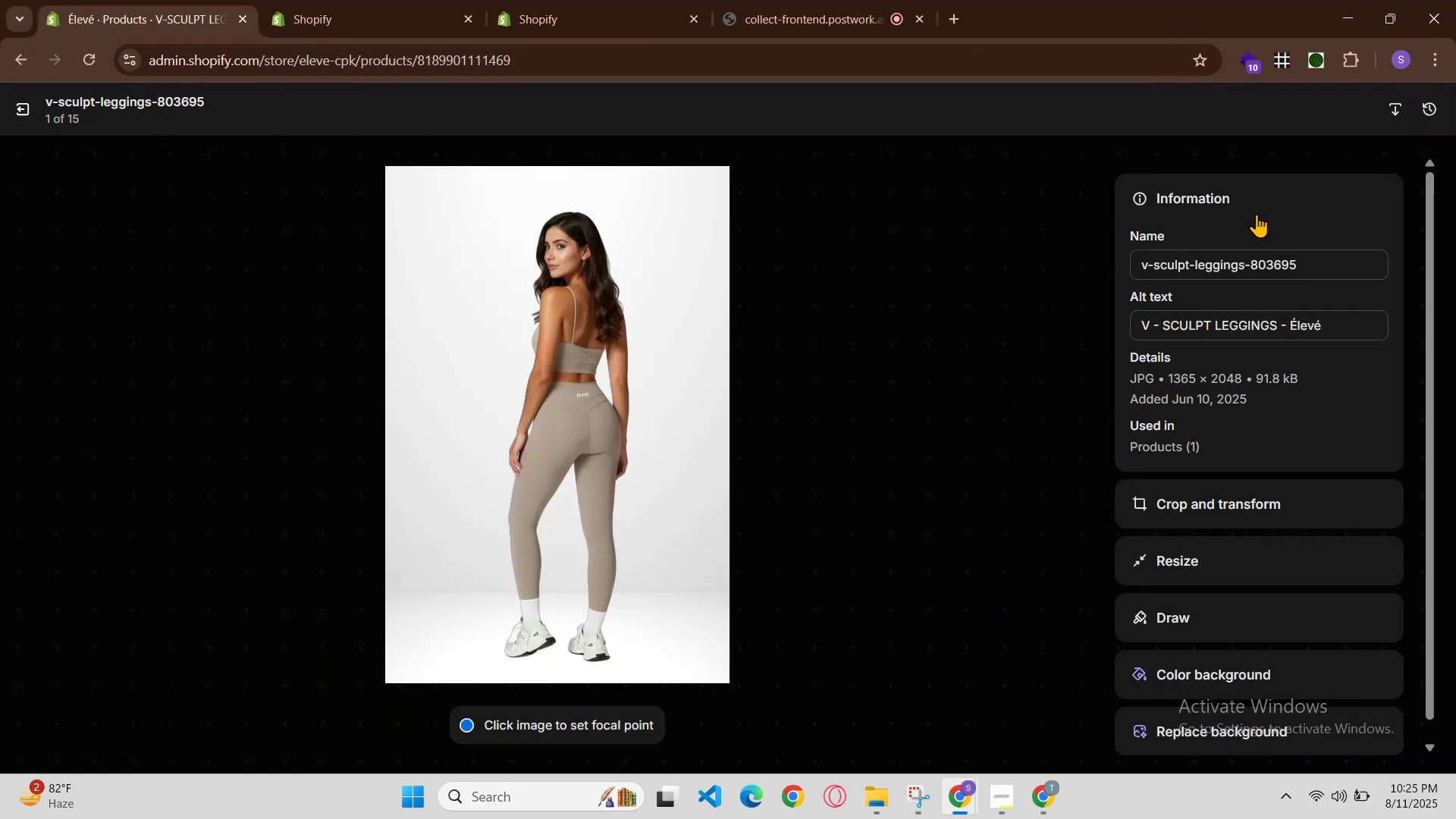 
left_click([1288, 328])
 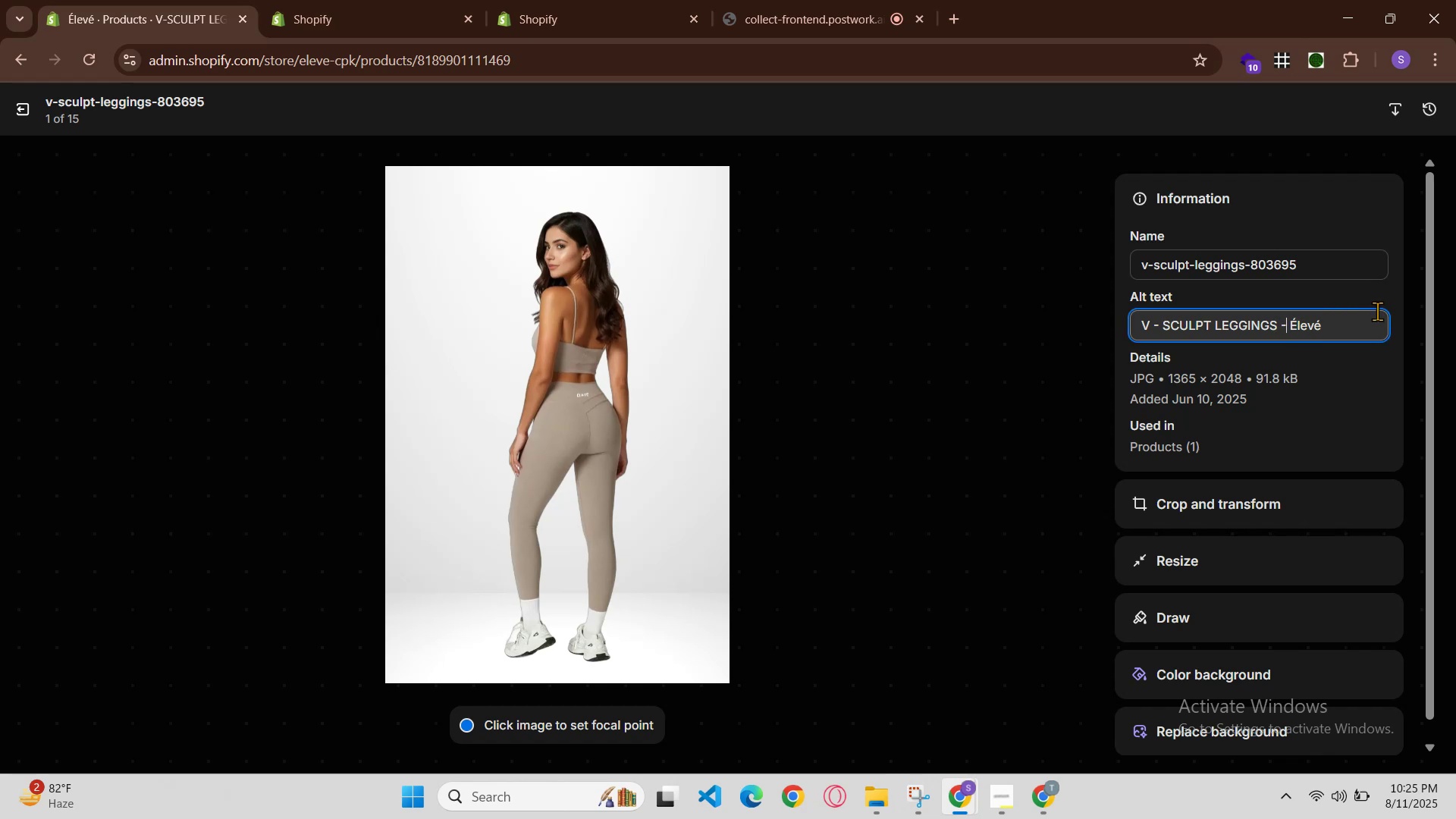 
key(Space)
 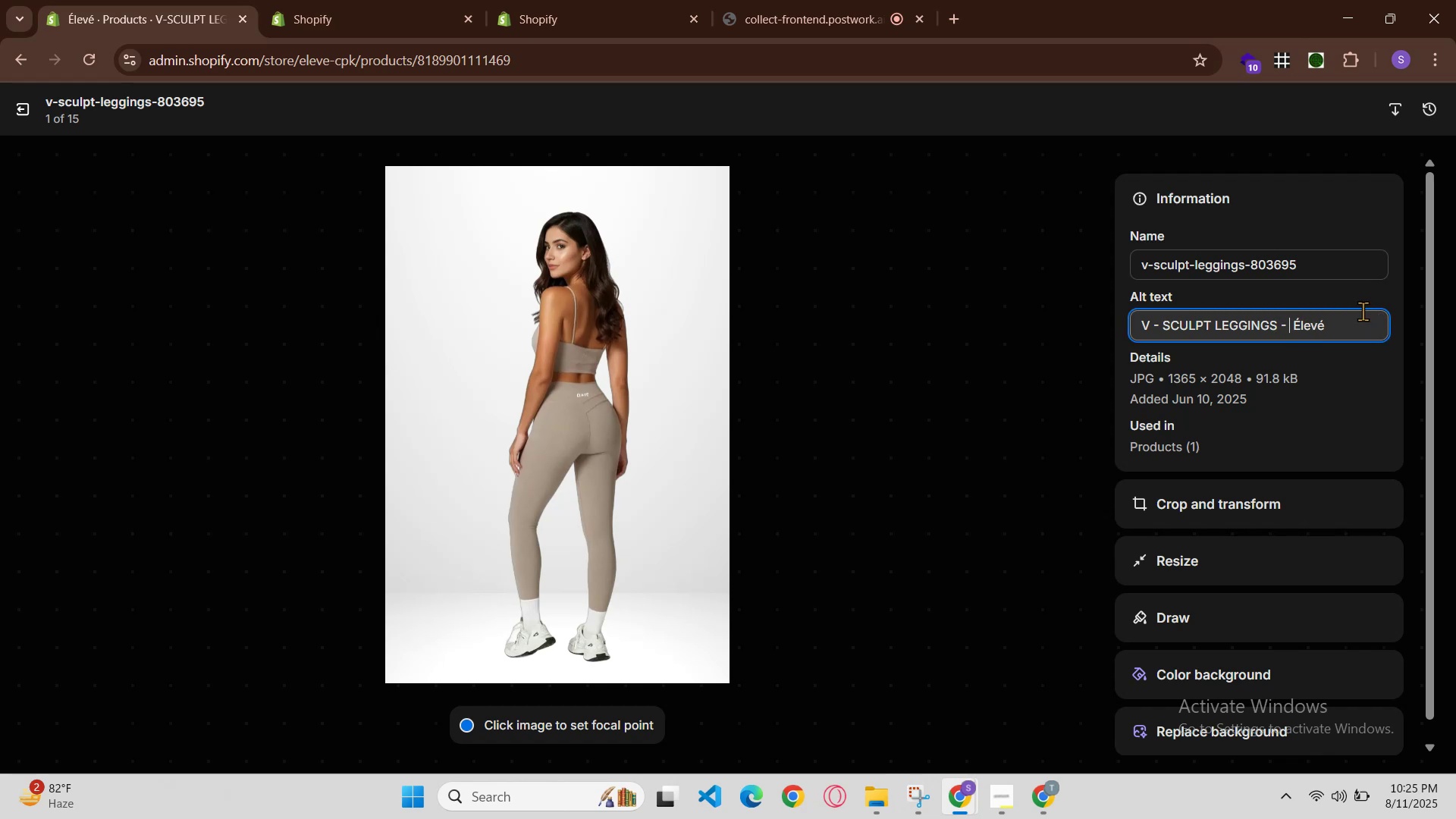 
key(Control+V)
 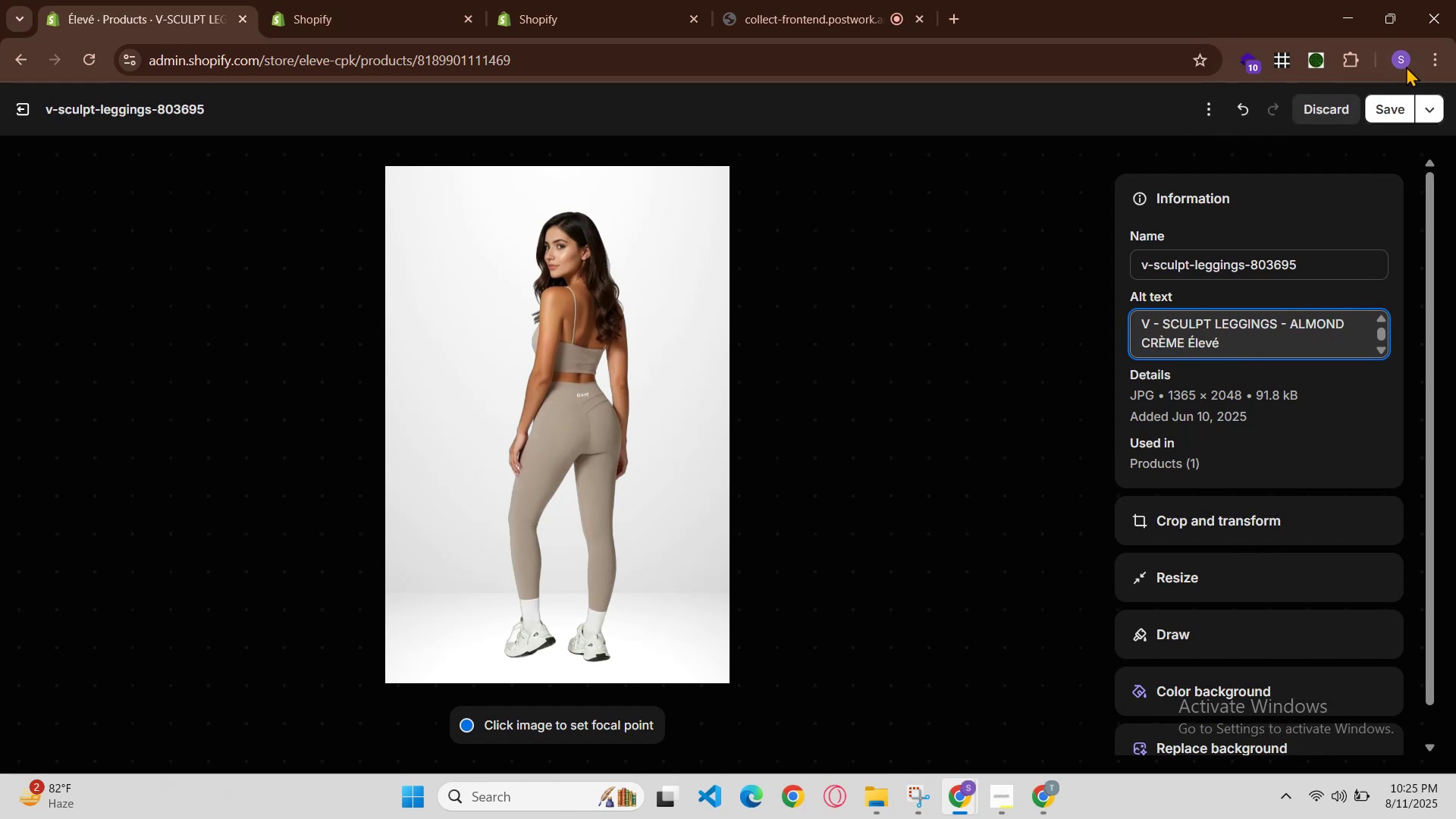 
left_click([1389, 98])
 